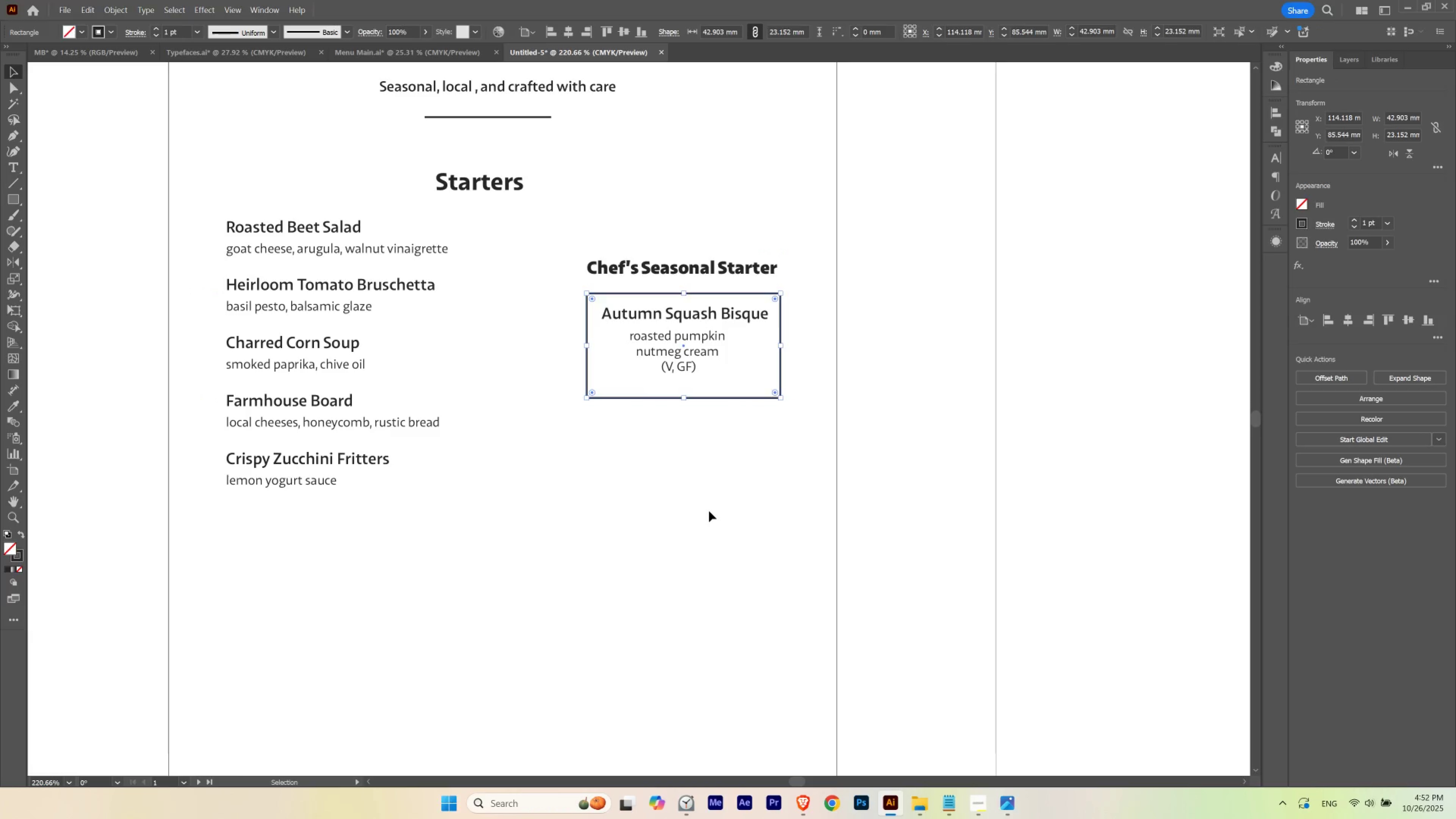 
left_click([709, 511])
 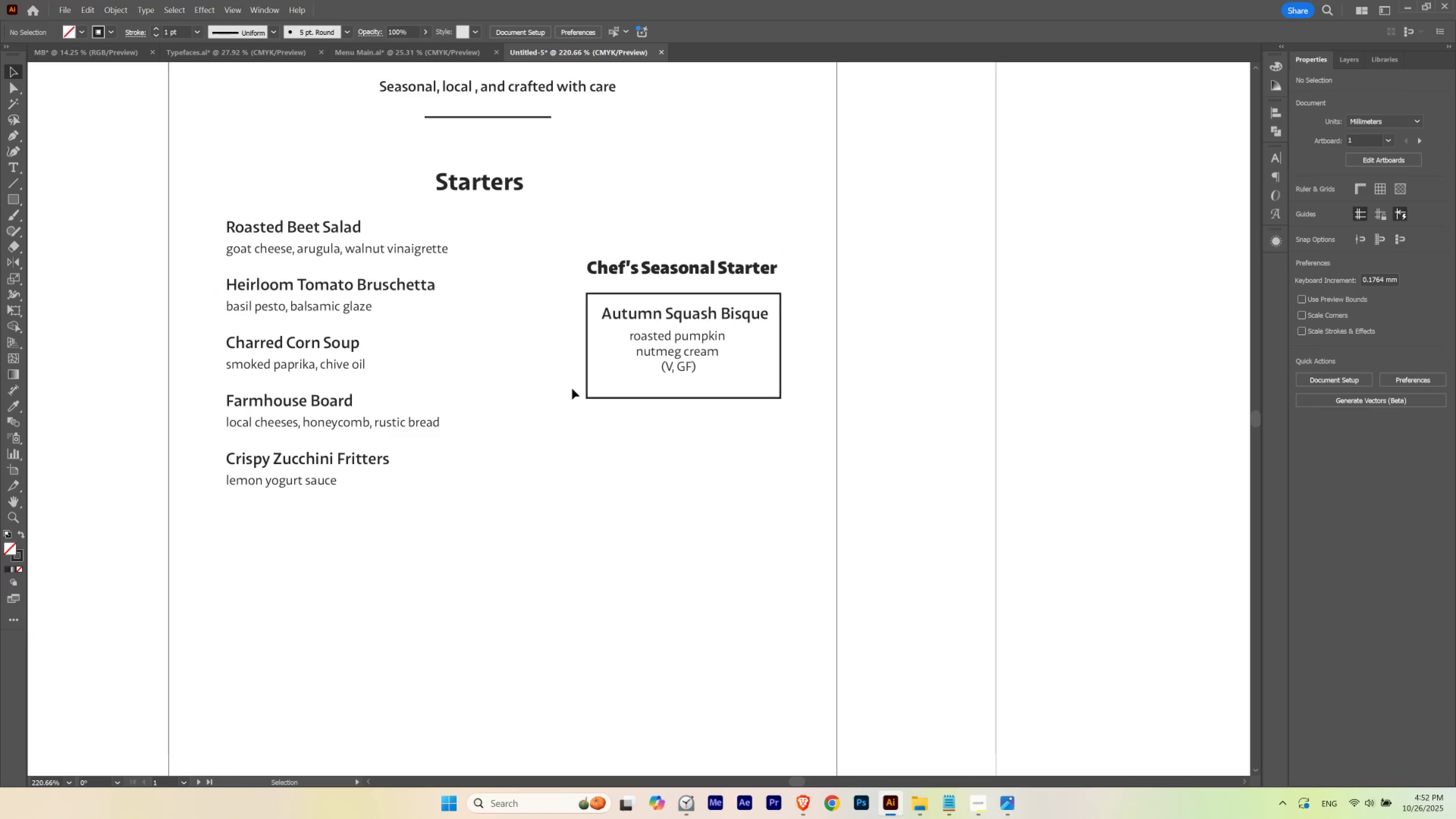 
hold_key(key=Space, duration=1.5)
 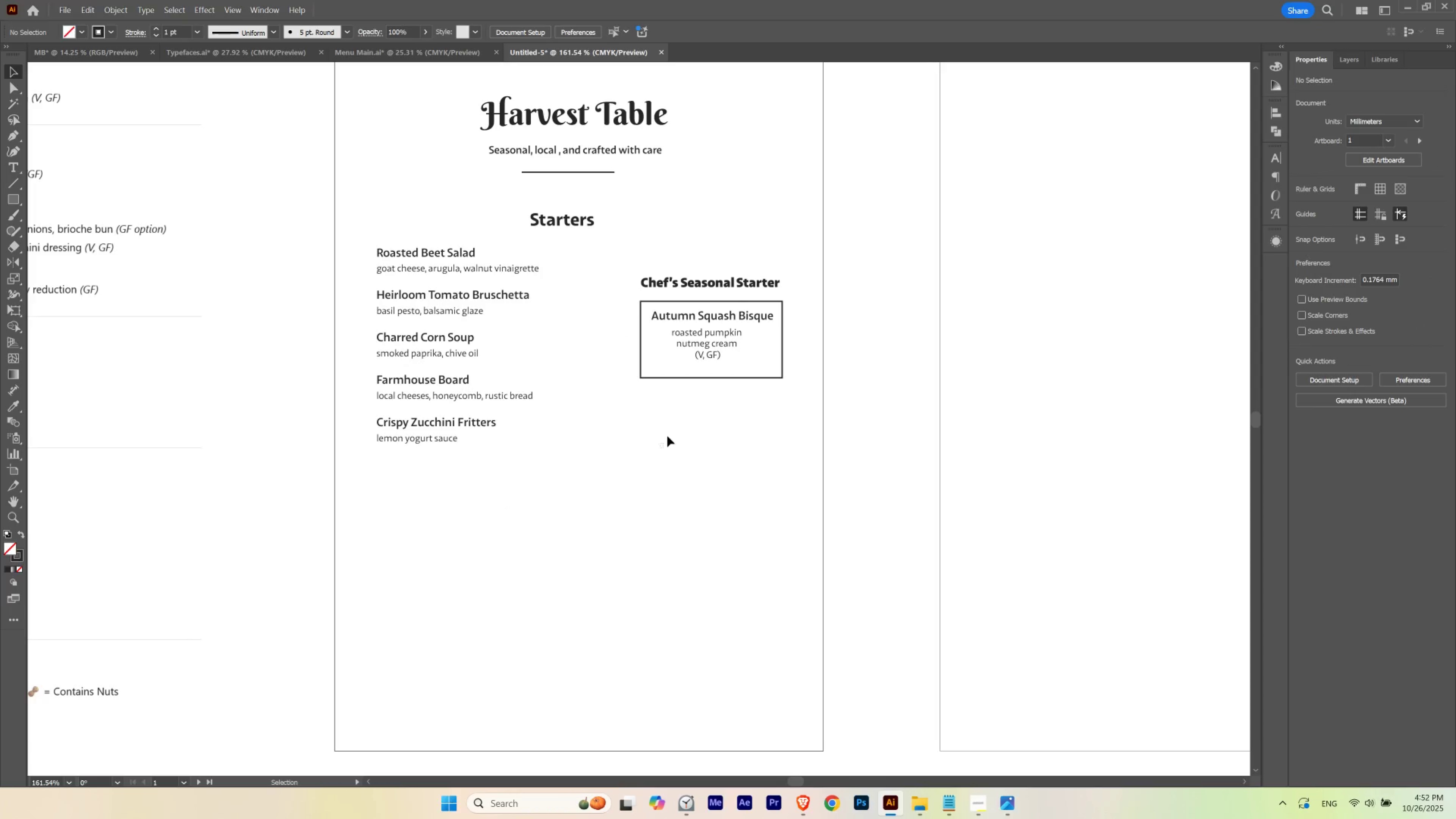 
hold_key(key=ControlLeft, duration=0.4)
left_click_drag(start_coordinate=[651, 366], to_coordinate=[617, 385])
 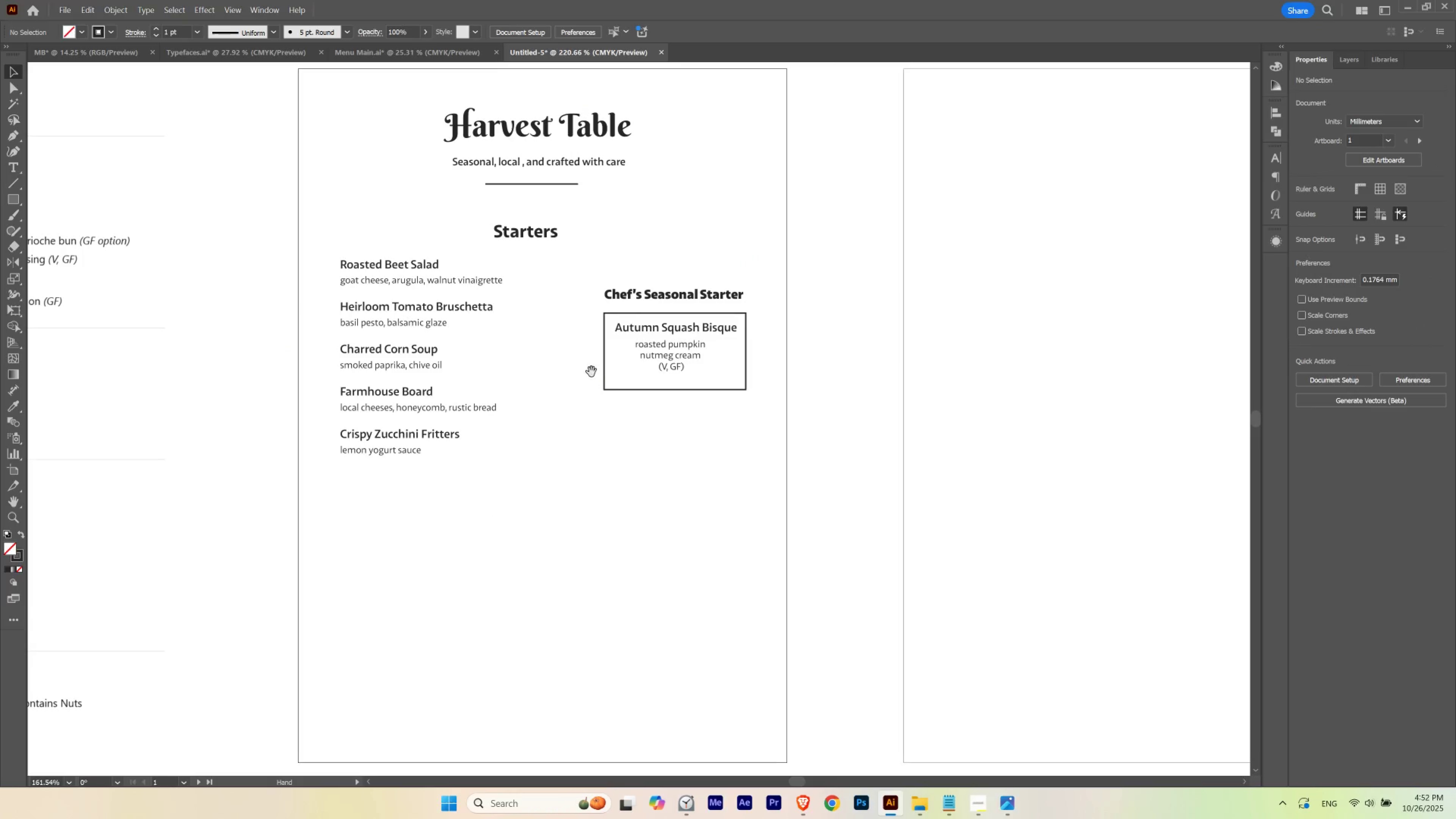 
left_click_drag(start_coordinate=[588, 373], to_coordinate=[624, 361])
 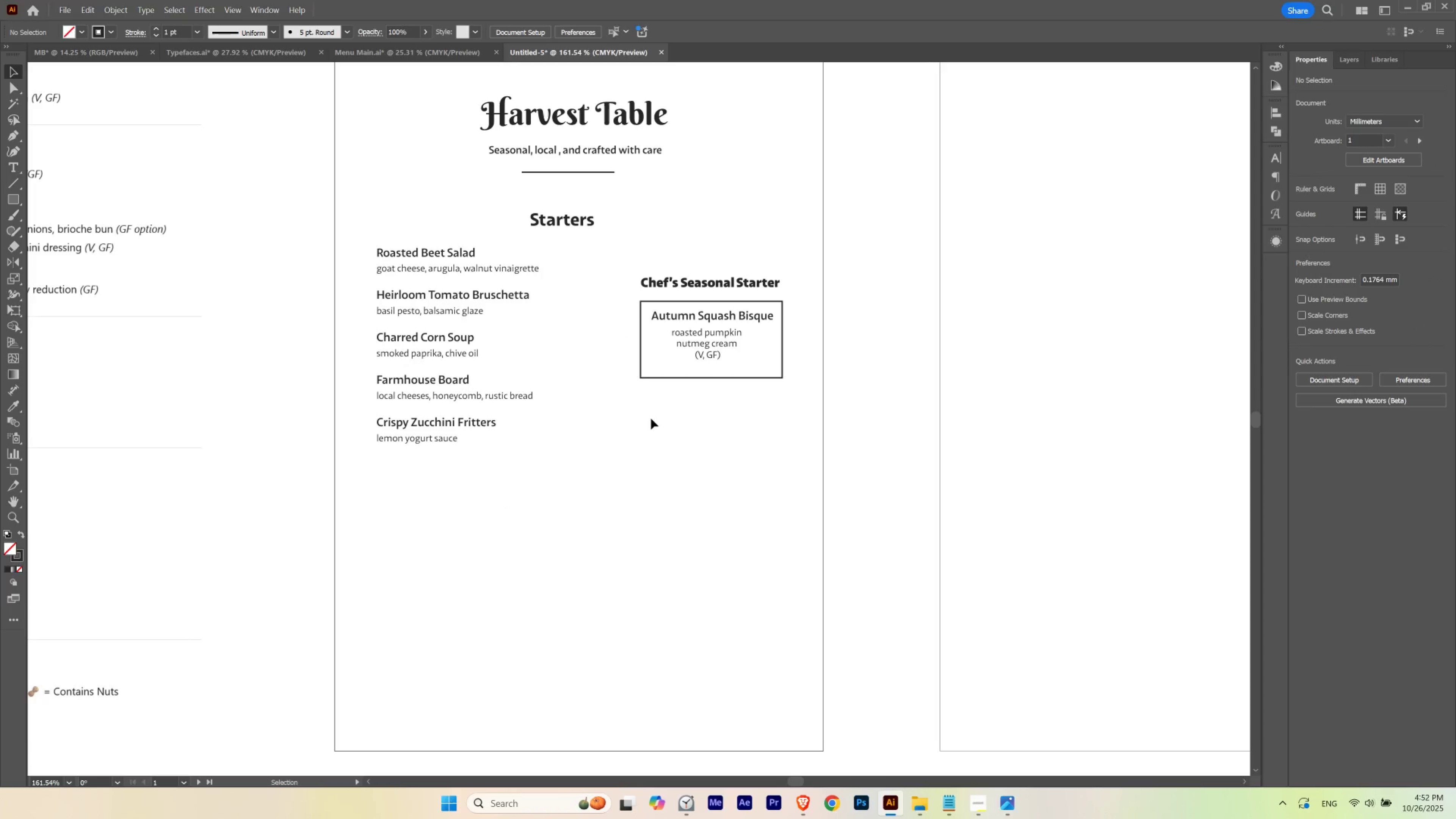 
key(V)
 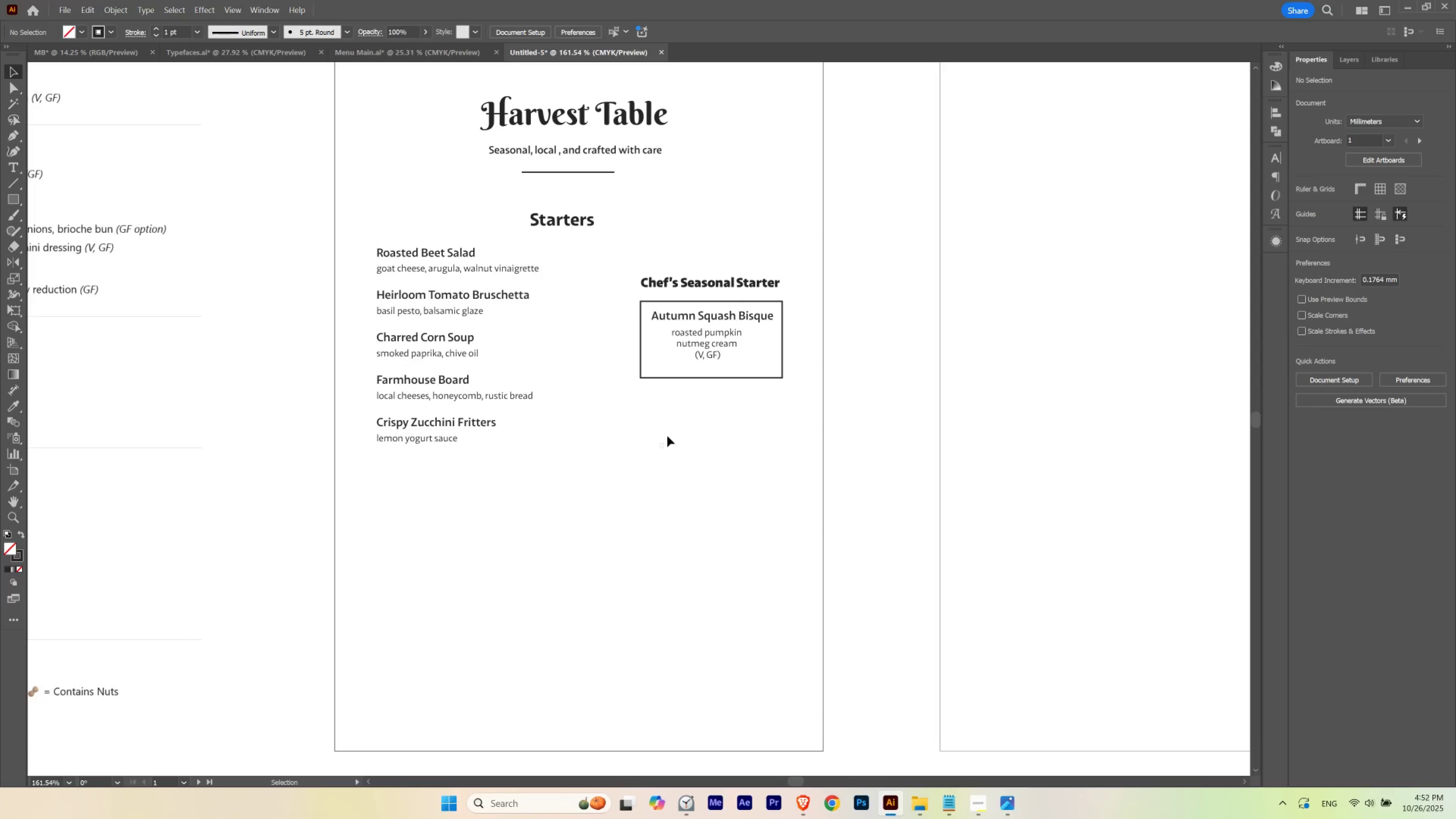 
left_click_drag(start_coordinate=[661, 448], to_coordinate=[752, 258])
 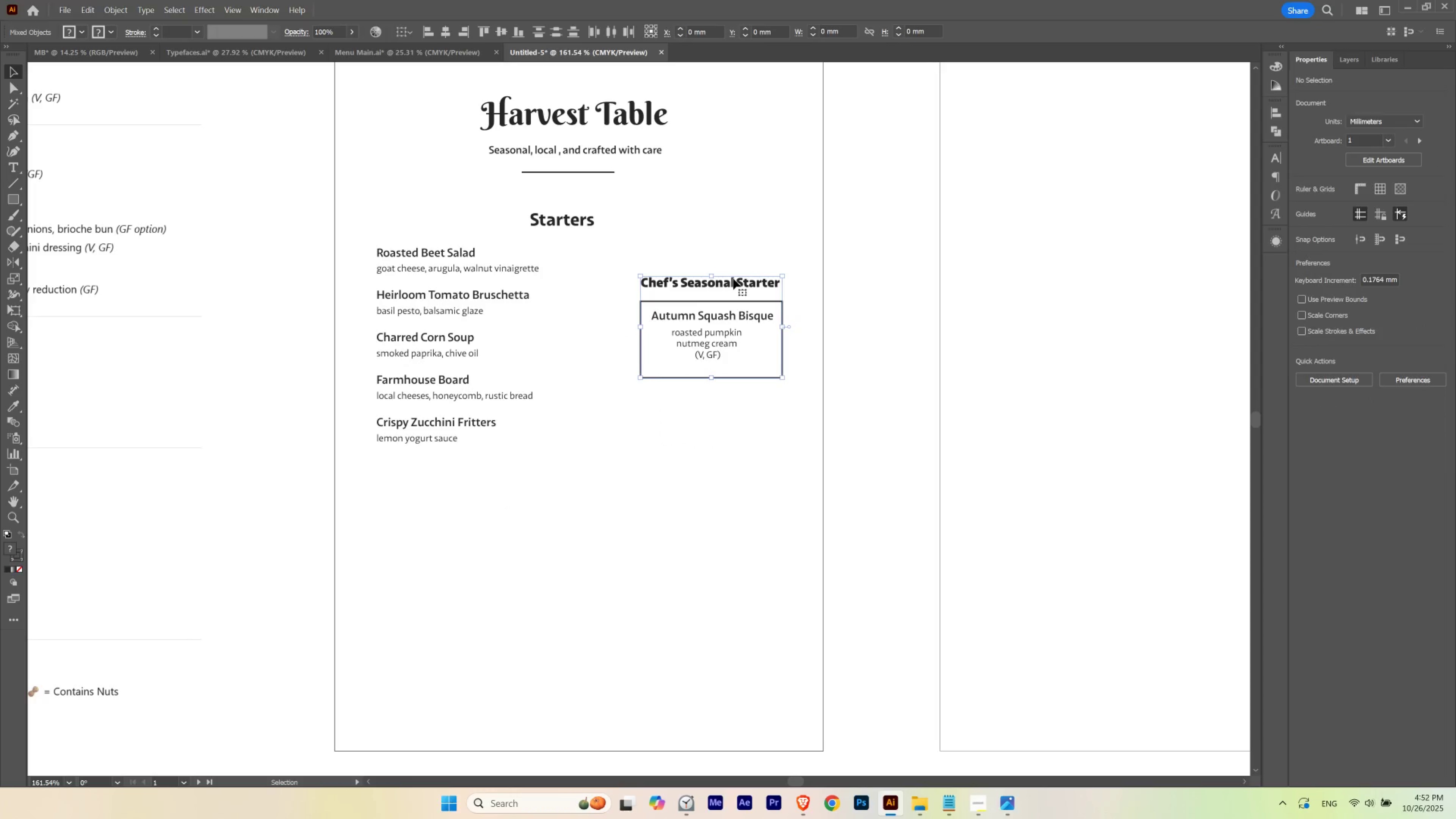 
left_click_drag(start_coordinate=[733, 279], to_coordinate=[731, 294])
 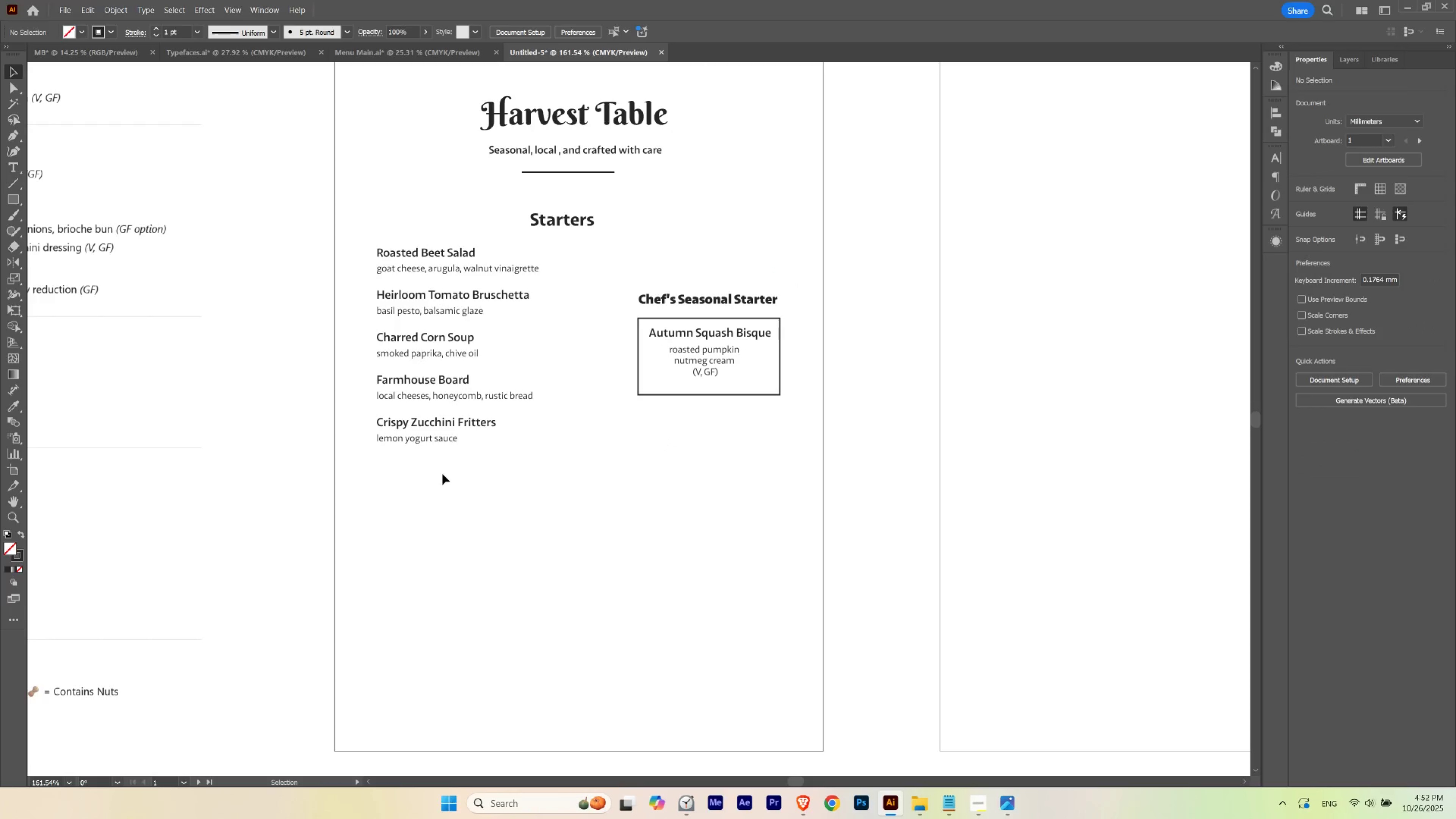 
left_click_drag(start_coordinate=[428, 425], to_coordinate=[429, 419])
 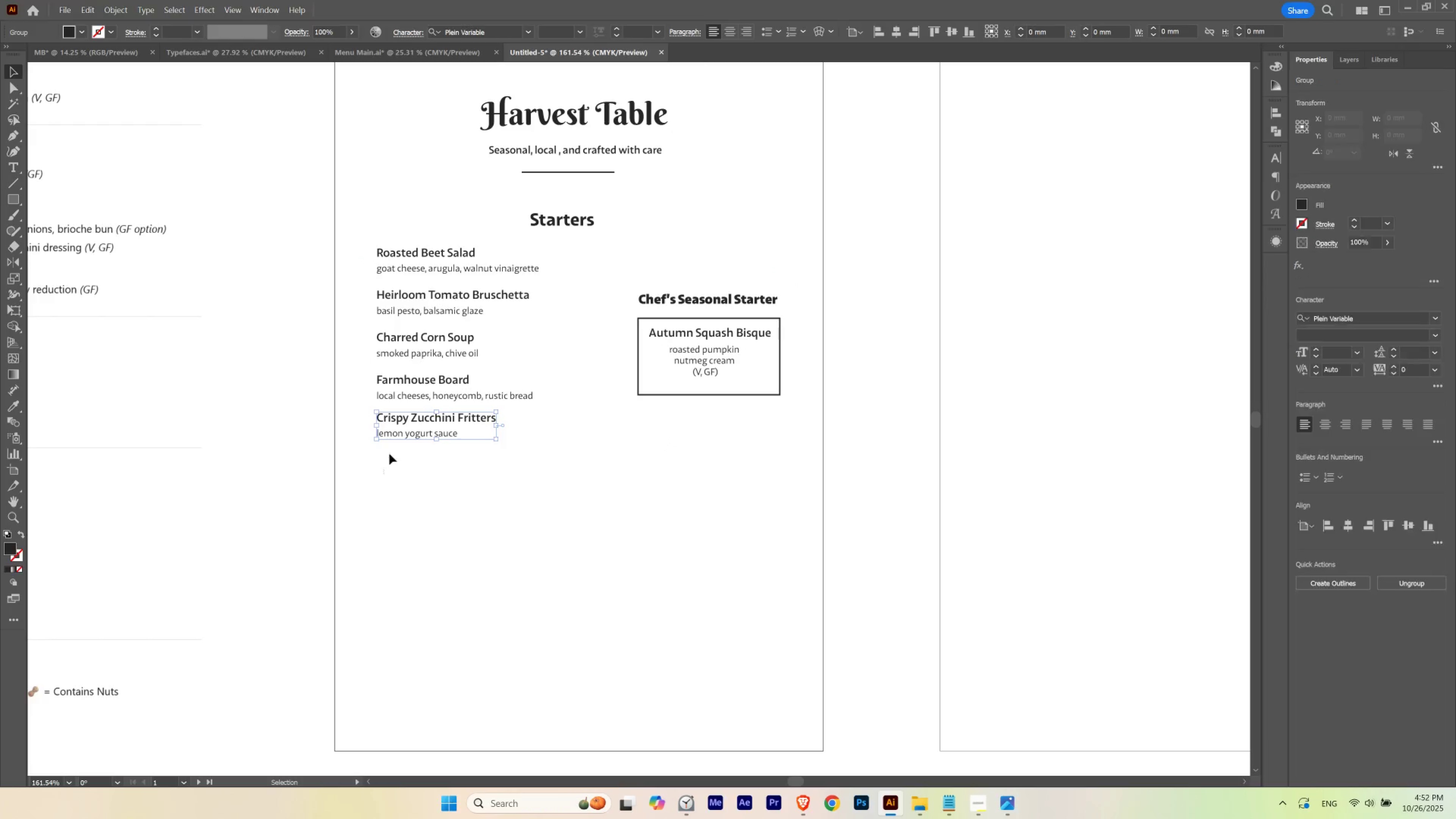 
hold_key(key=ShiftLeft, duration=1.53)
 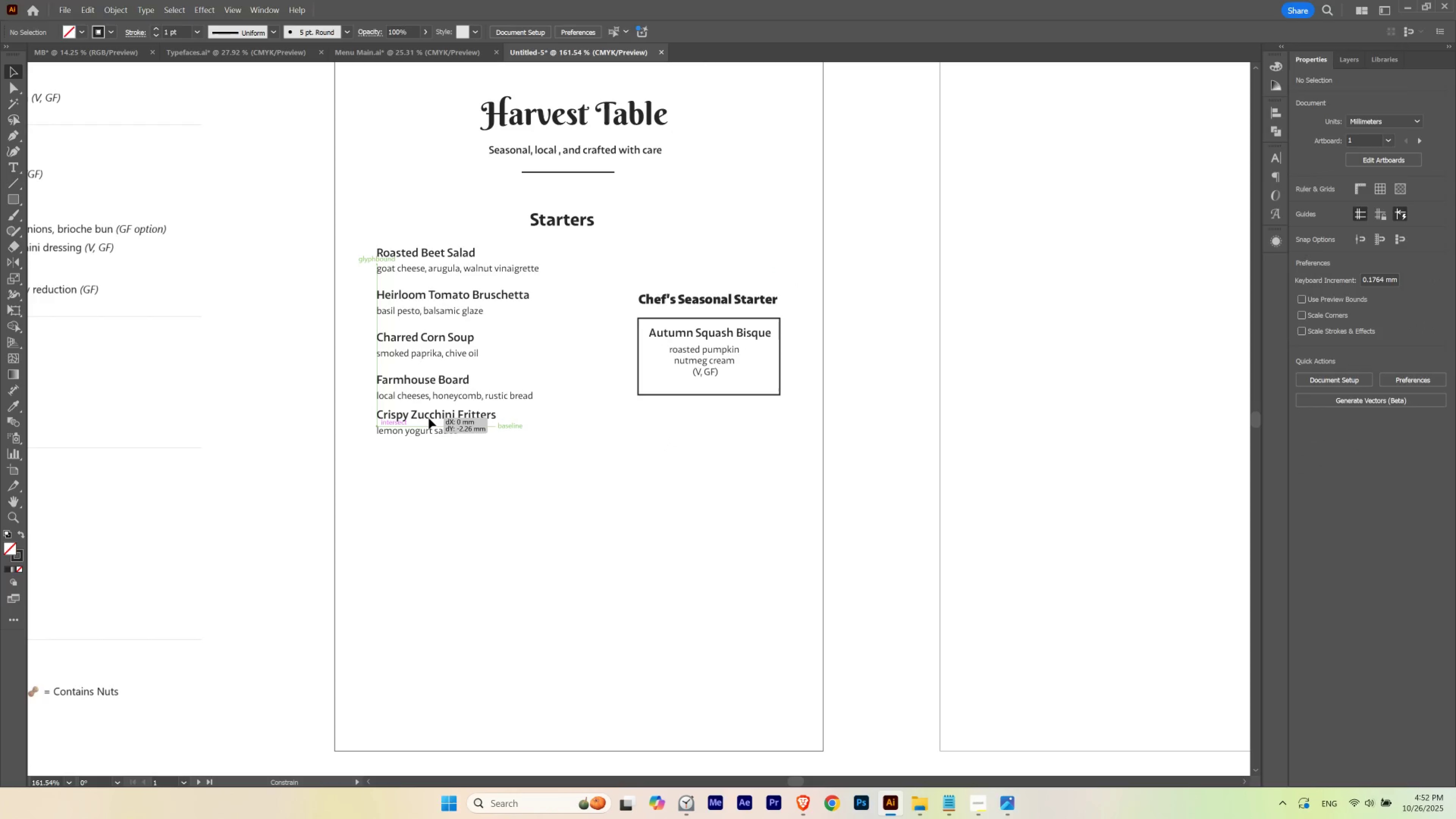 
hold_key(key=ShiftLeft, duration=1.33)
 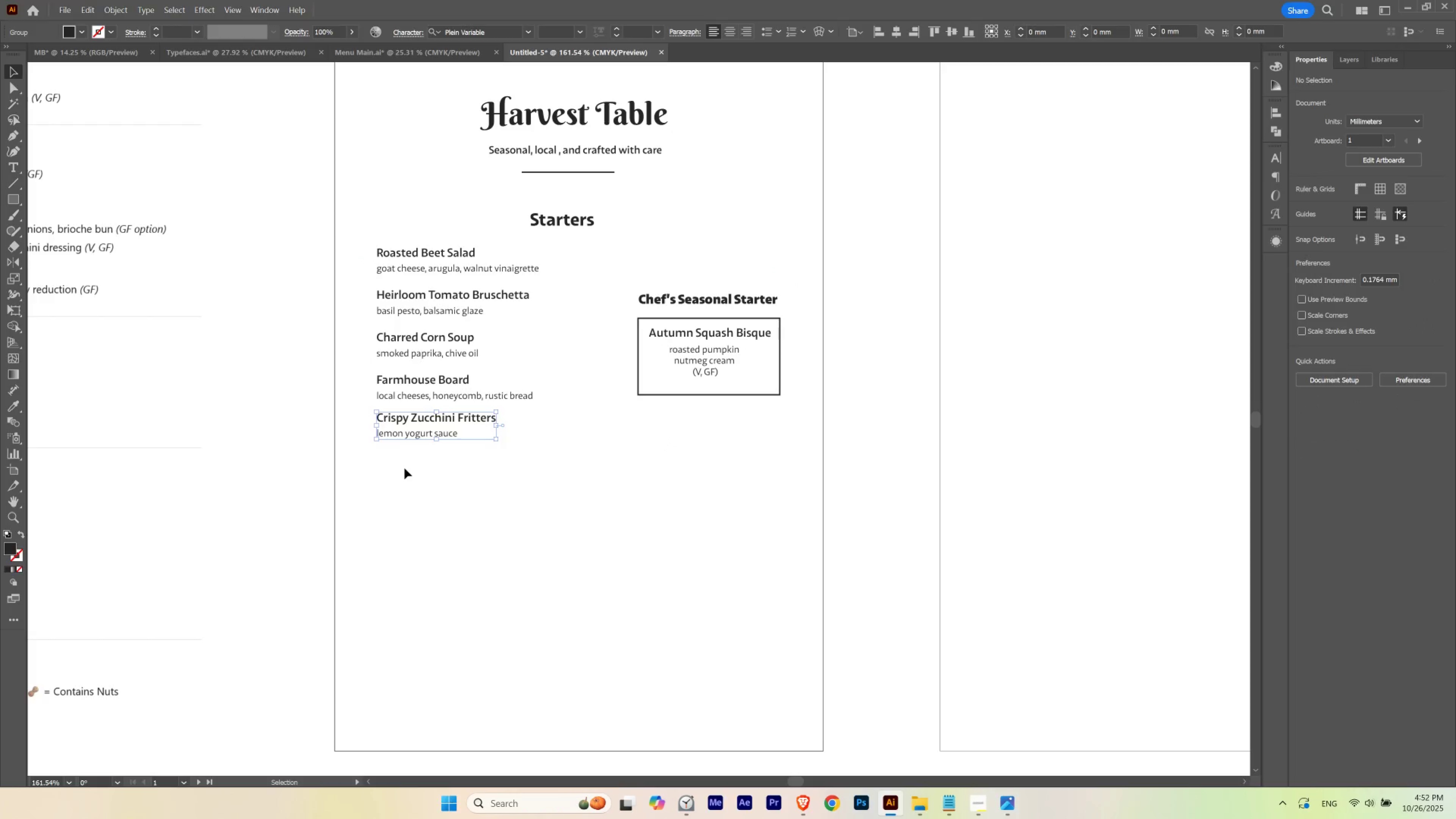 
left_click([404, 468])
 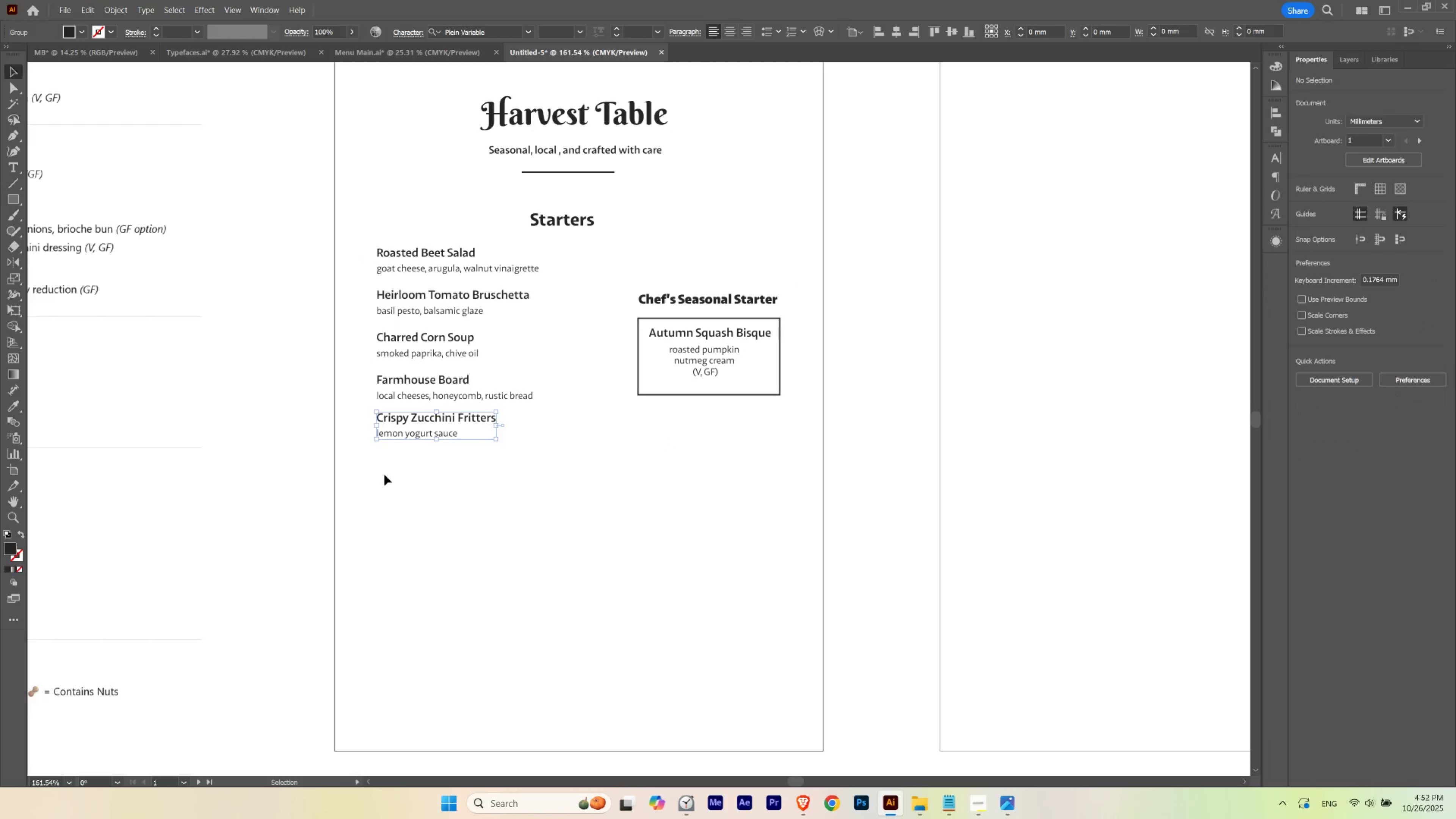 
left_click_drag(start_coordinate=[384, 474], to_coordinate=[451, 247])
 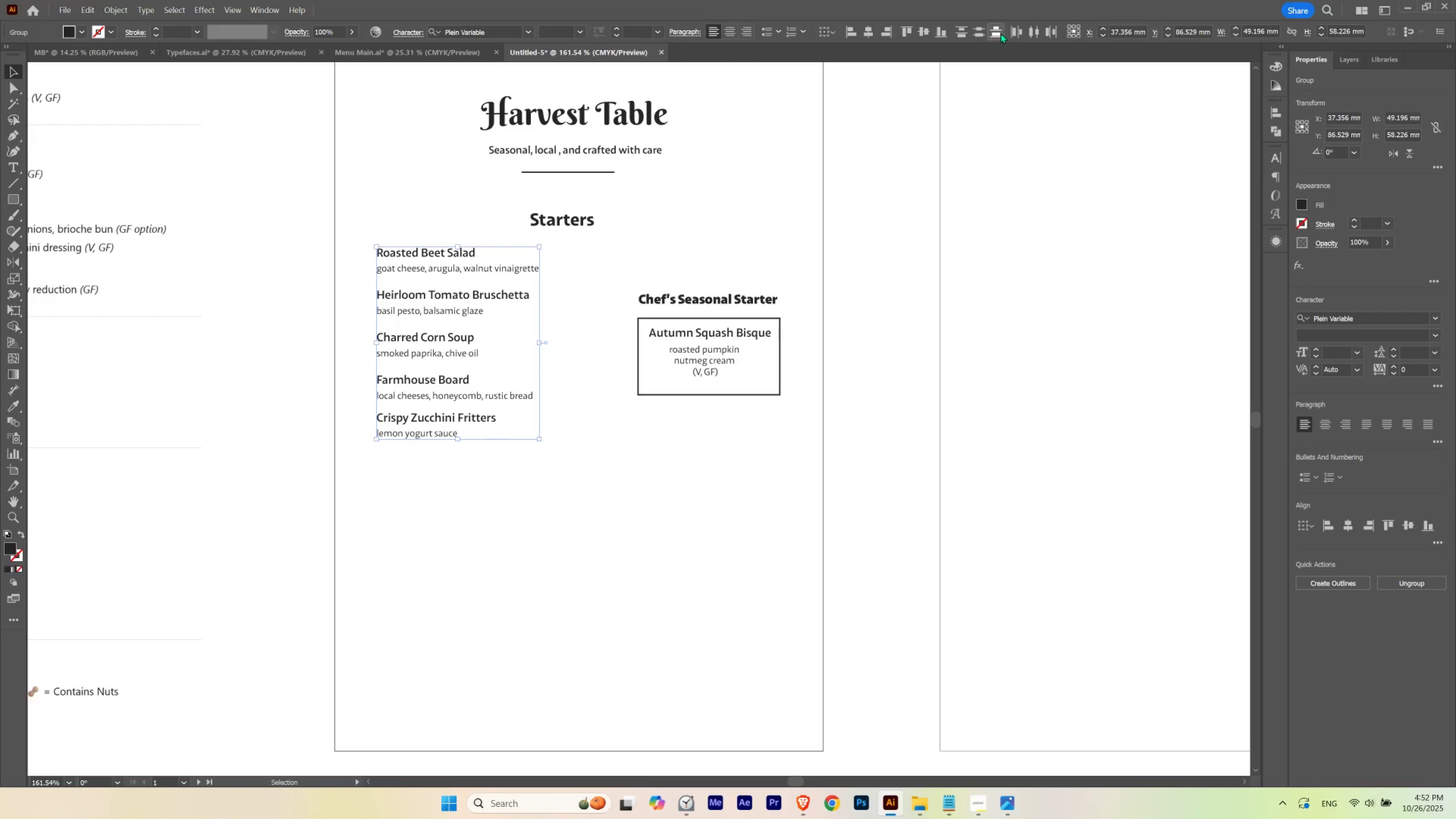 
left_click([980, 34])
 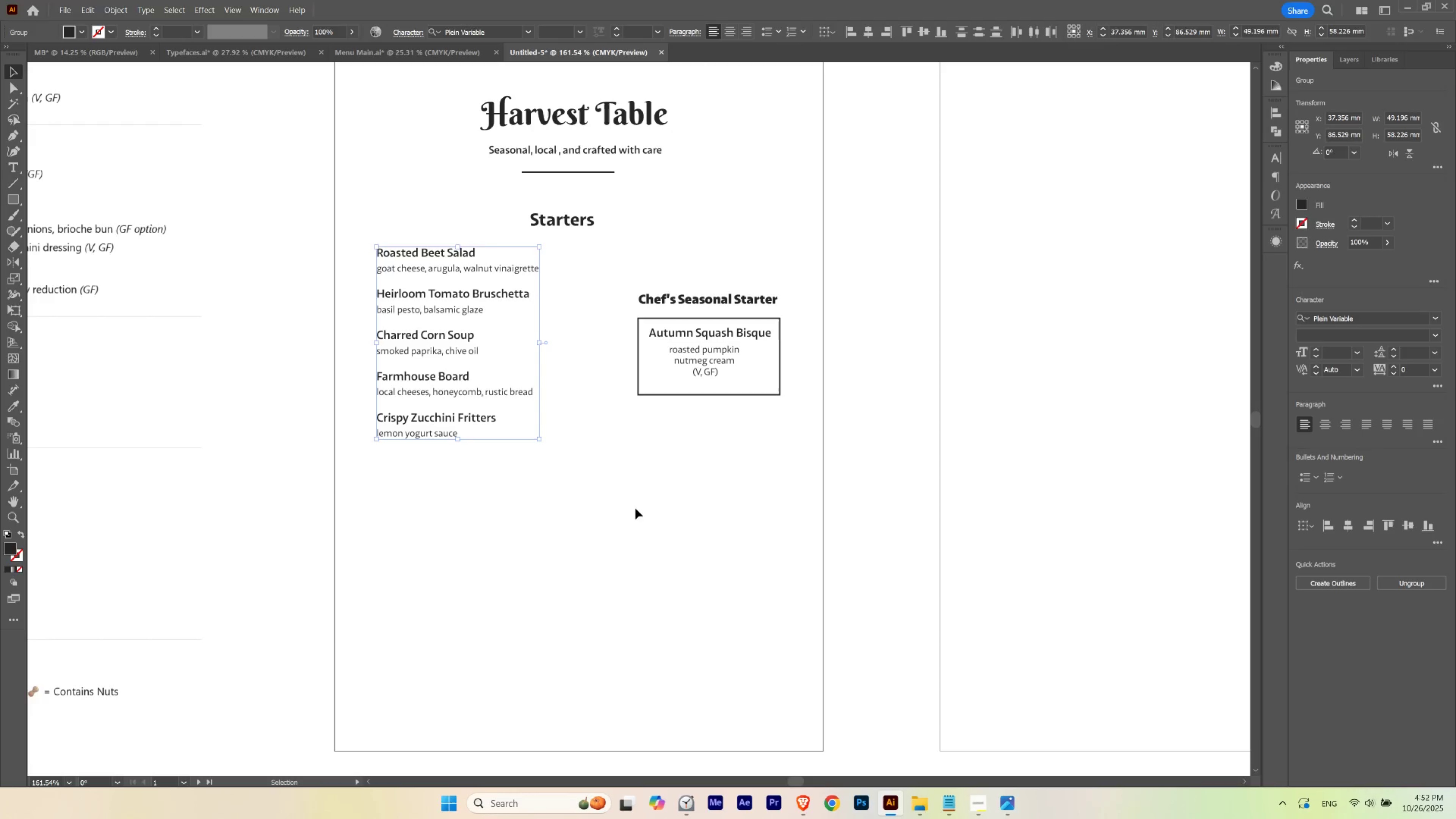 
left_click([635, 508])
 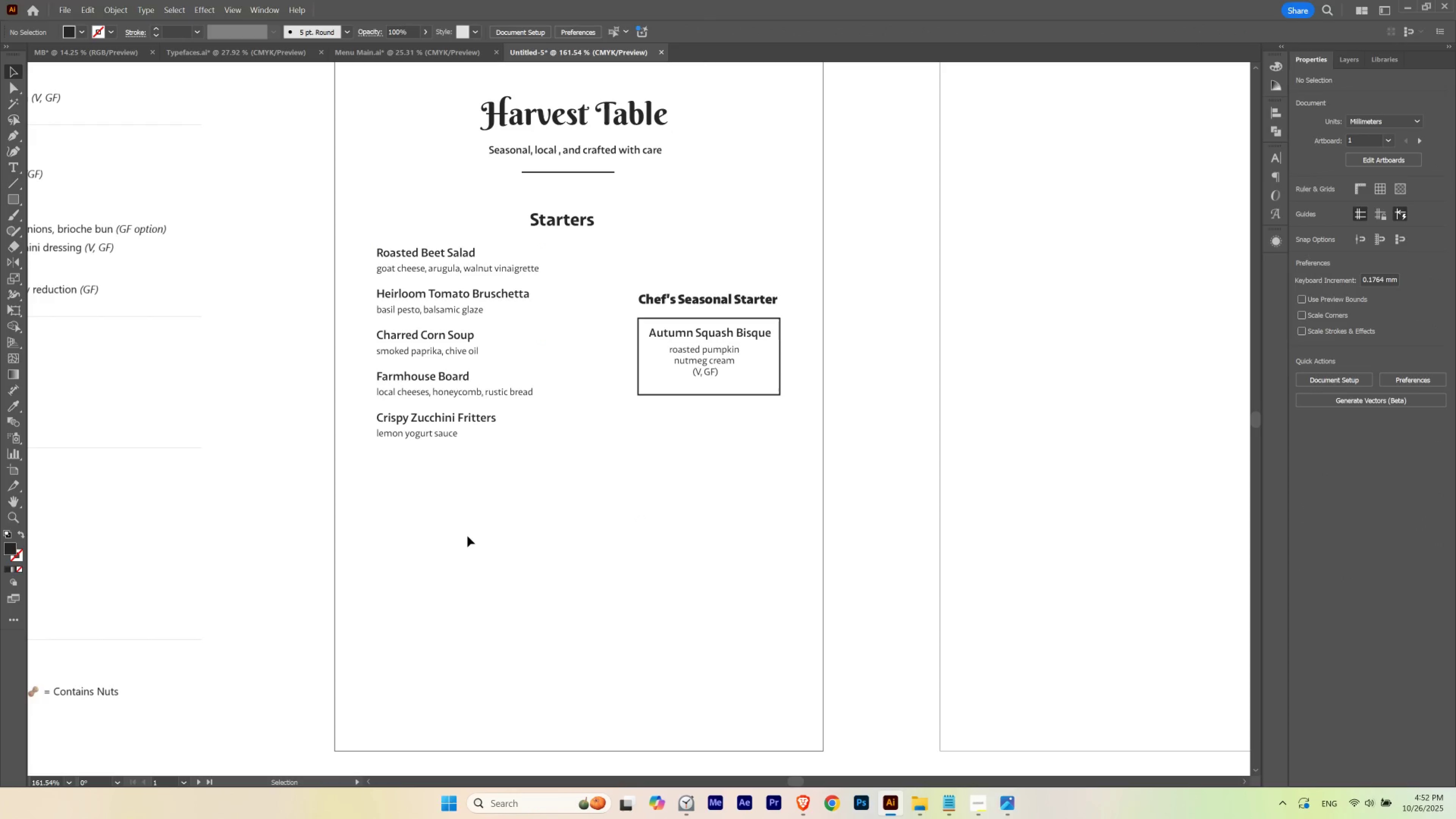 
left_click([471, 530])
 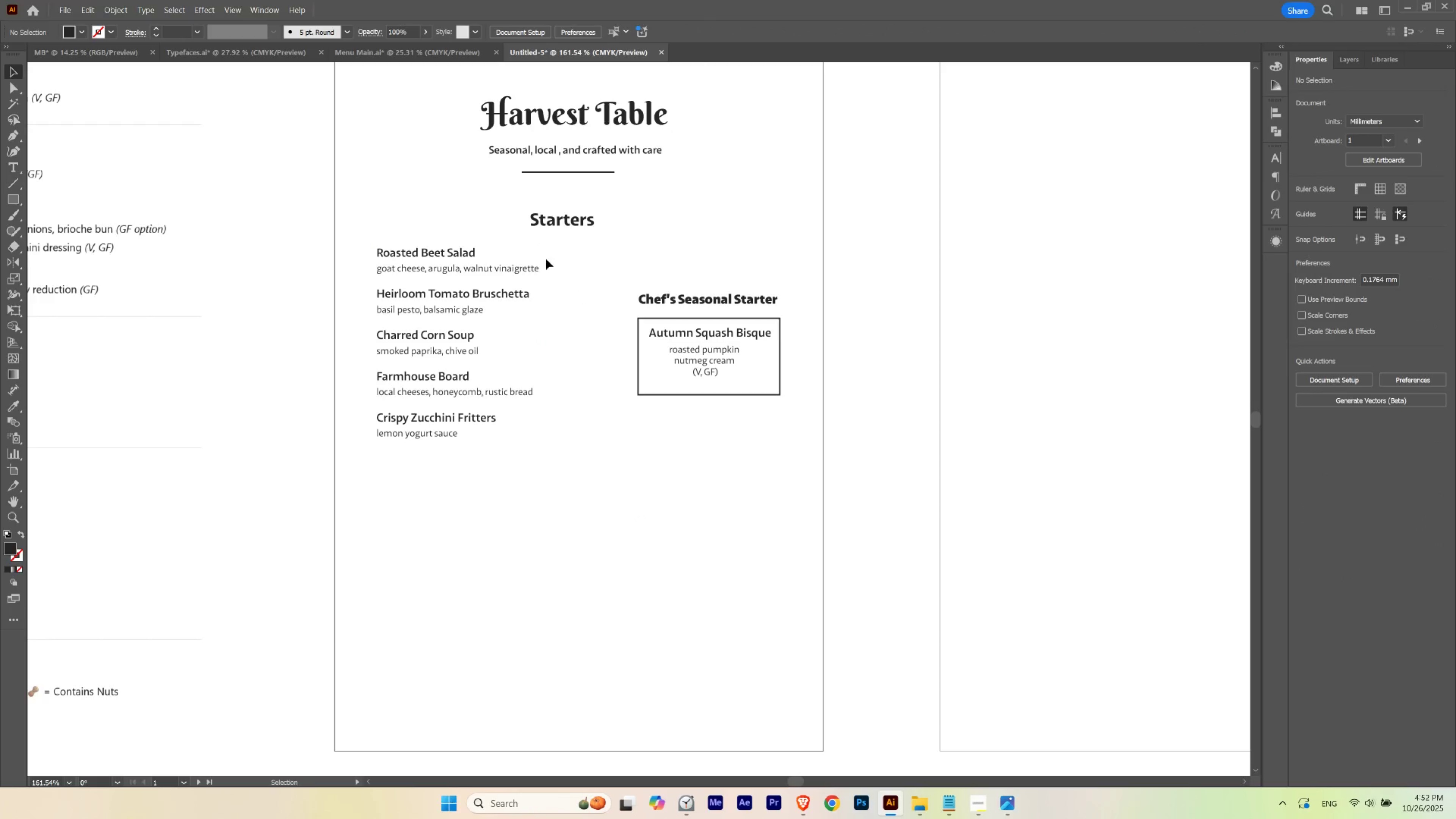 
hold_key(key=Space, duration=0.84)
 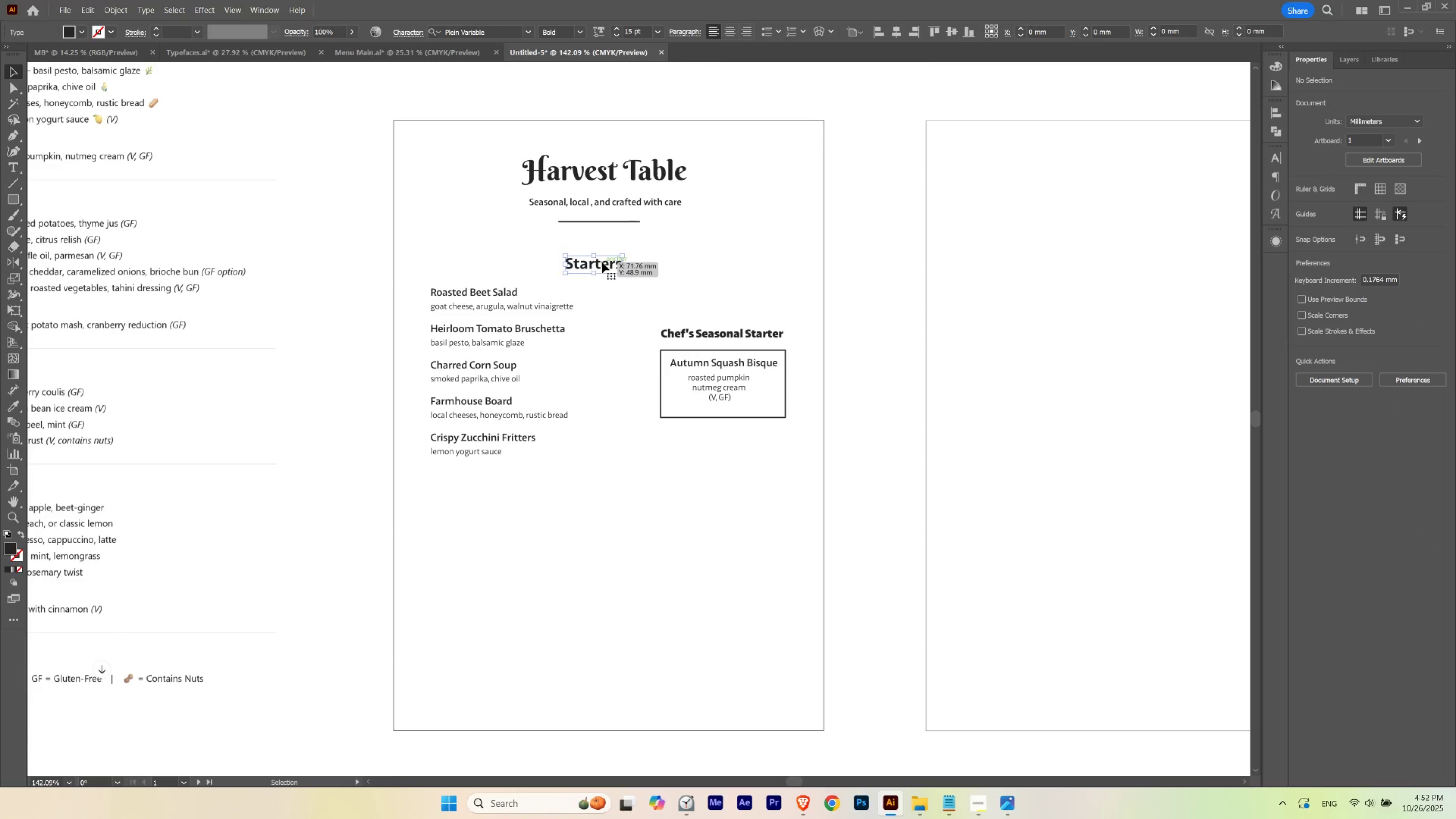 
left_click_drag(start_coordinate=[523, 226], to_coordinate=[555, 271])
 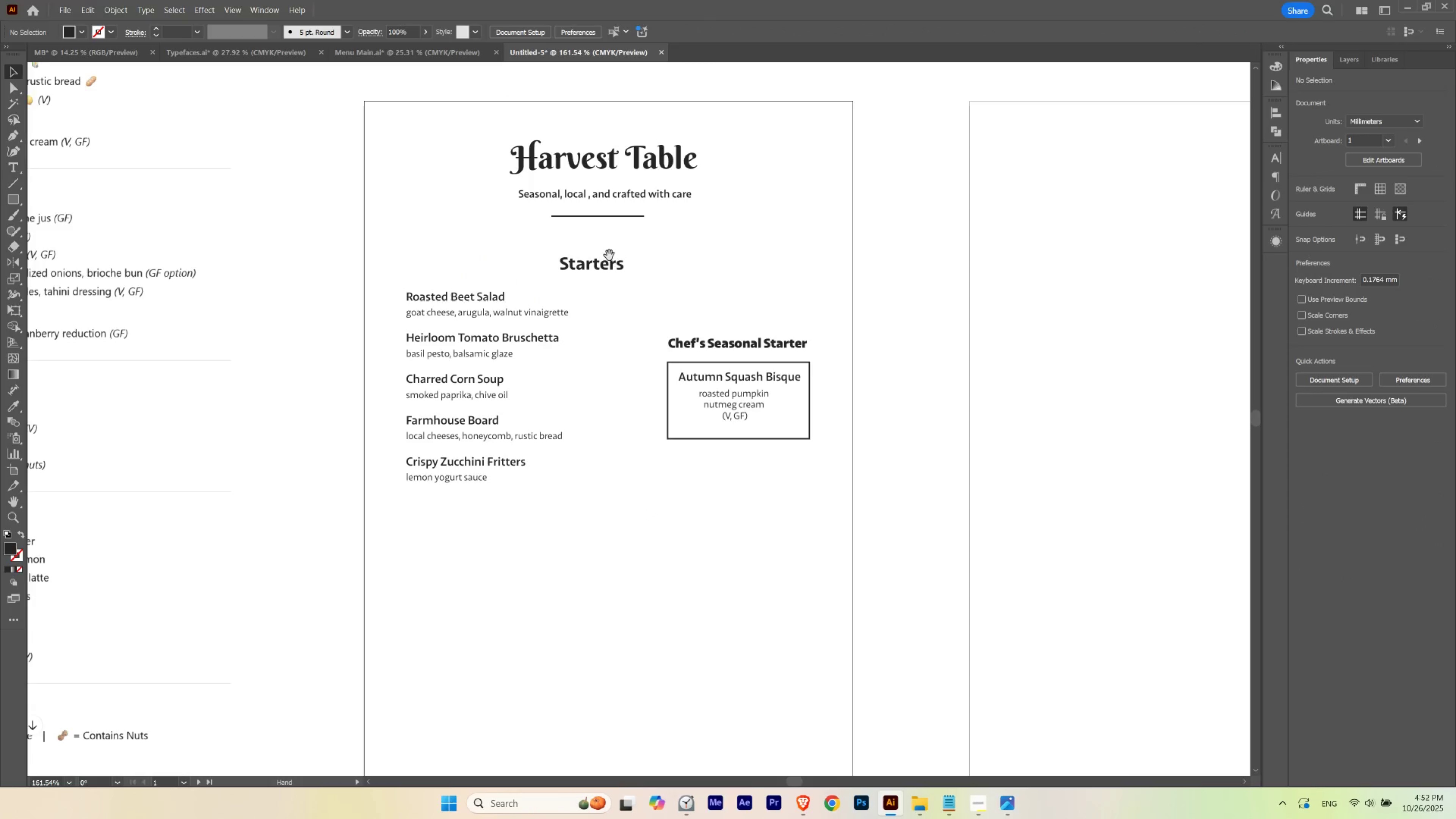 
hold_key(key=ControlLeft, duration=0.39)
left_click_drag(start_coordinate=[609, 262], to_coordinate=[595, 273])
 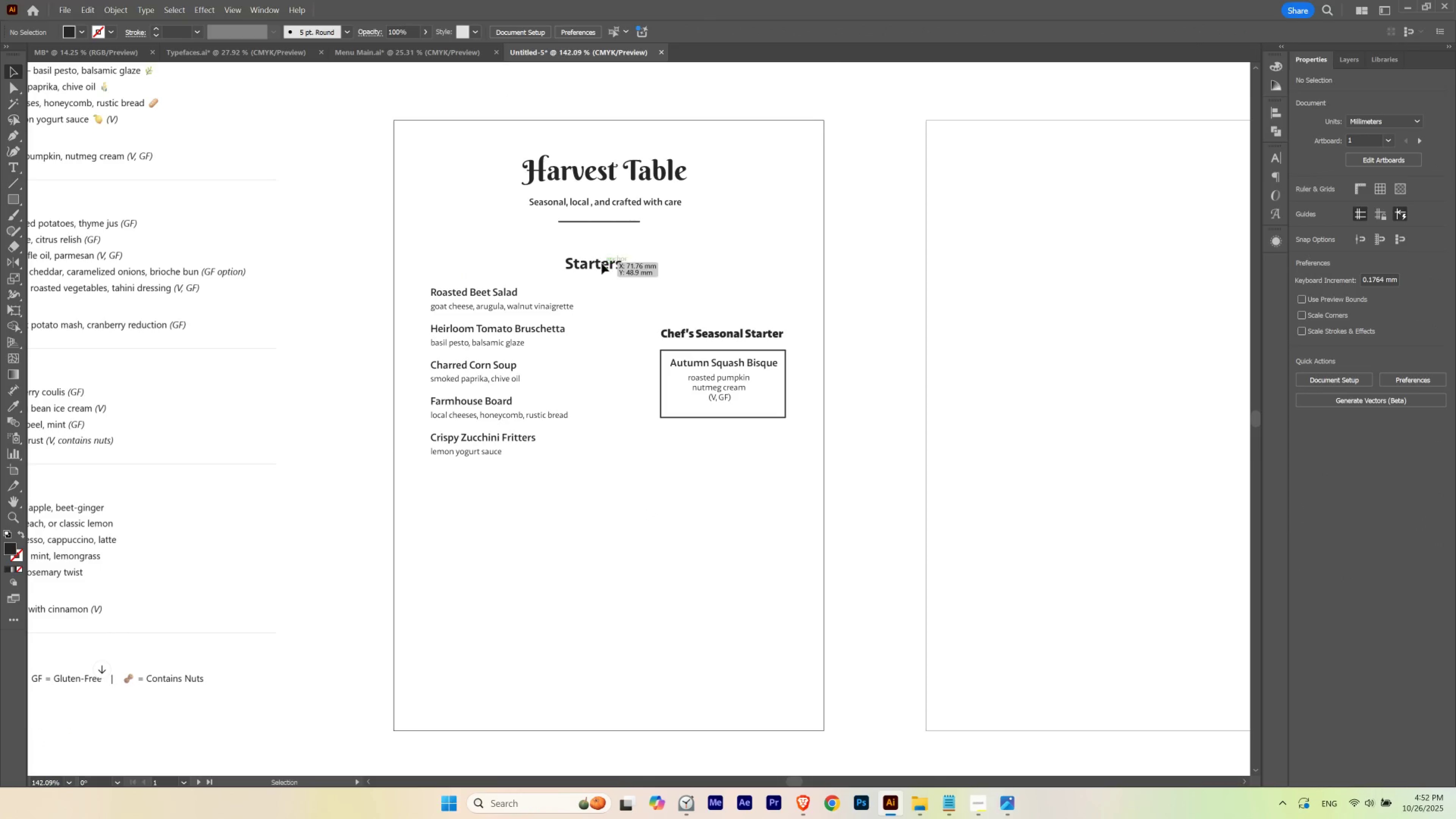 
left_click([602, 263])
 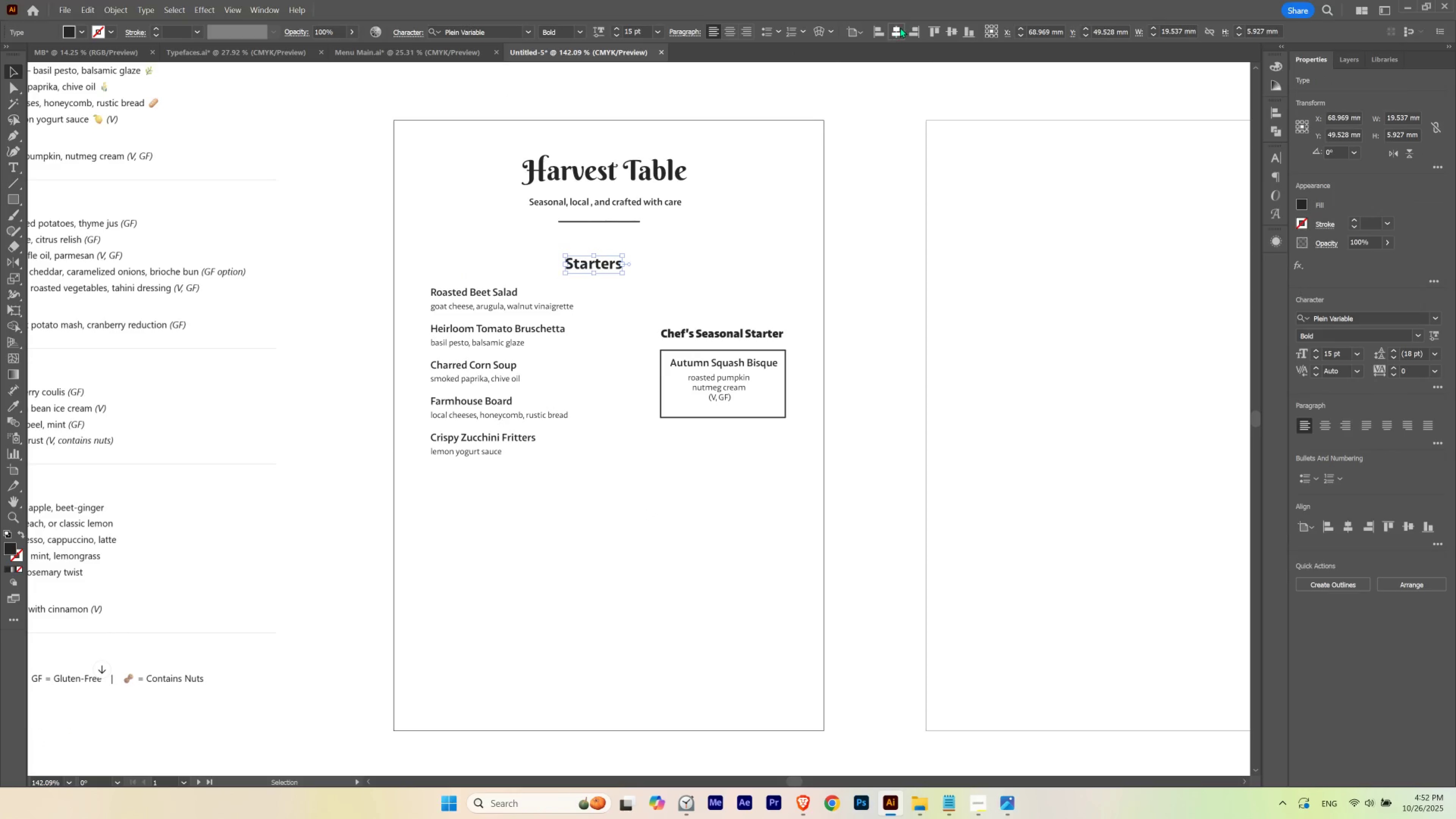 
double_click([826, 163])
 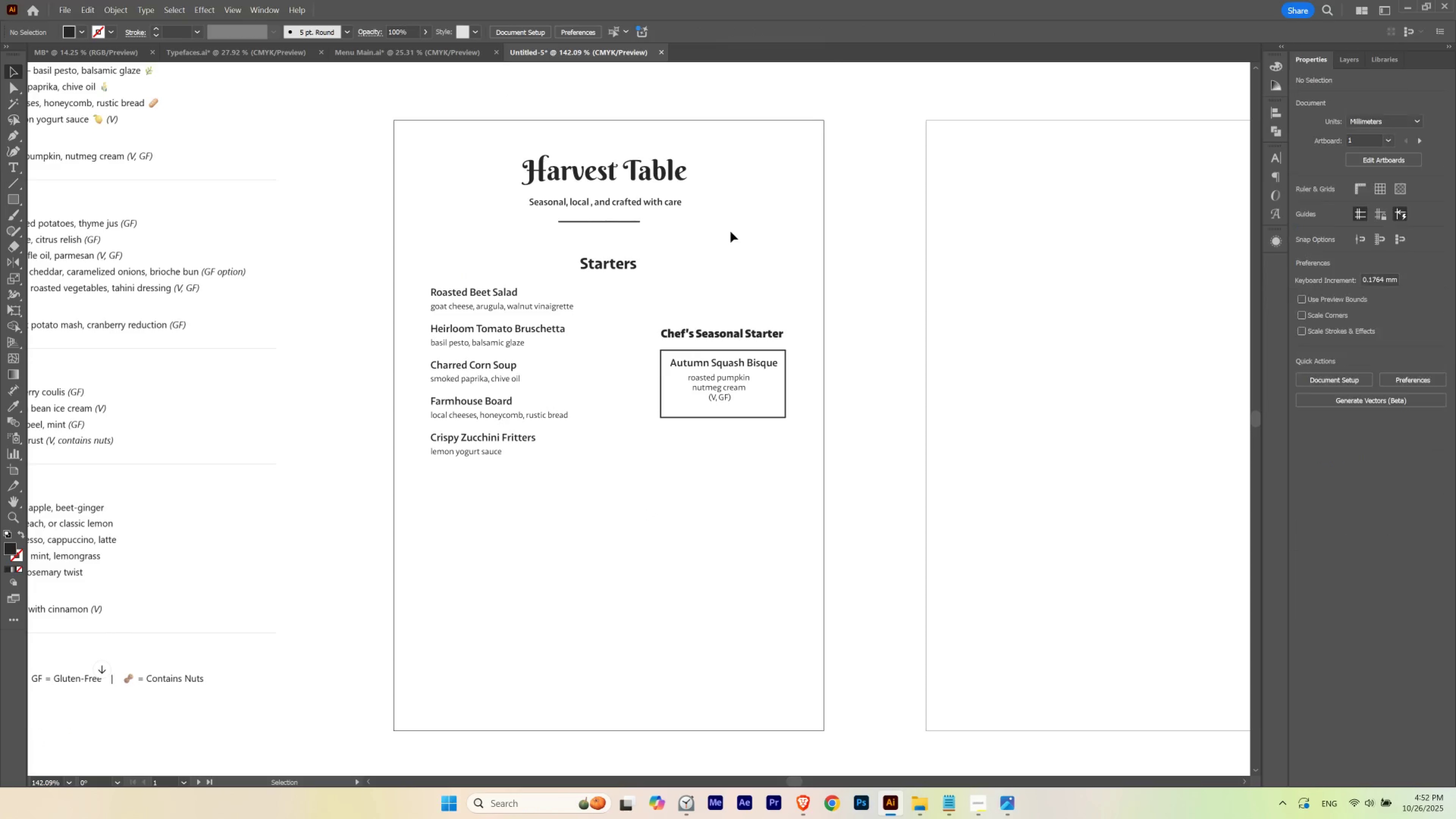 
triple_click([730, 232])
 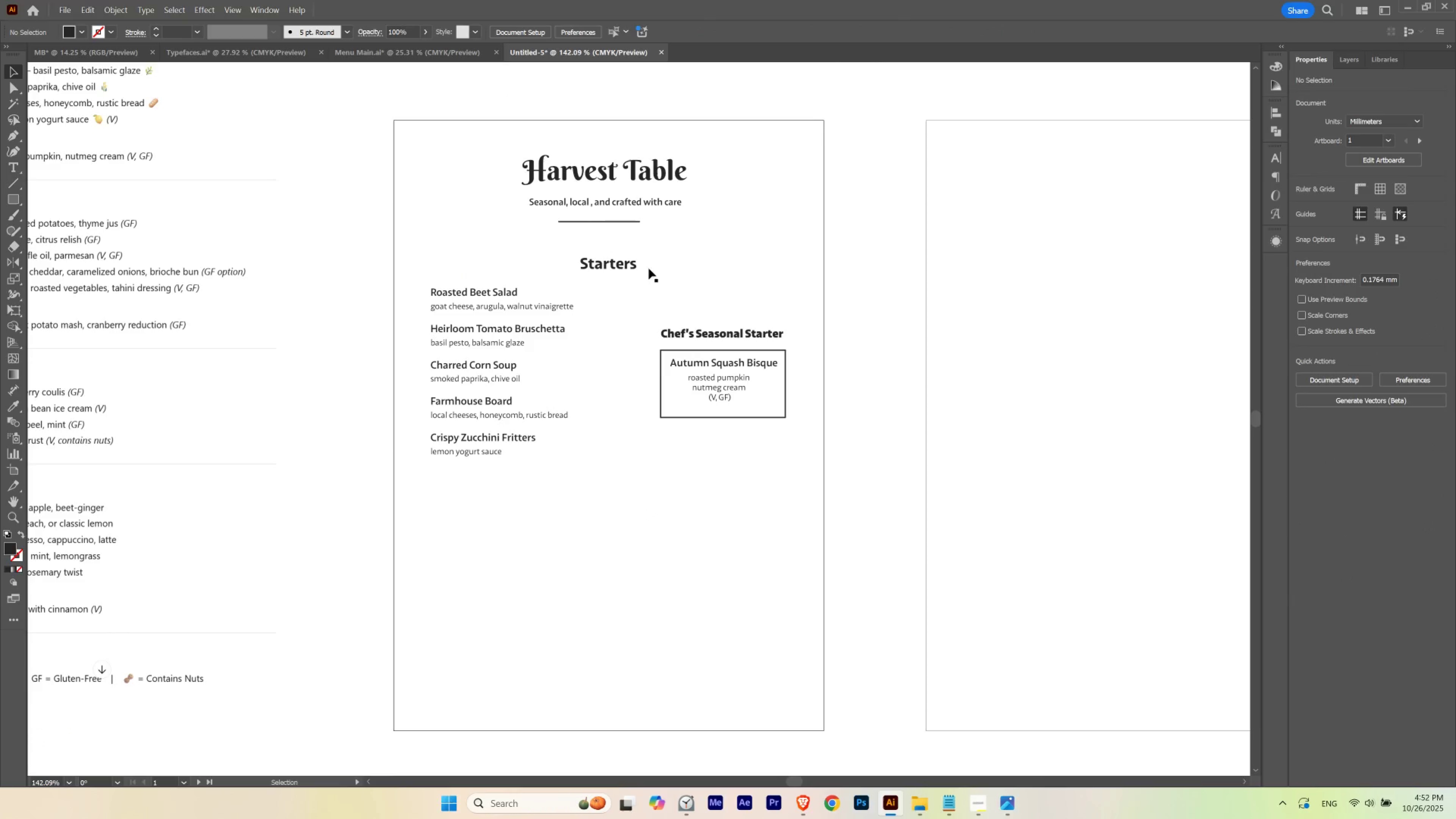 
left_click([710, 253])
 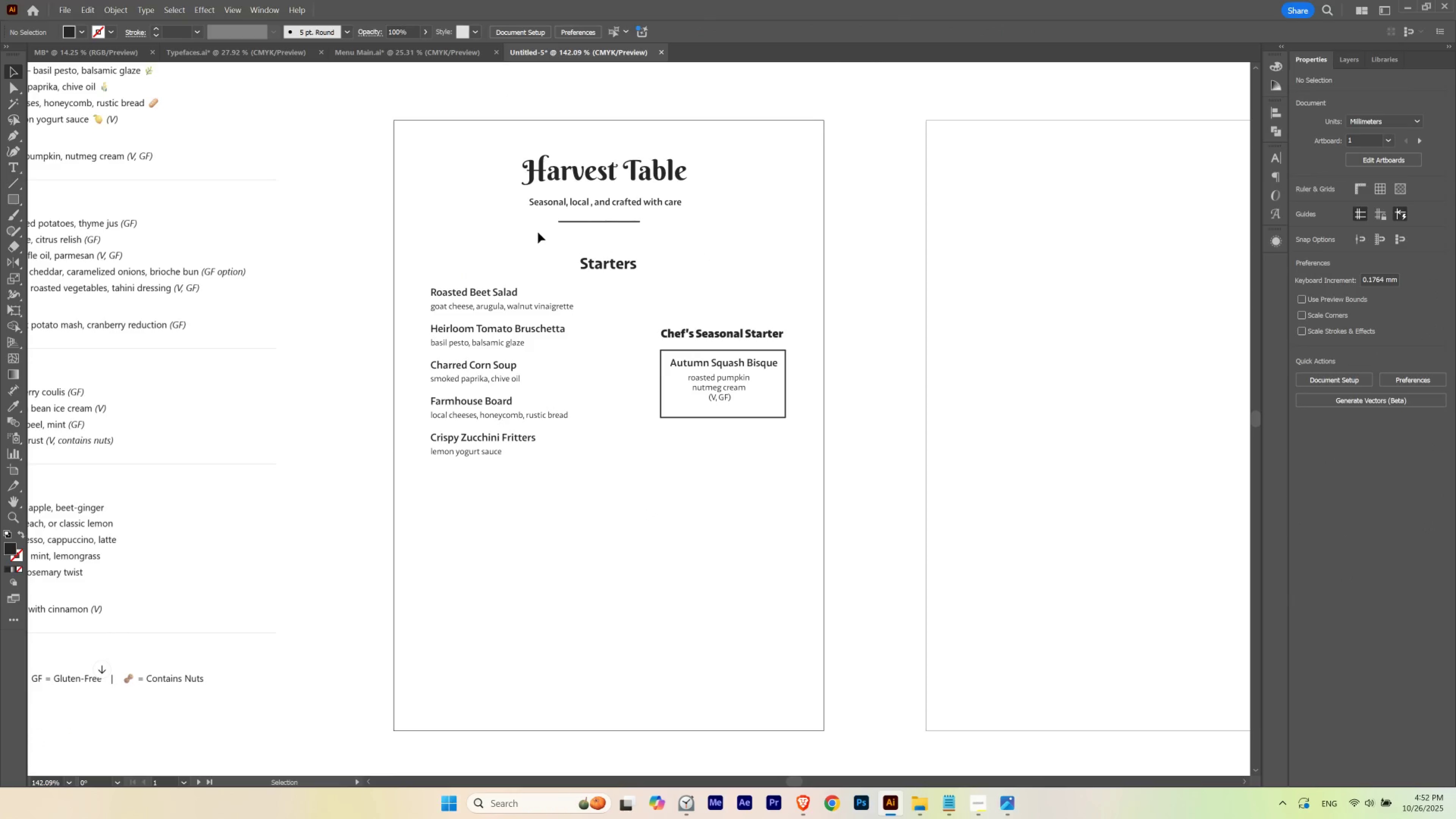 
left_click_drag(start_coordinate=[538, 233], to_coordinate=[630, 140])
 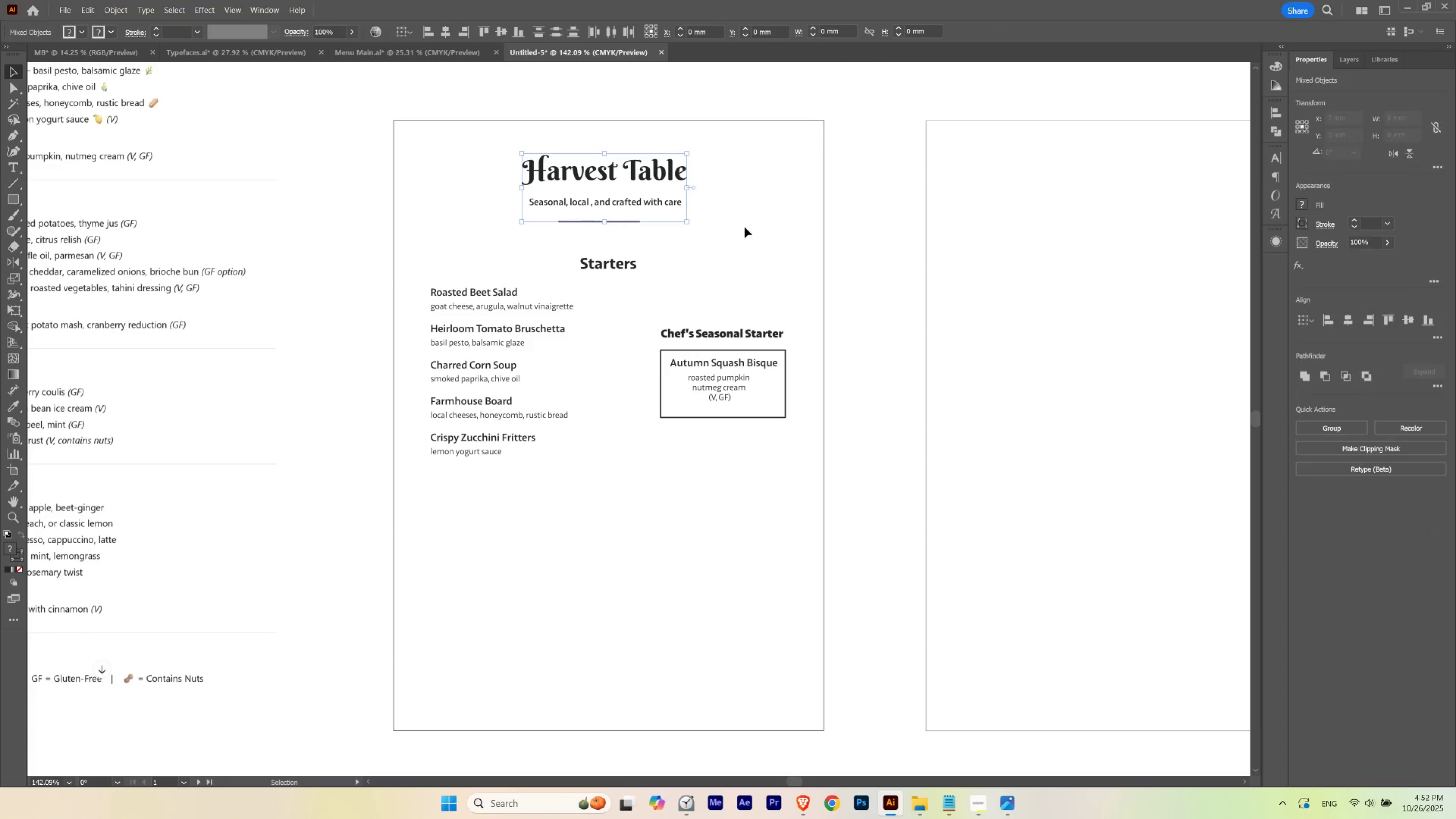 
left_click([744, 227])
 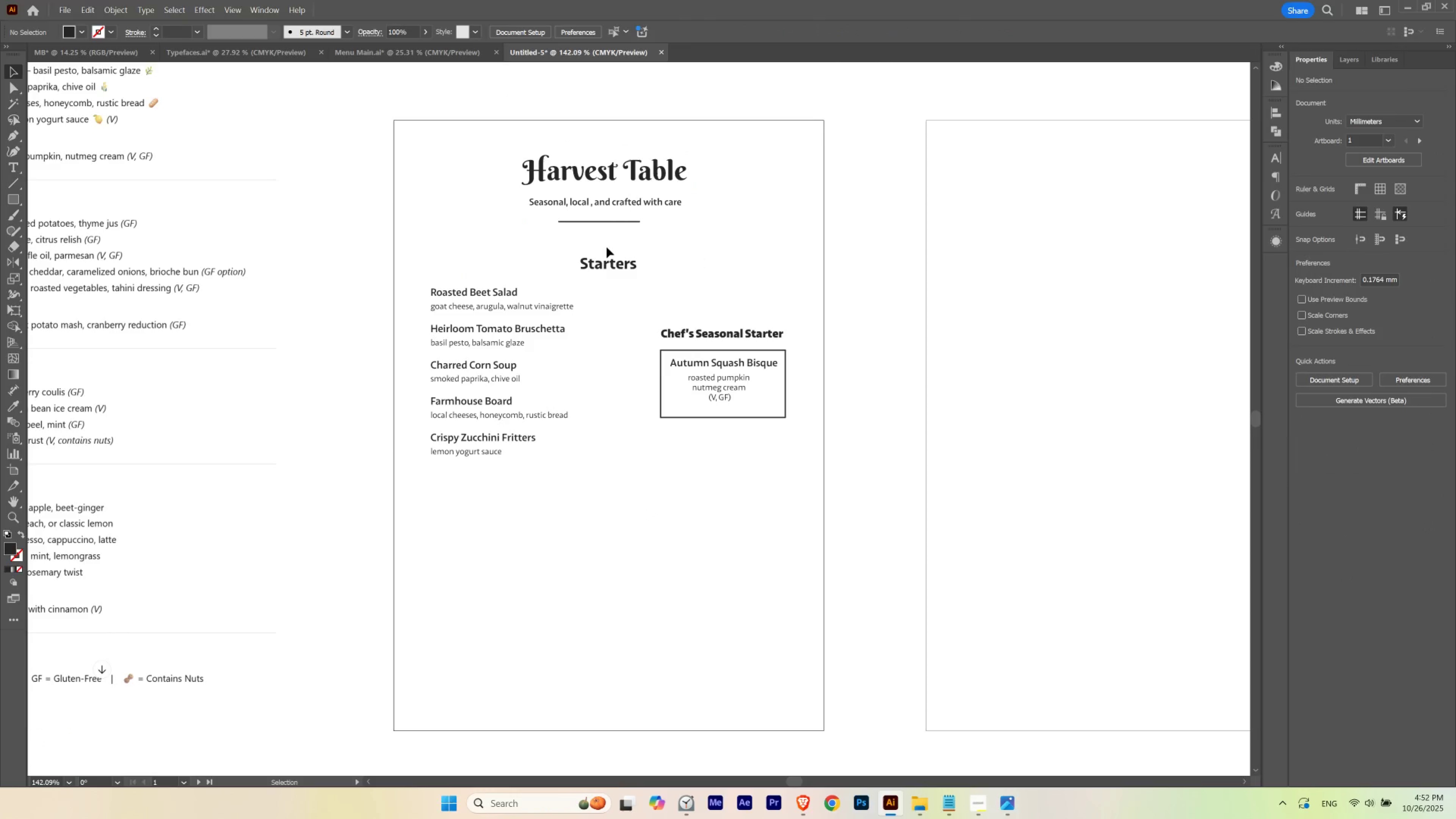 
left_click_drag(start_coordinate=[596, 240], to_coordinate=[647, 111])
 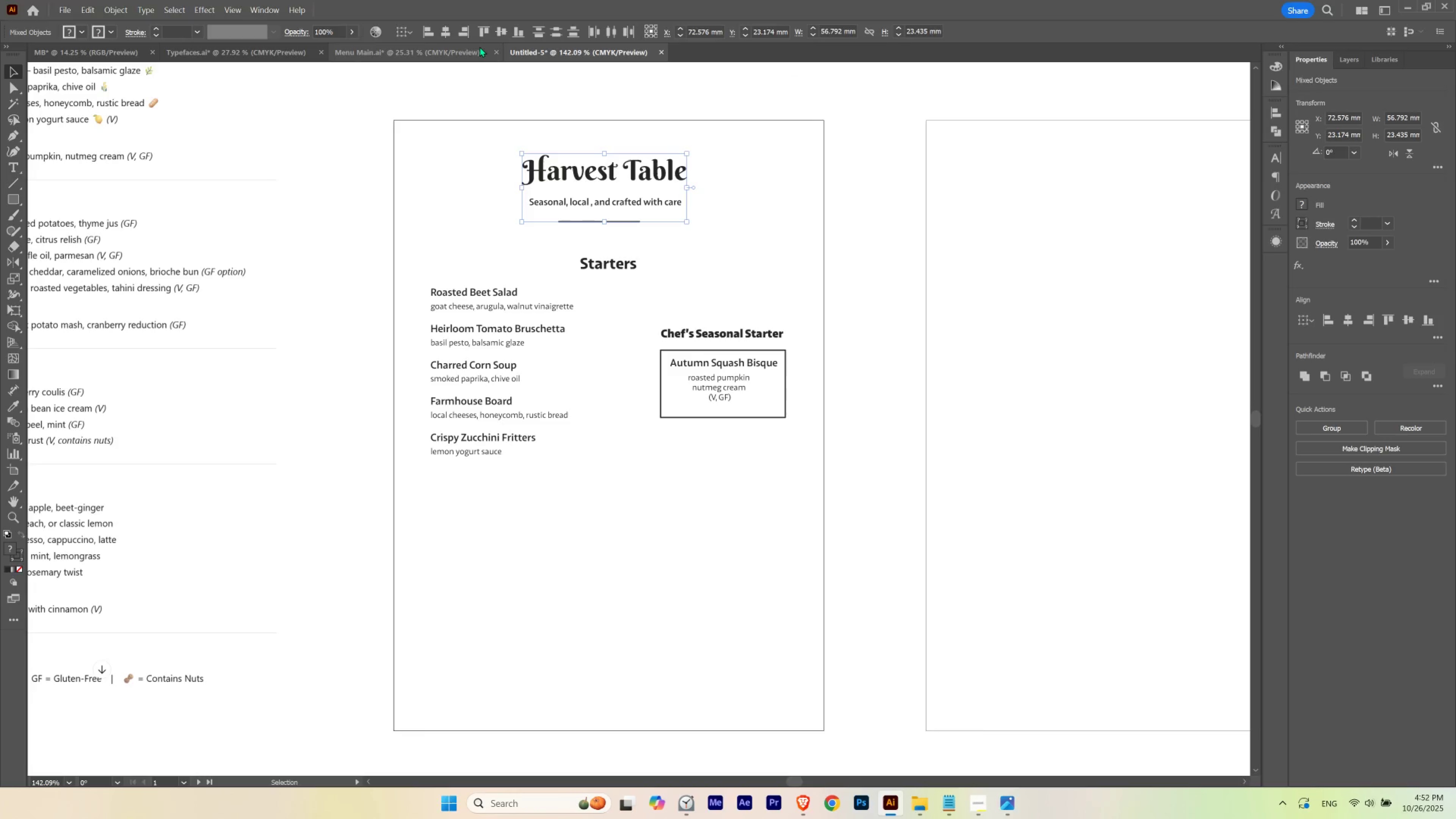 
left_click([444, 26])
 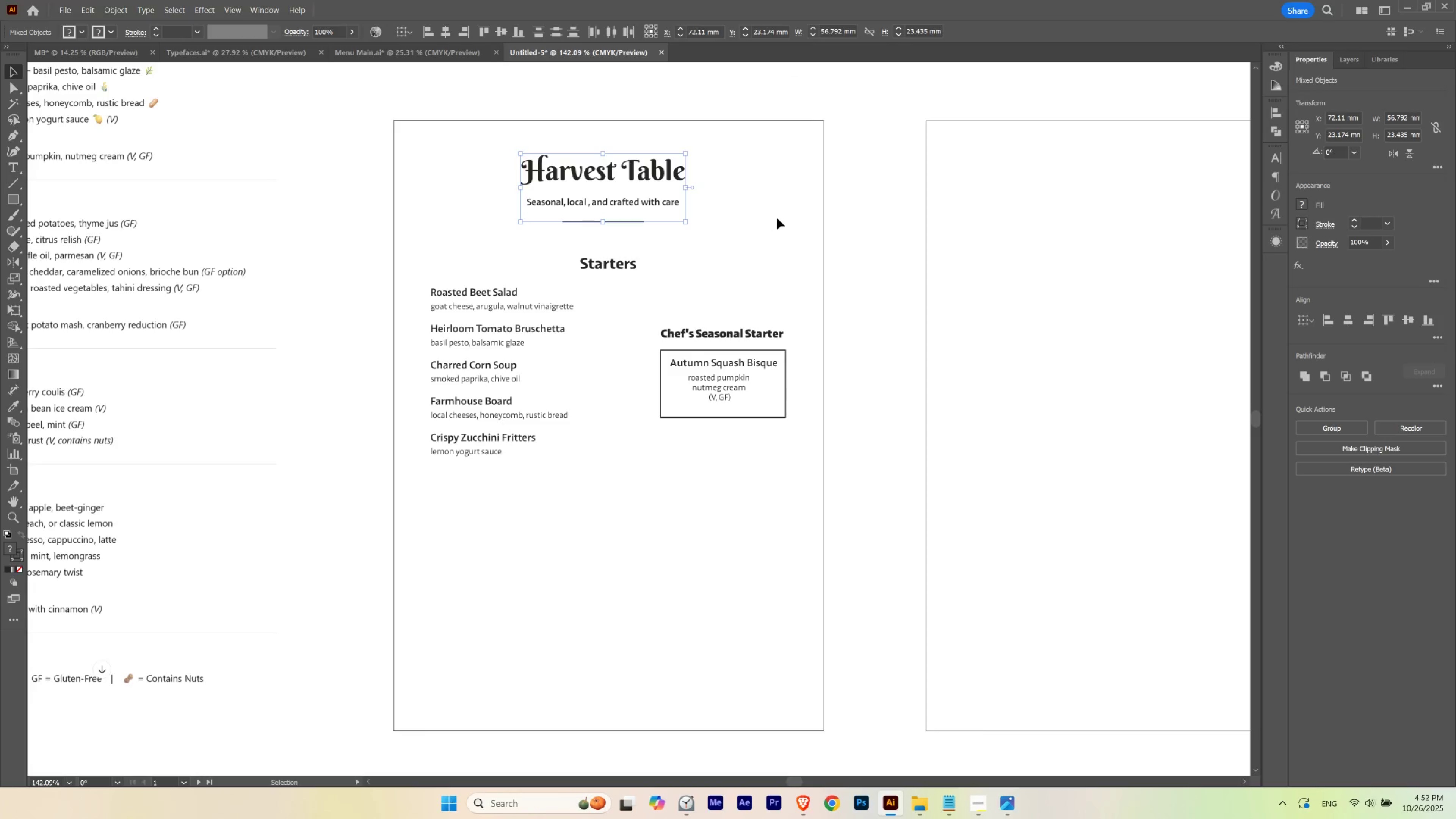 
left_click([777, 218])
 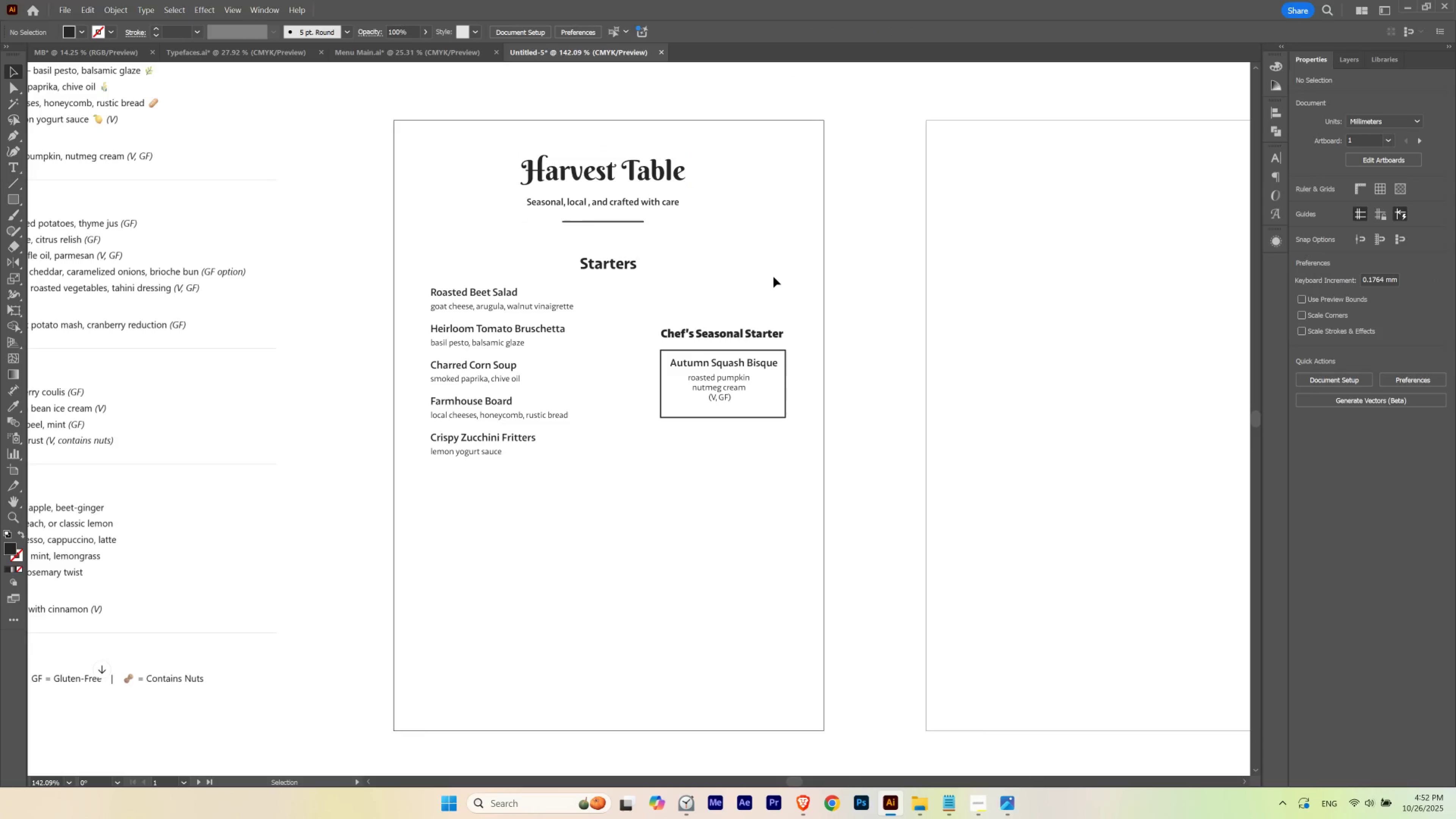 
left_click([773, 277])
 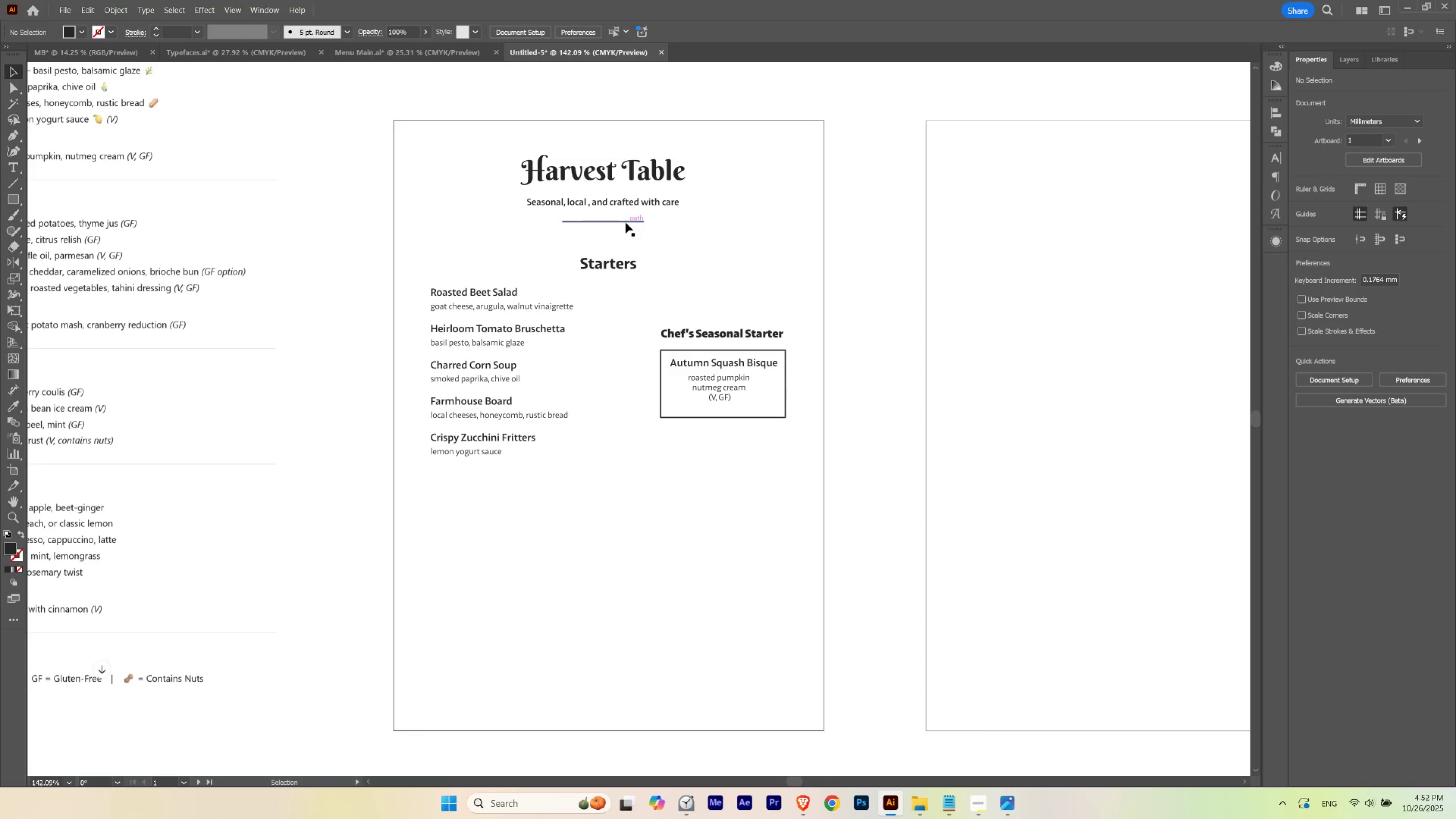 
left_click([625, 222])
 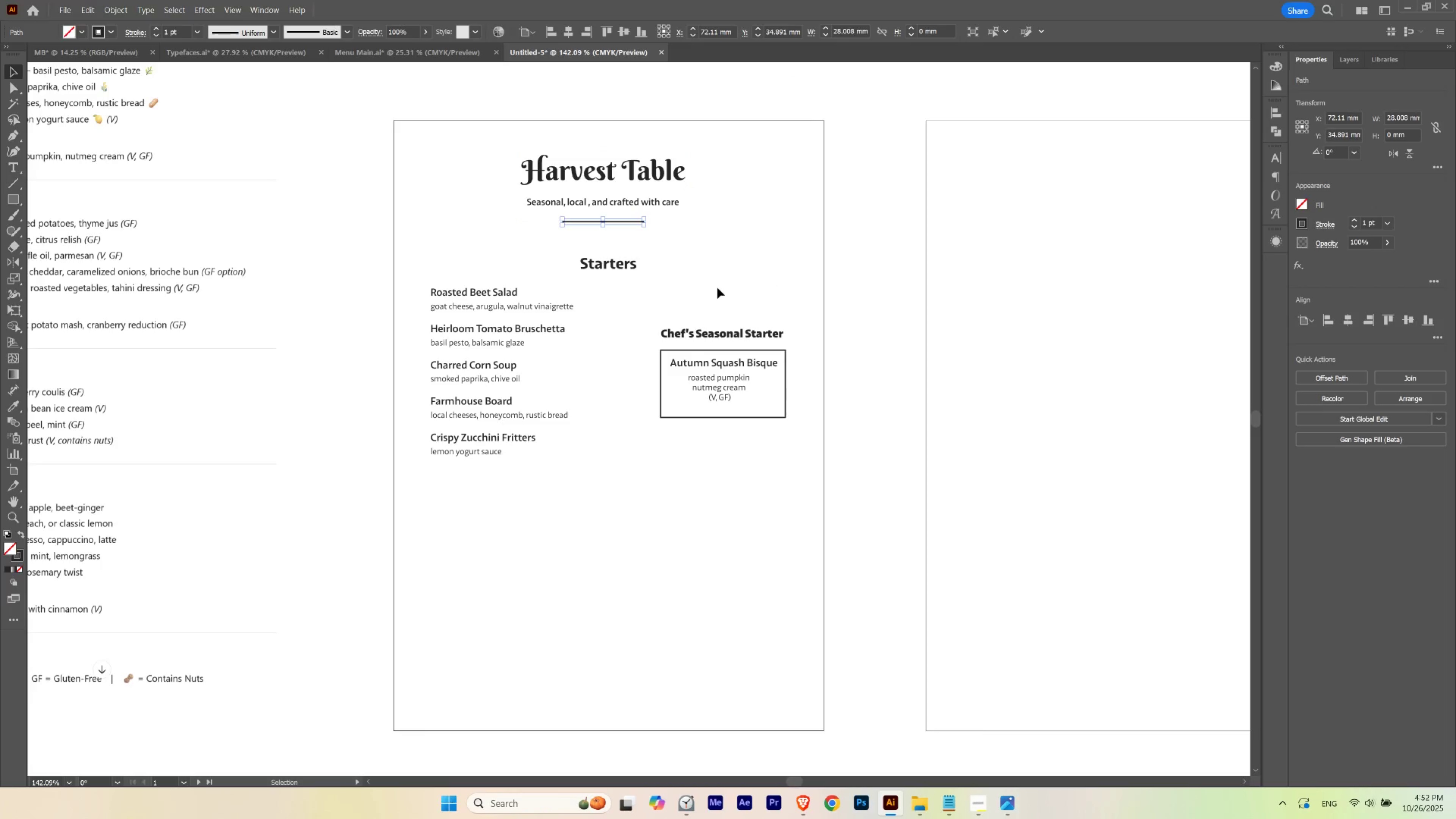 
left_click([717, 288])
 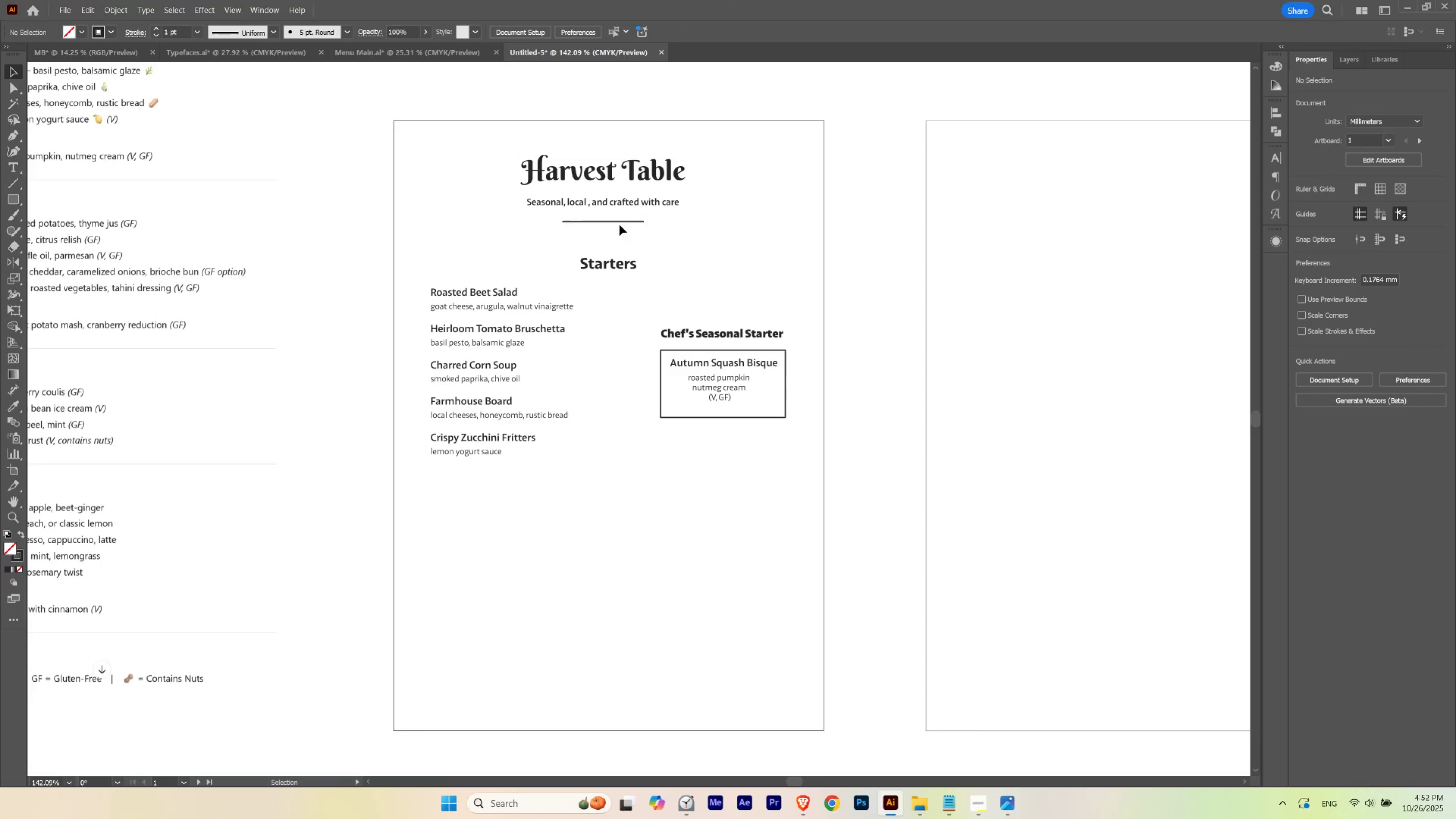 
left_click_drag(start_coordinate=[561, 247], to_coordinate=[641, 127])
 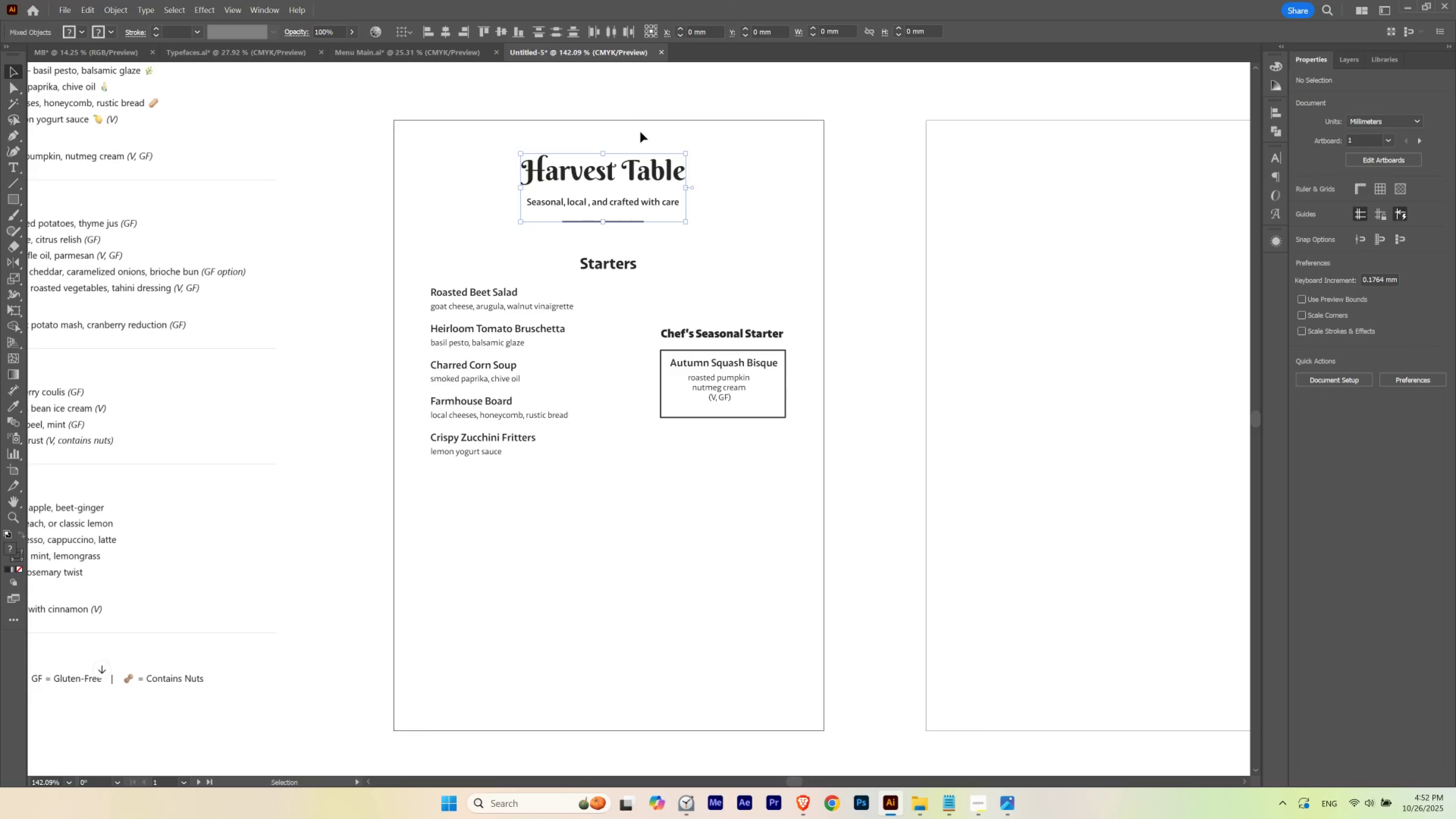 
key(Control+G)
 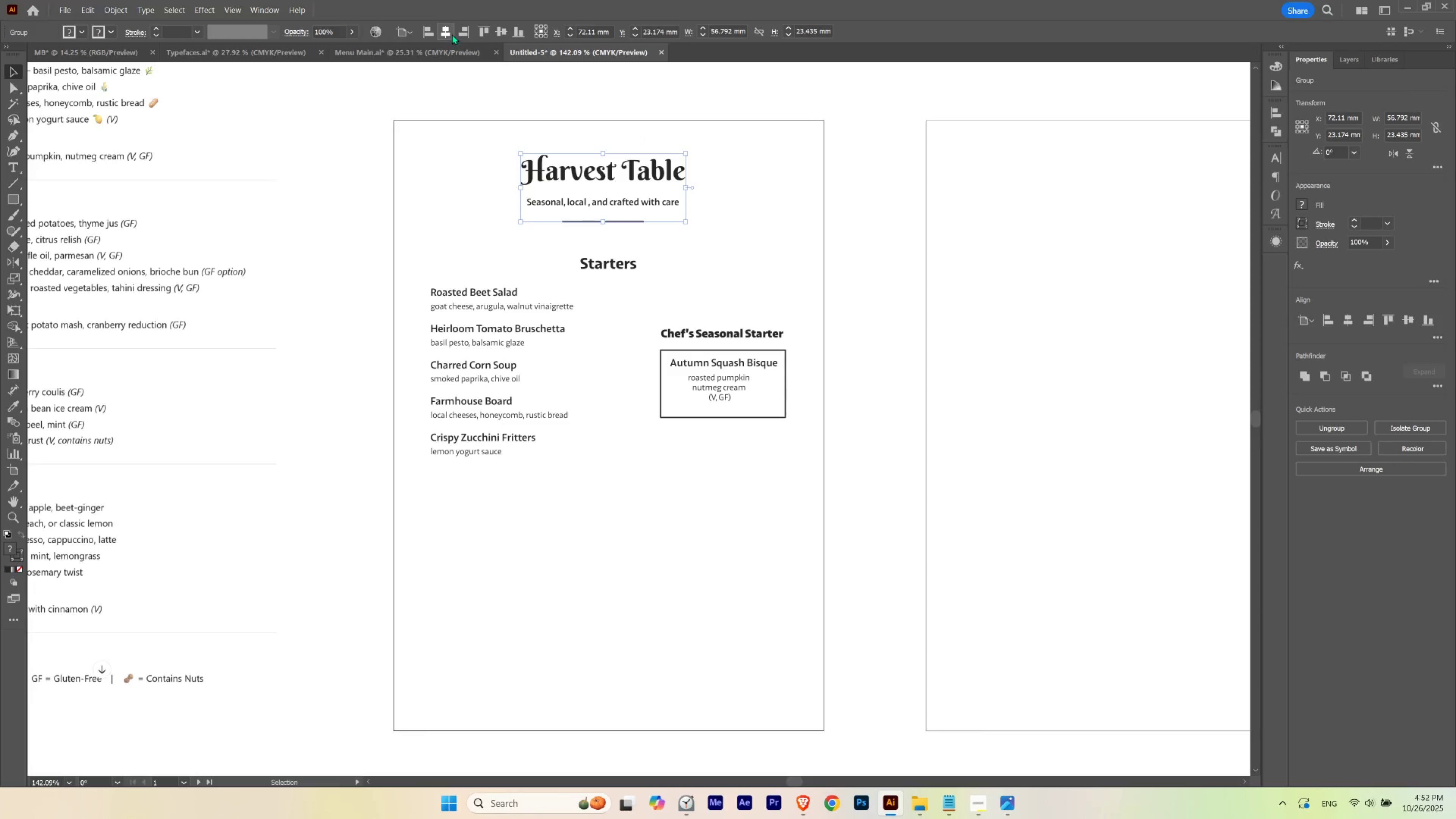 
left_click([451, 32])
 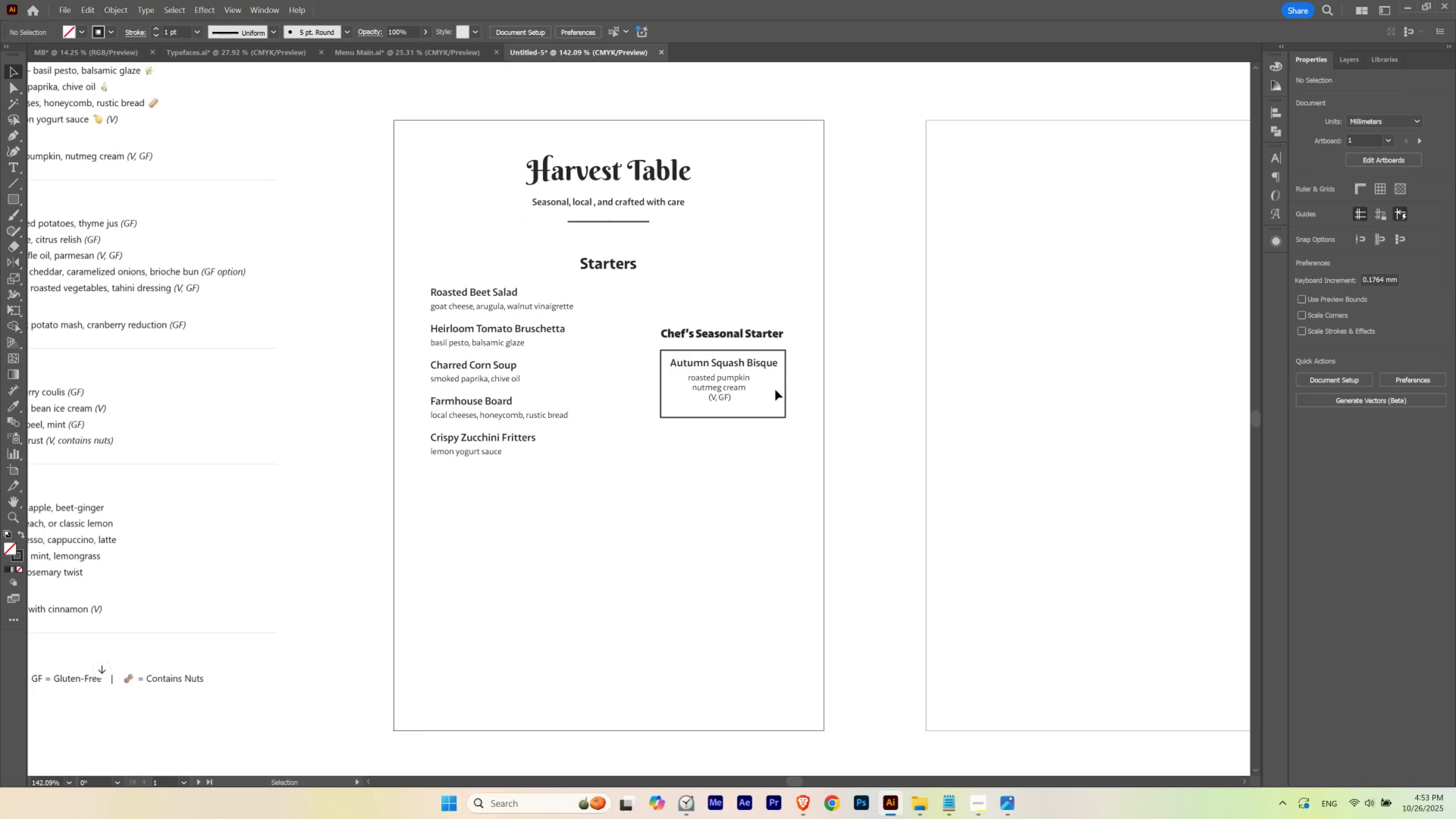 
hold_key(key=Space, duration=0.71)
 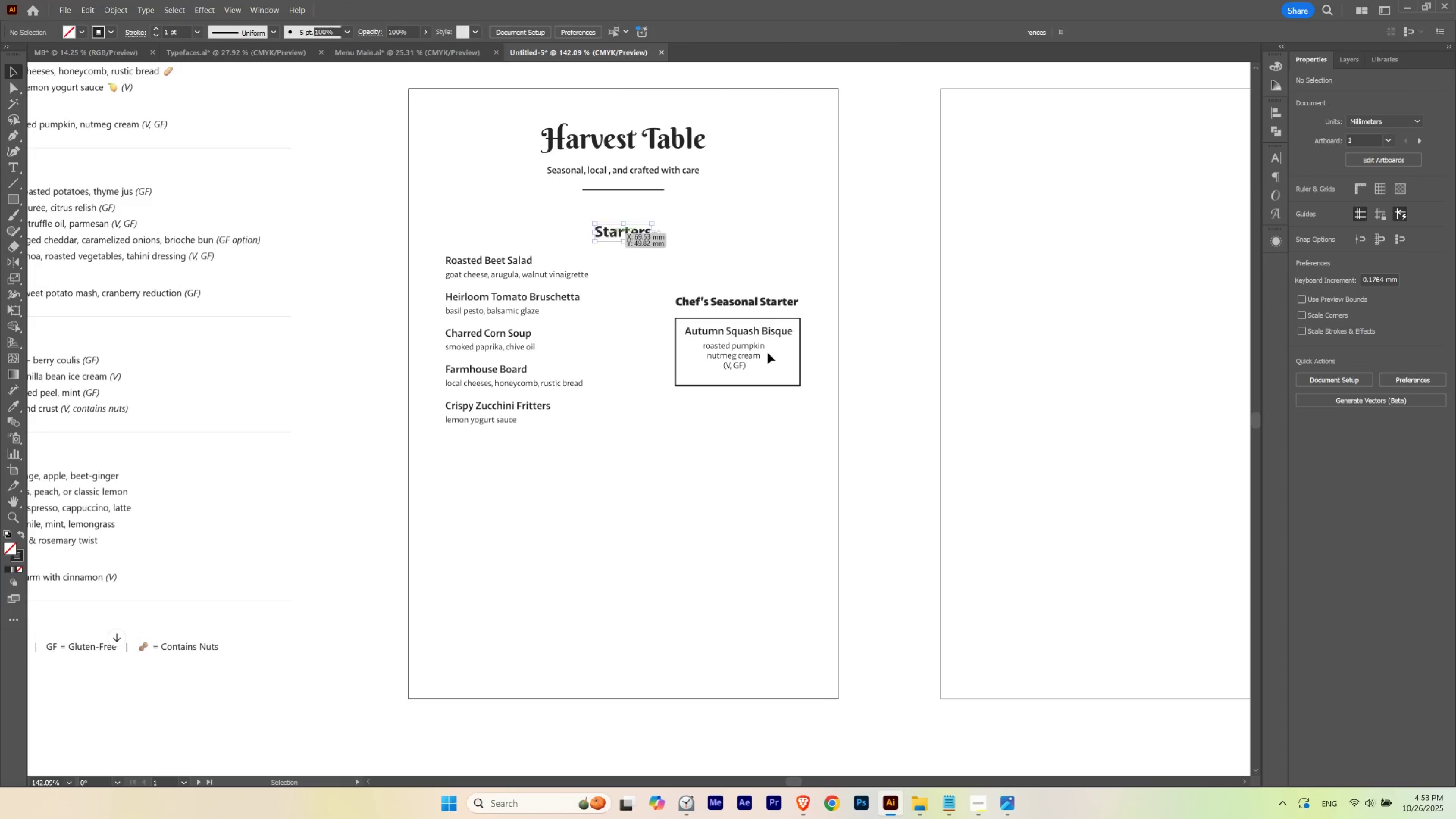 
left_click_drag(start_coordinate=[591, 262], to_coordinate=[606, 230])
 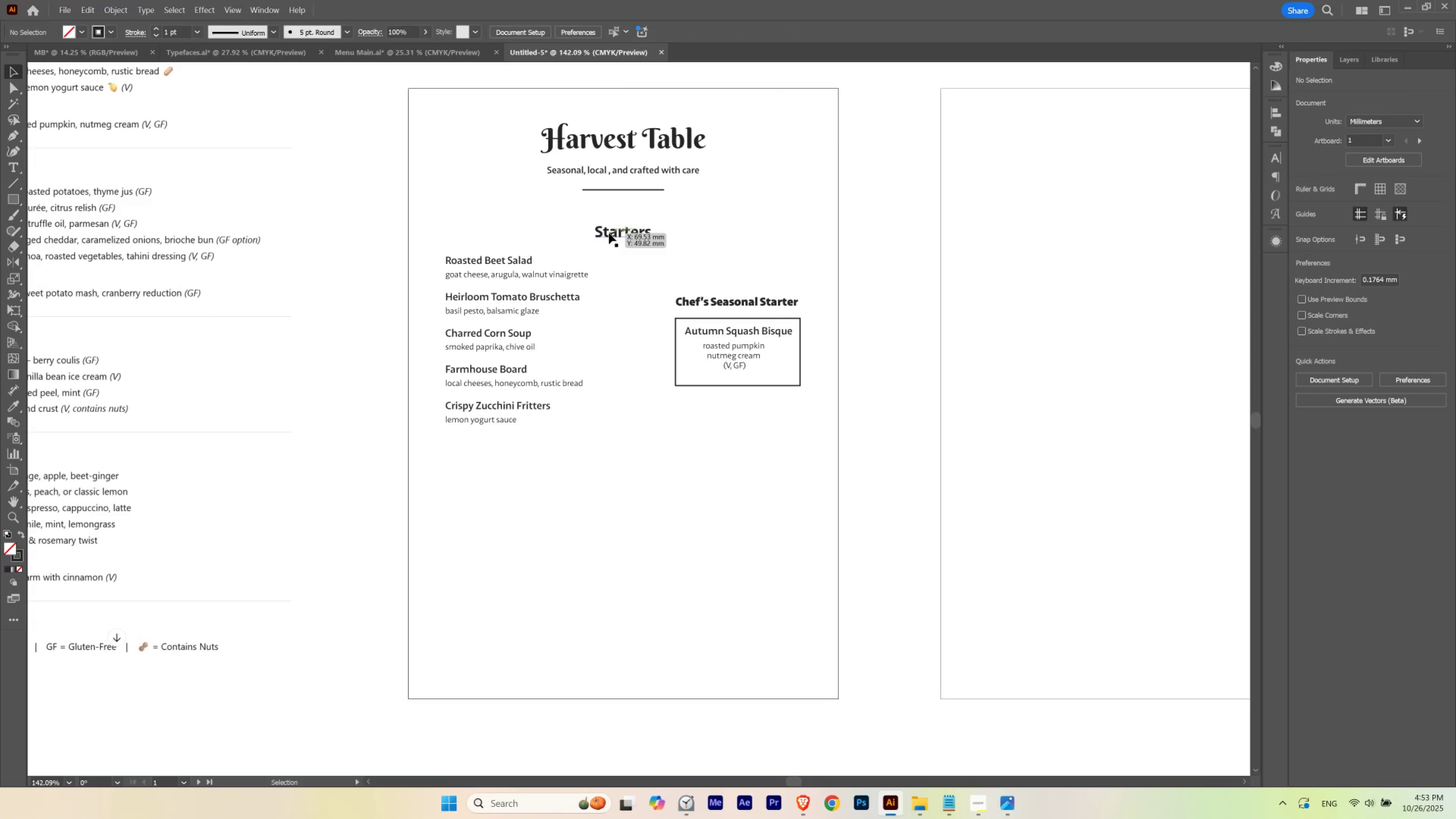 
left_click([609, 233])
 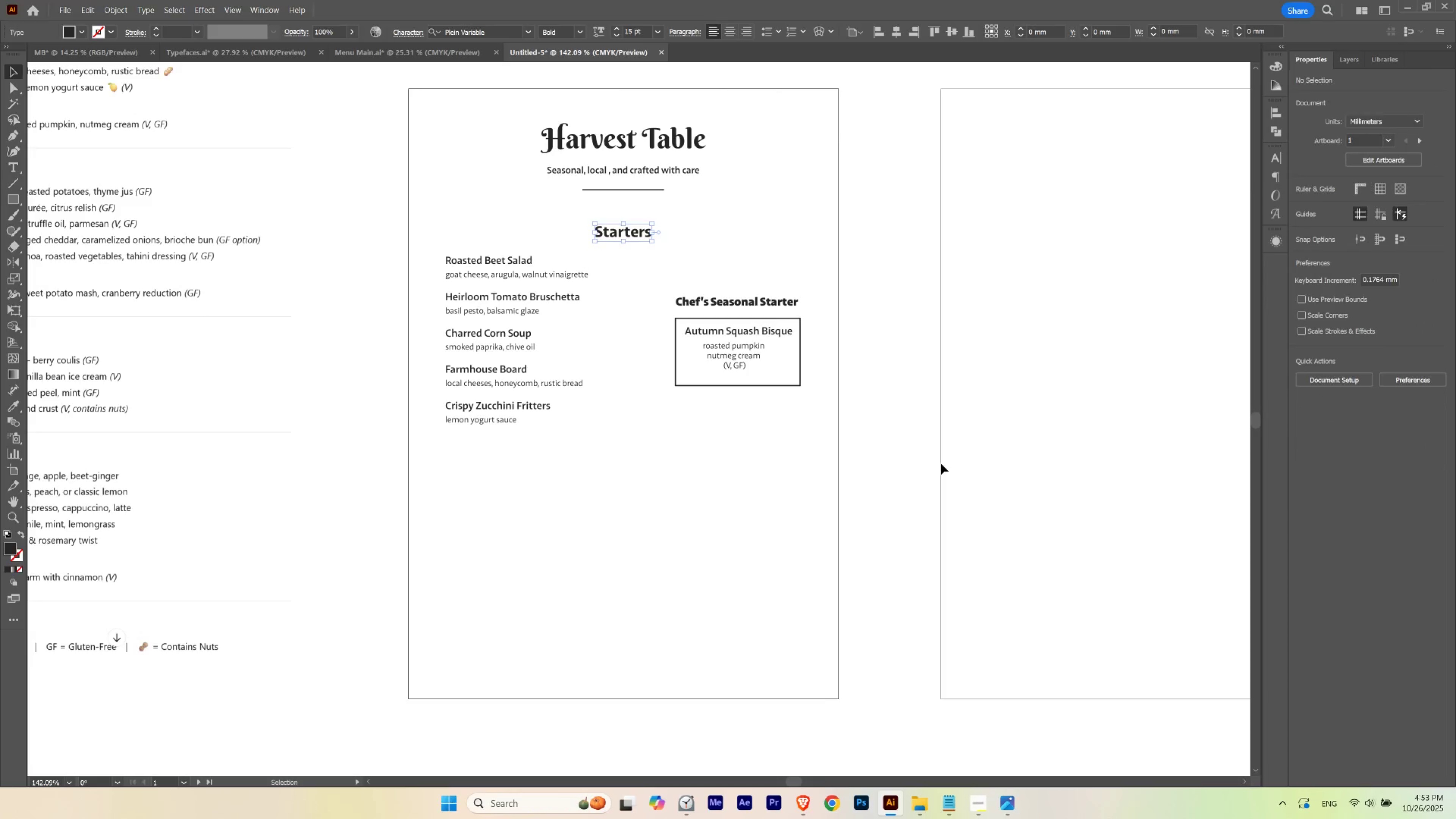 
key(V)
 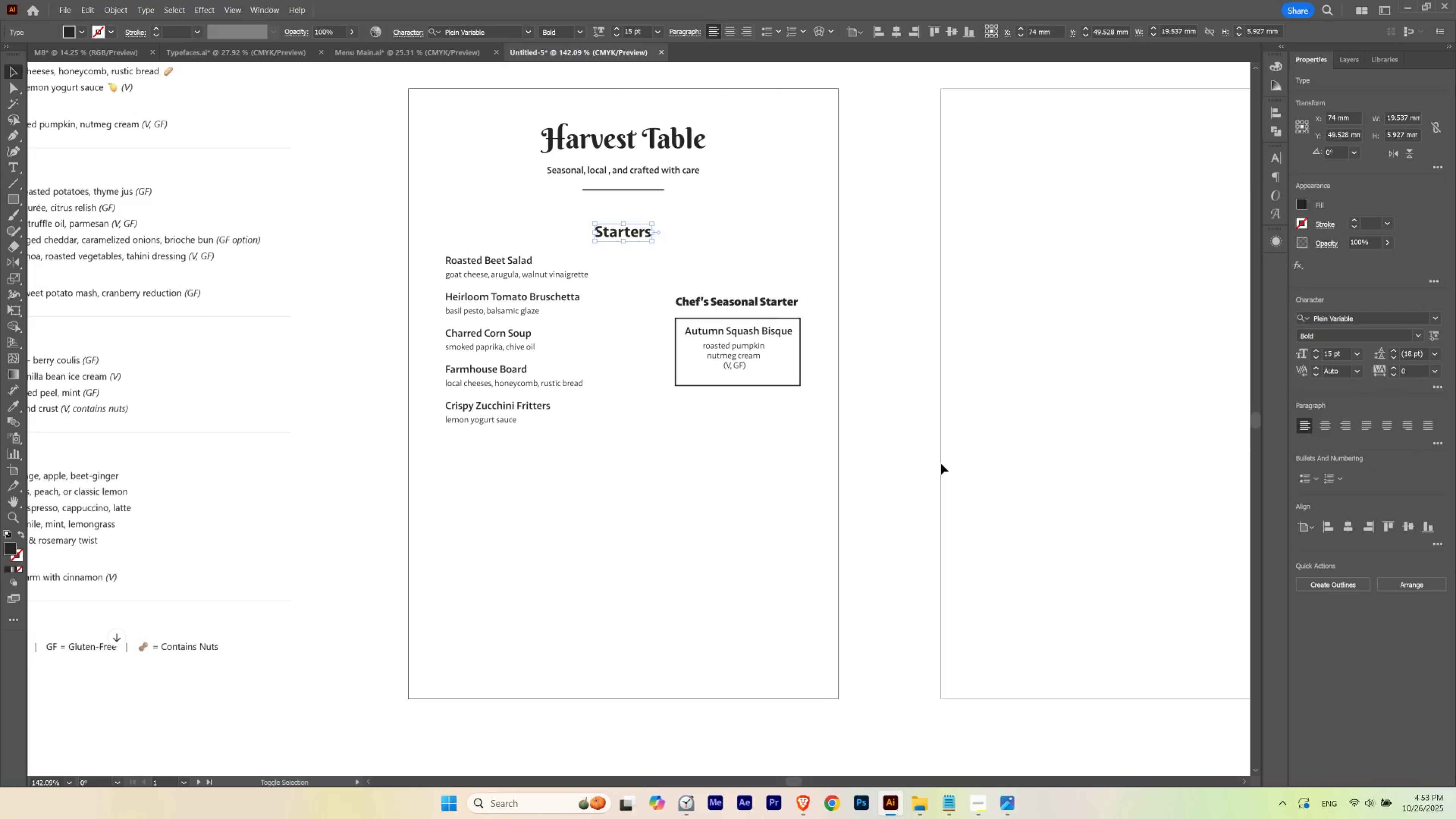 
hold_key(key=ShiftLeft, duration=0.48)
 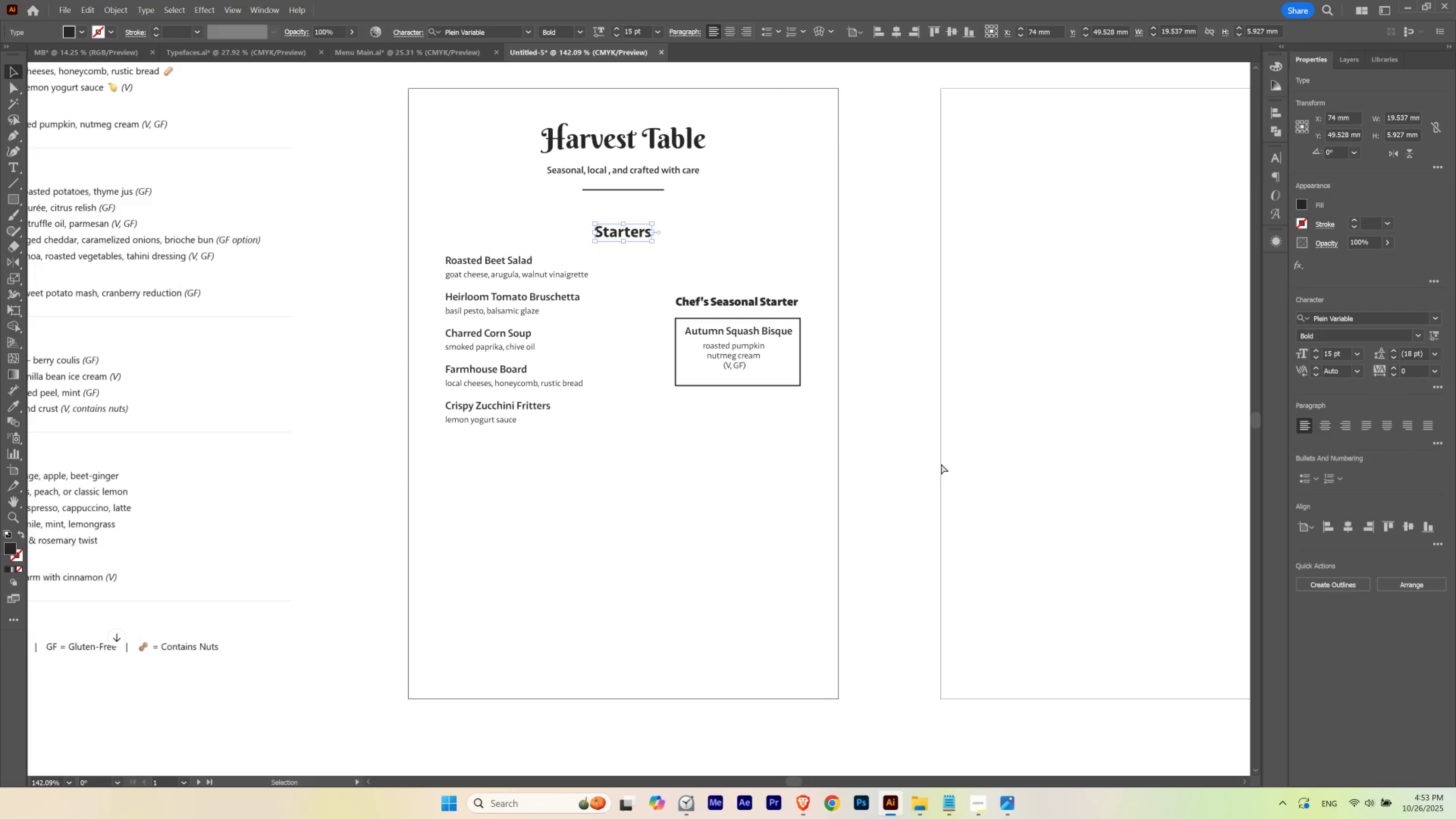 
key(Control+ControlLeft)
 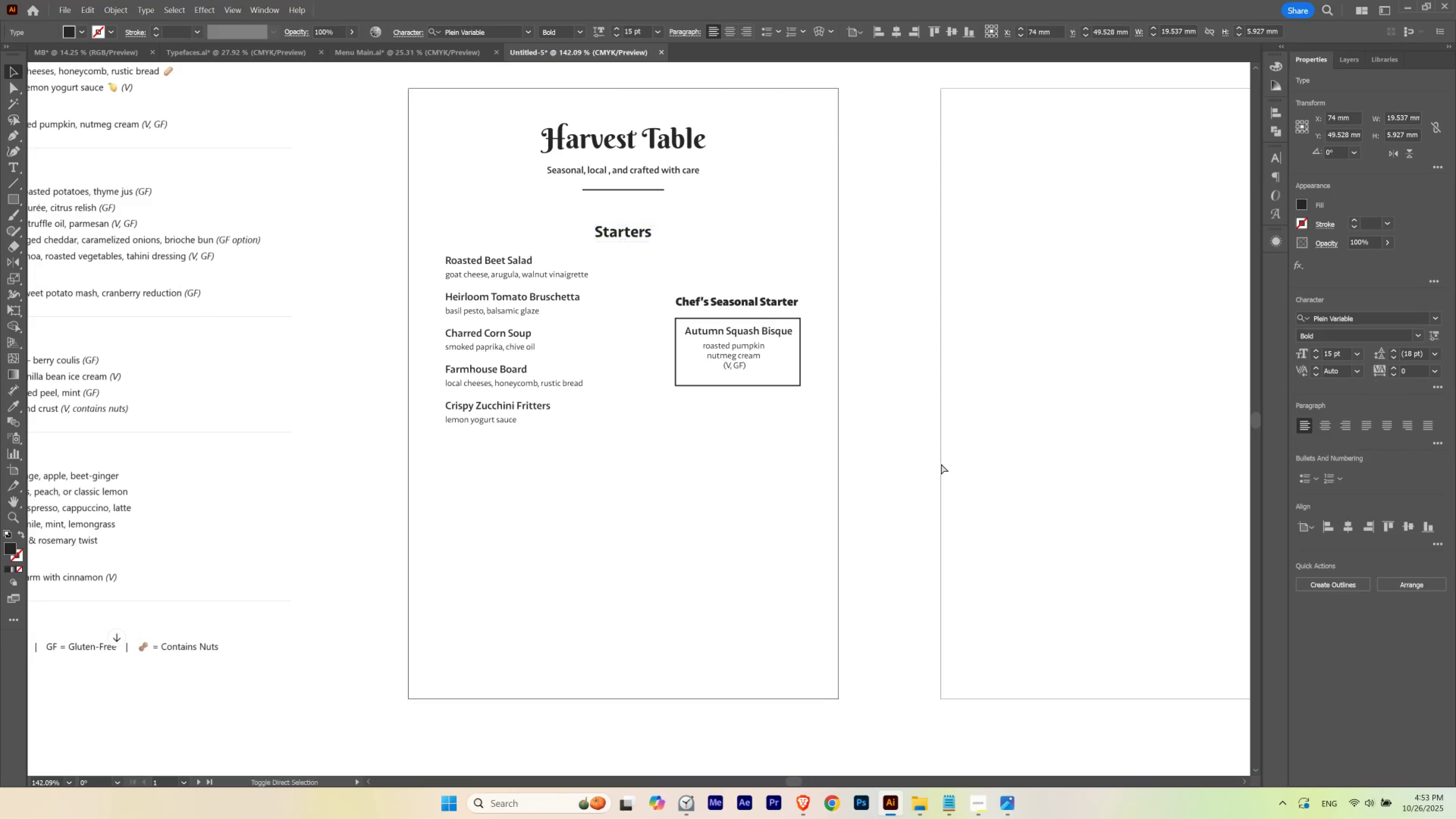 
key(Control+Shift+ShiftLeft)
 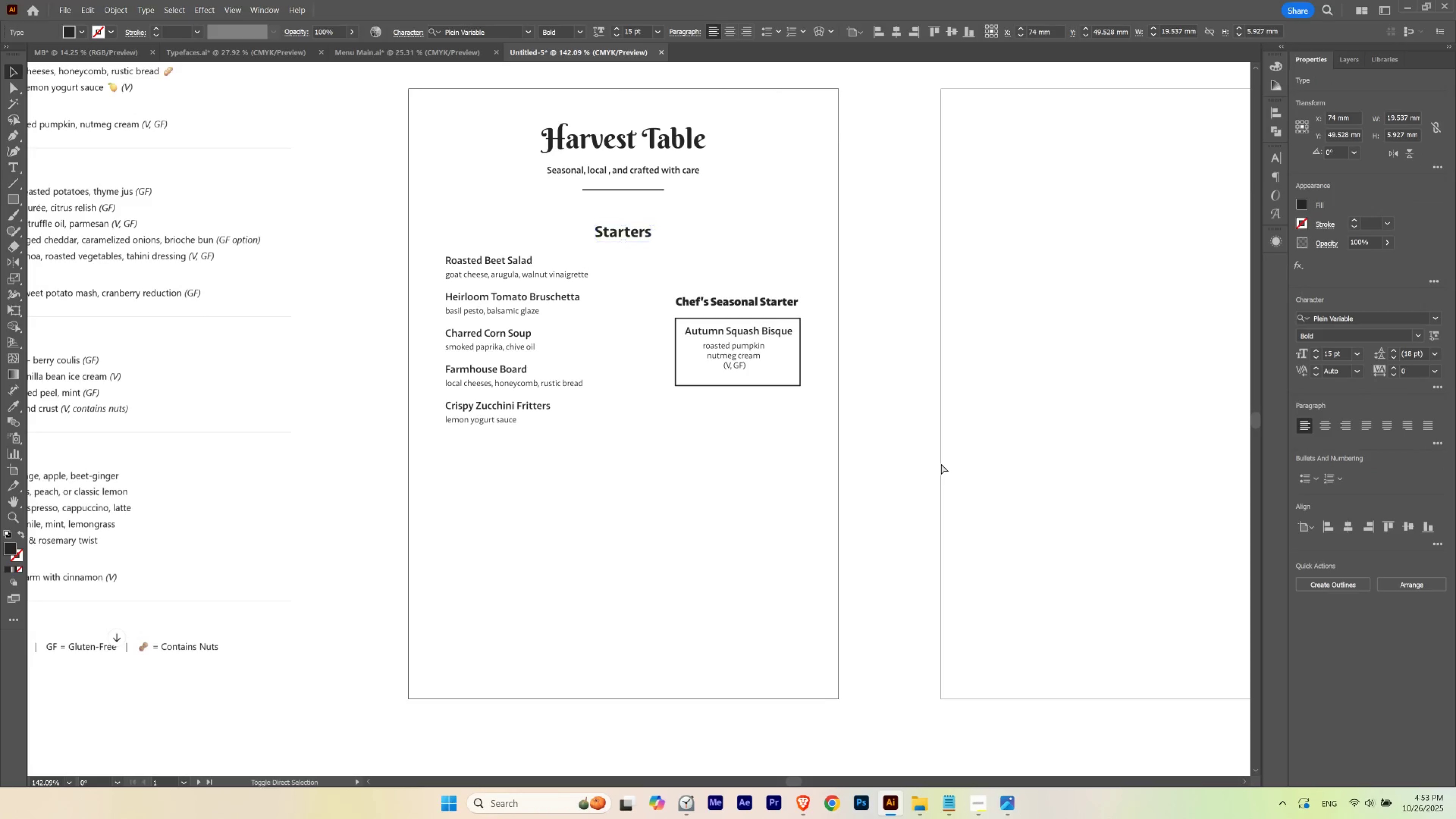 
key(Control+Shift+B)
 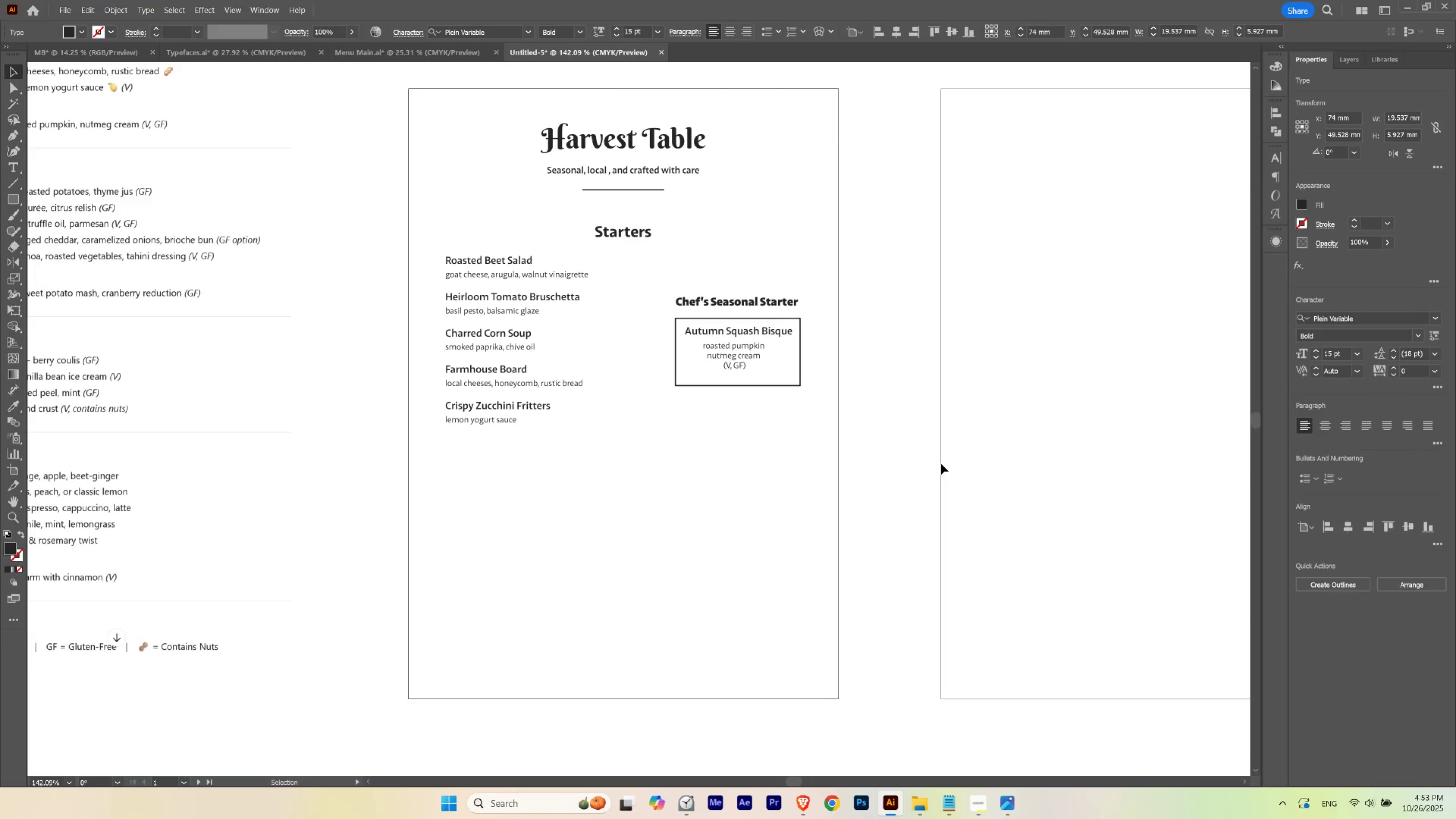 
key(Shift+ArrowUp)
 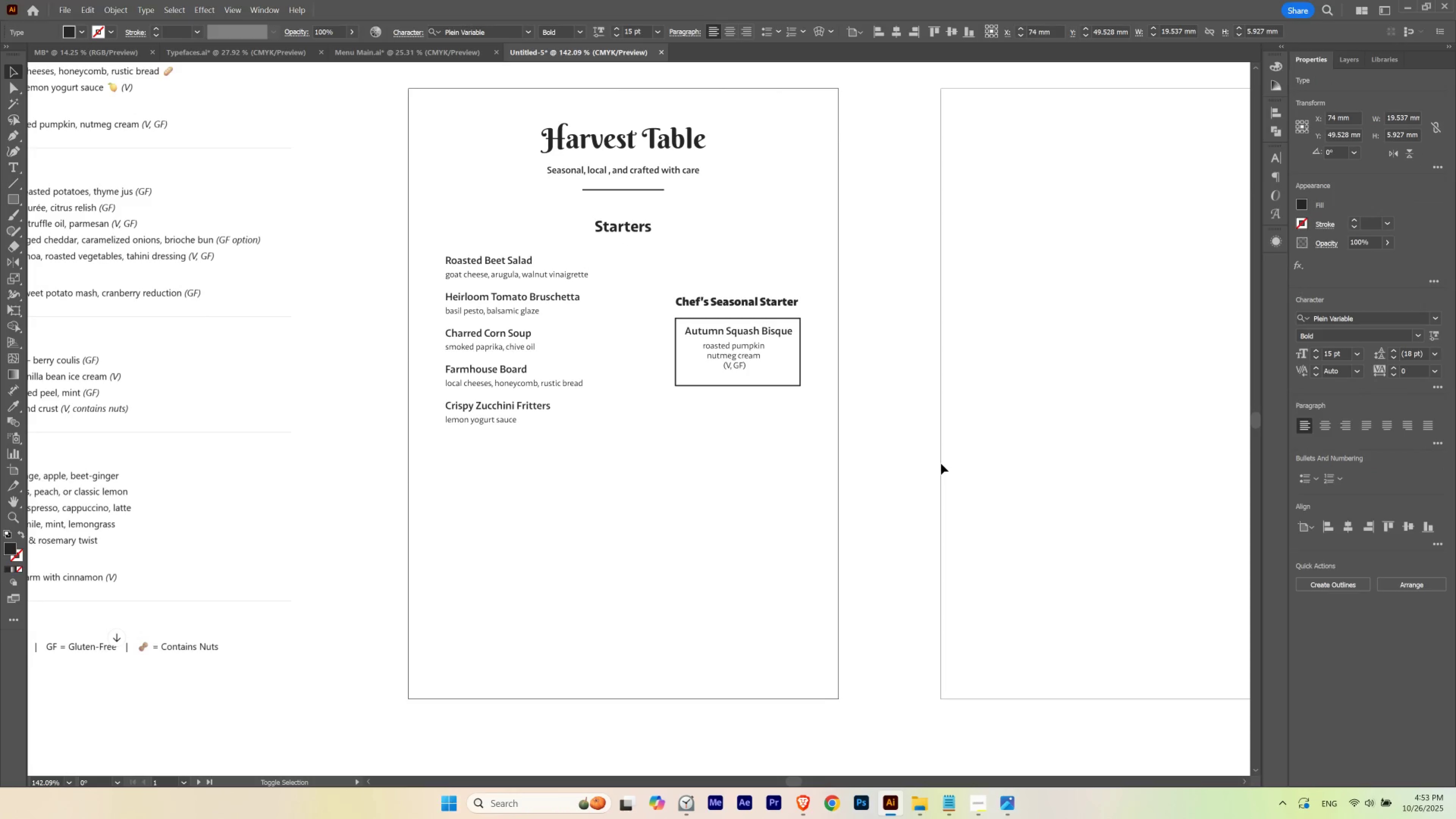 
key(Shift+ArrowUp)
 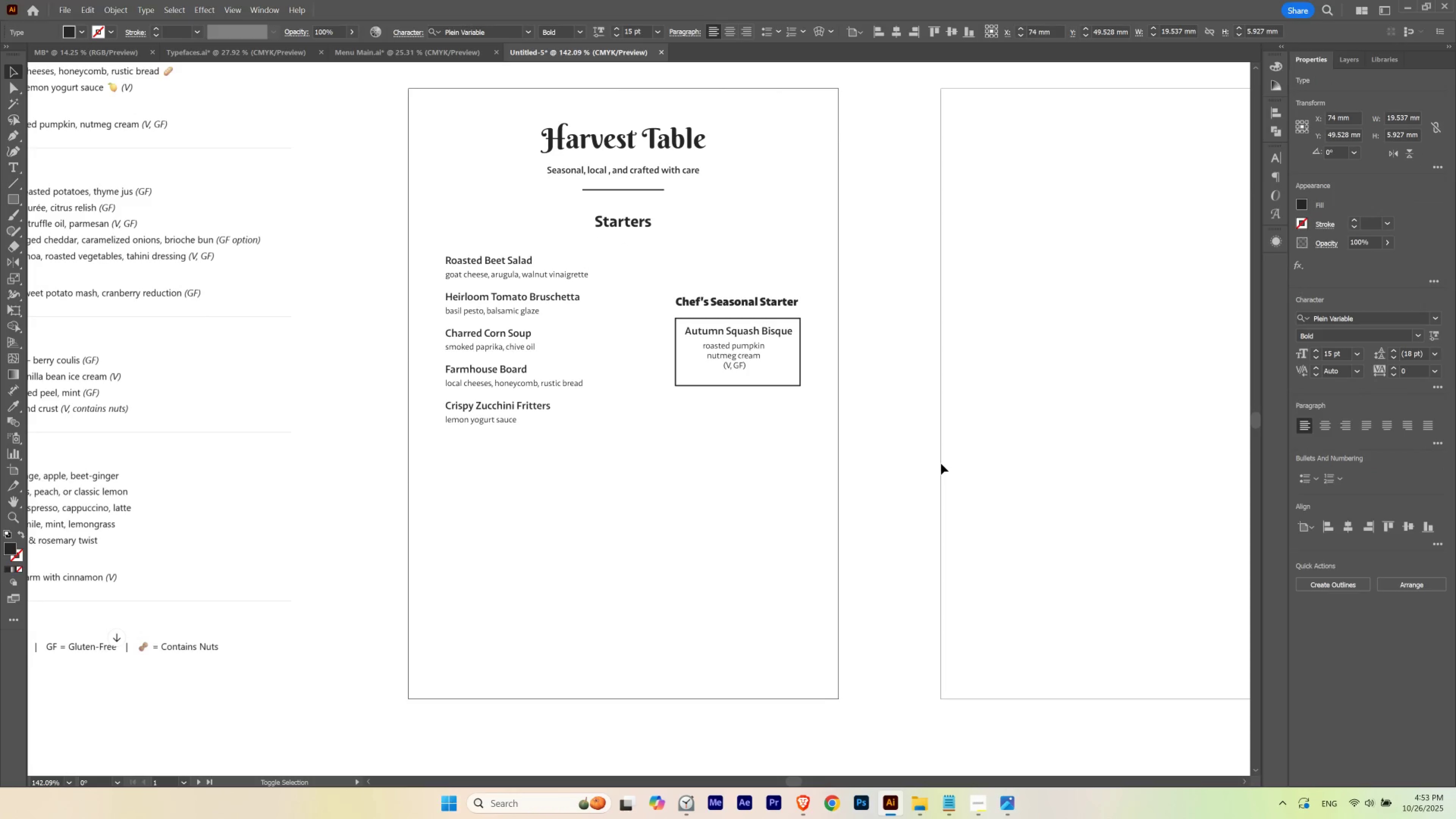 
key(Shift+ArrowUp)
 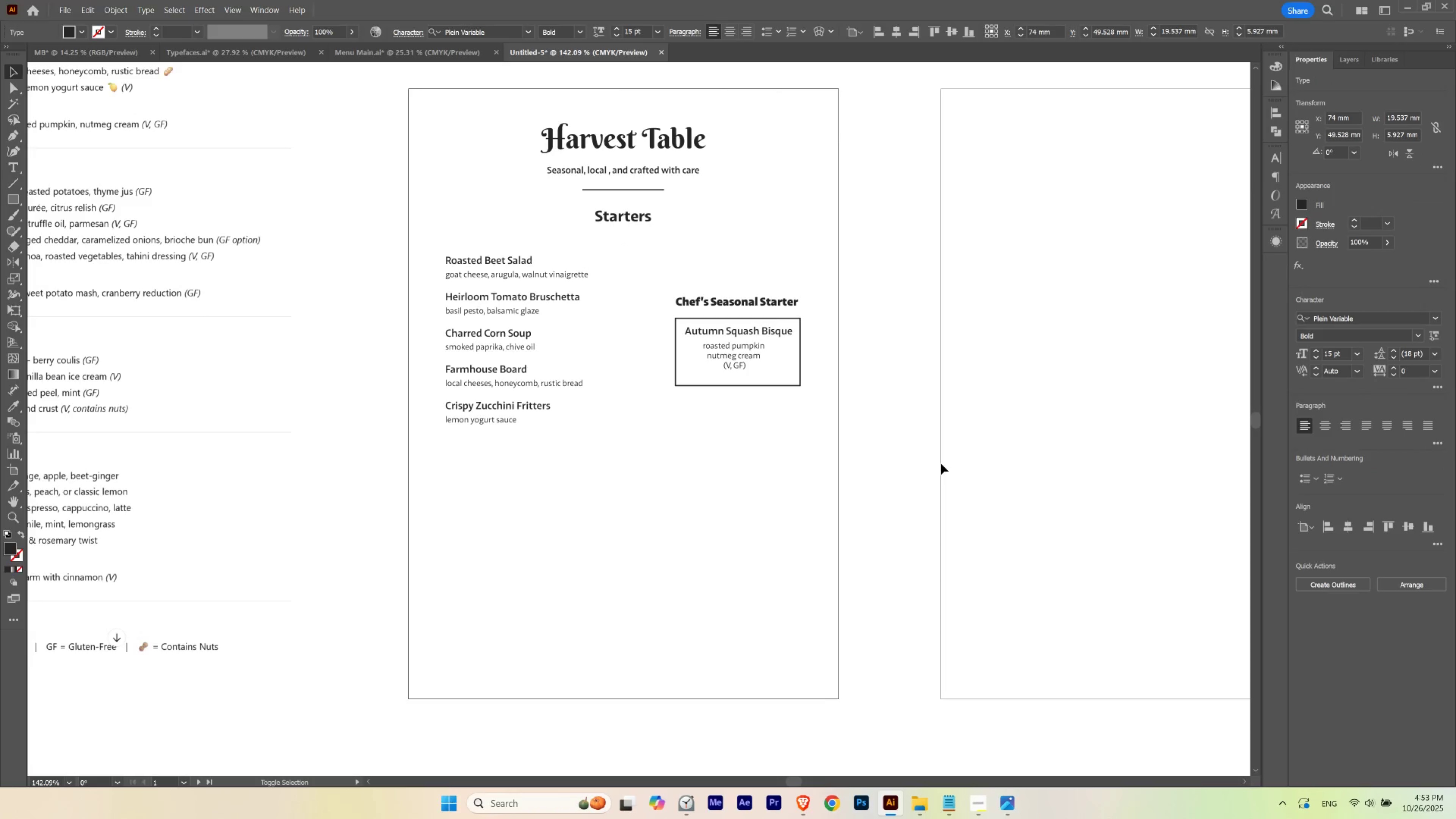 
key(Shift+ArrowDown)
 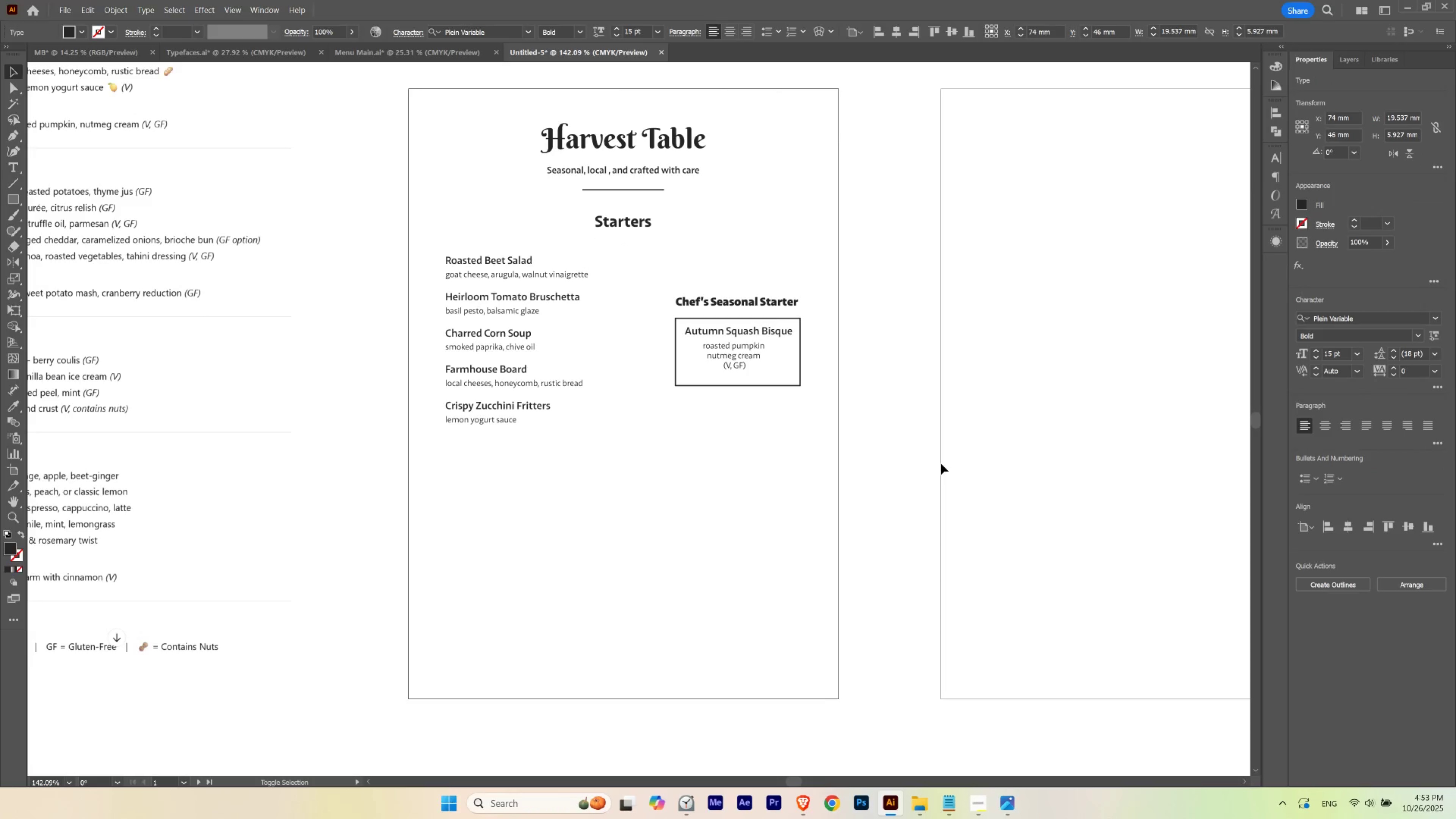 
key(Shift+ArrowUp)
 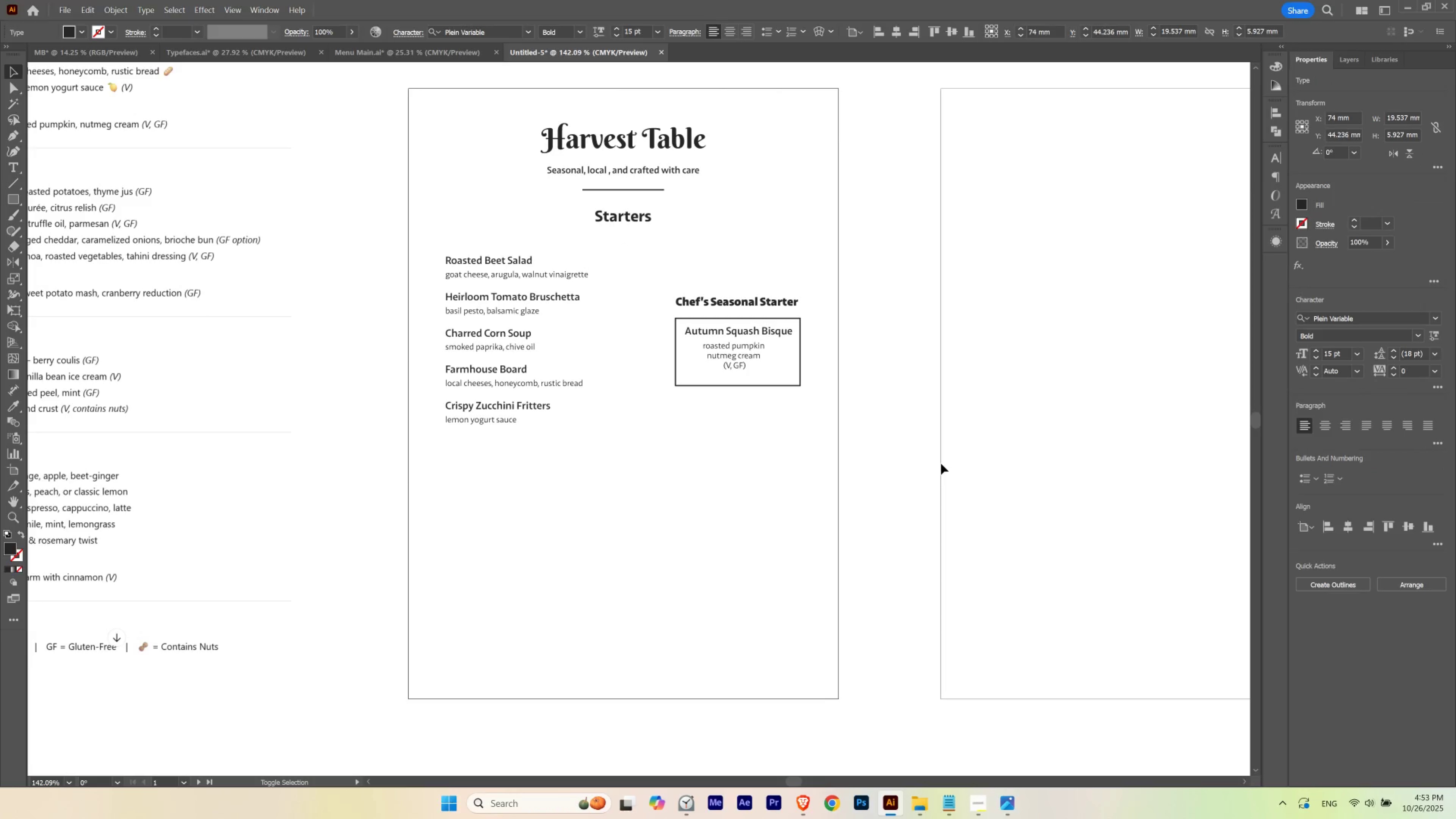 
key(Shift+ArrowDown)
 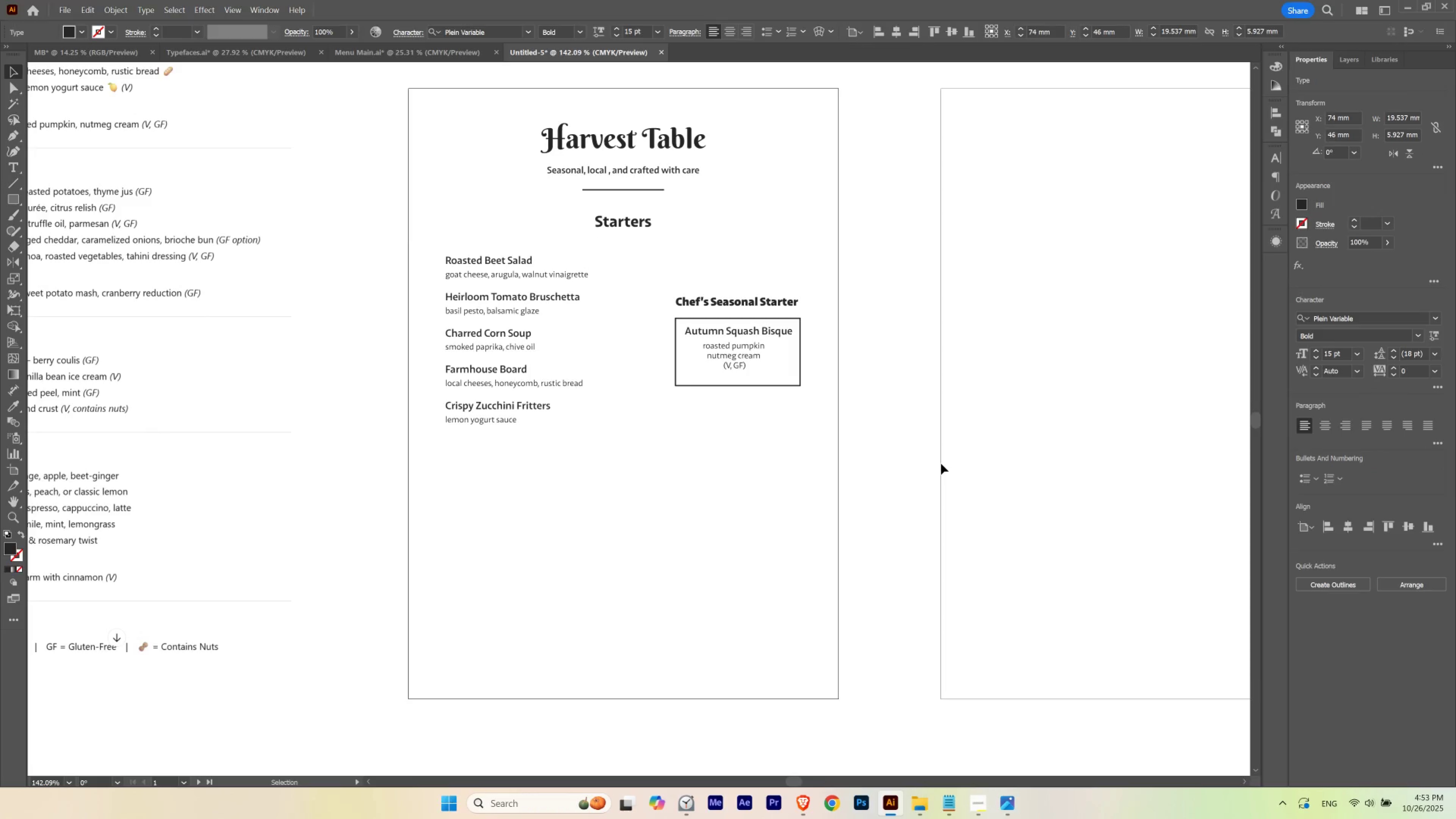 
key(ArrowUp)
 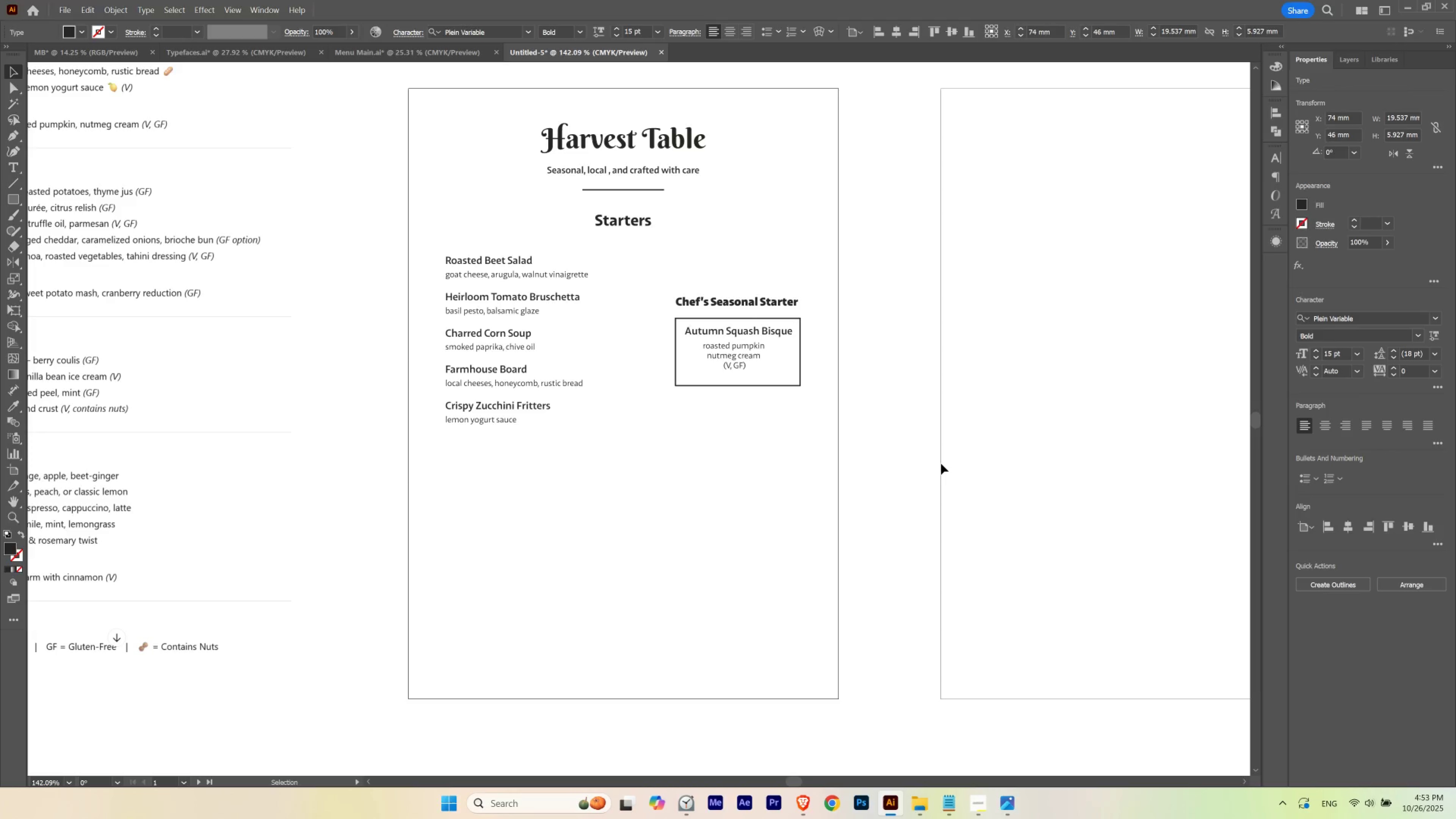 
key(ArrowUp)
 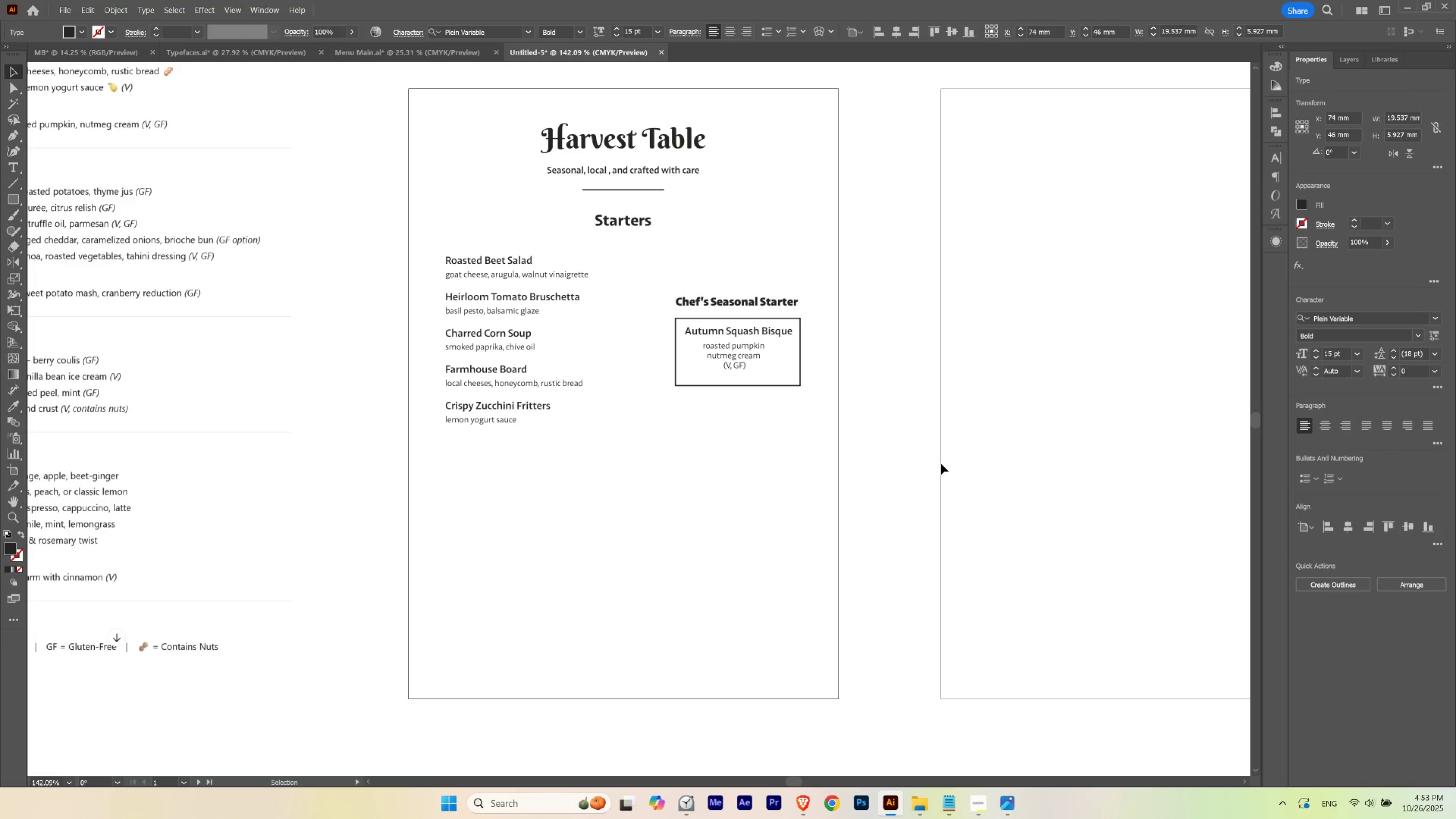 
key(ArrowDown)
 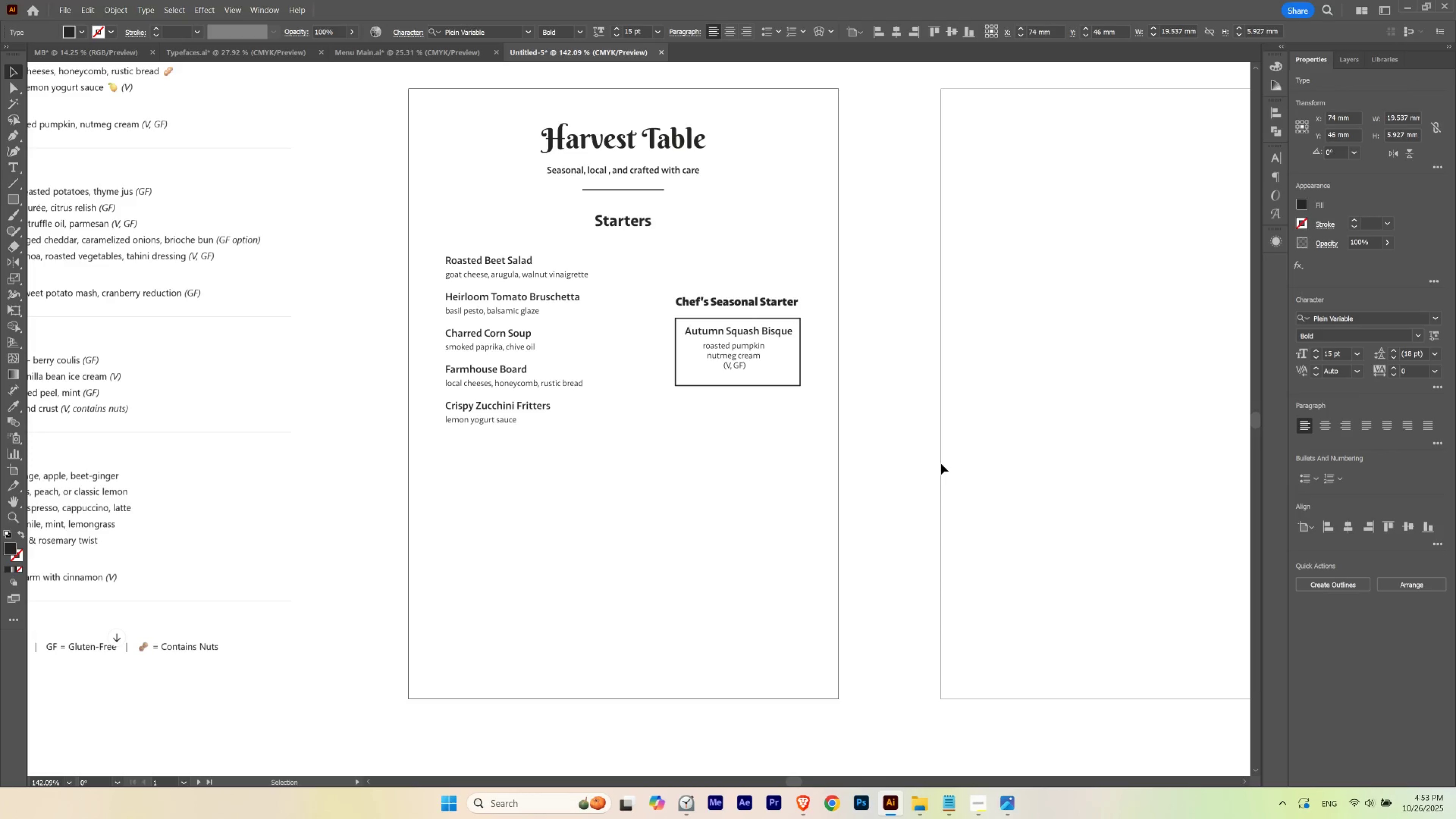 
key(ArrowDown)
 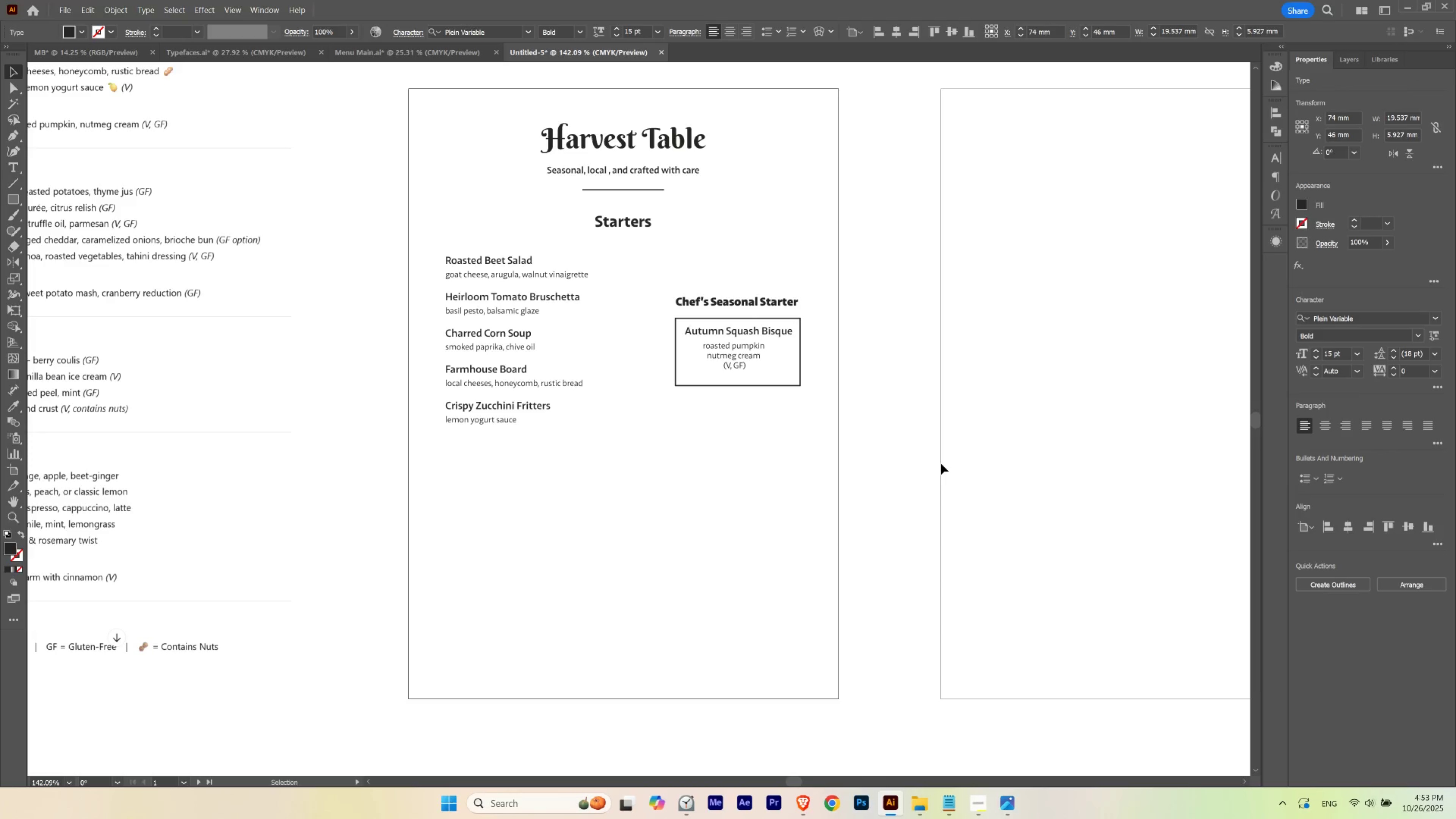 
key(ArrowDown)
 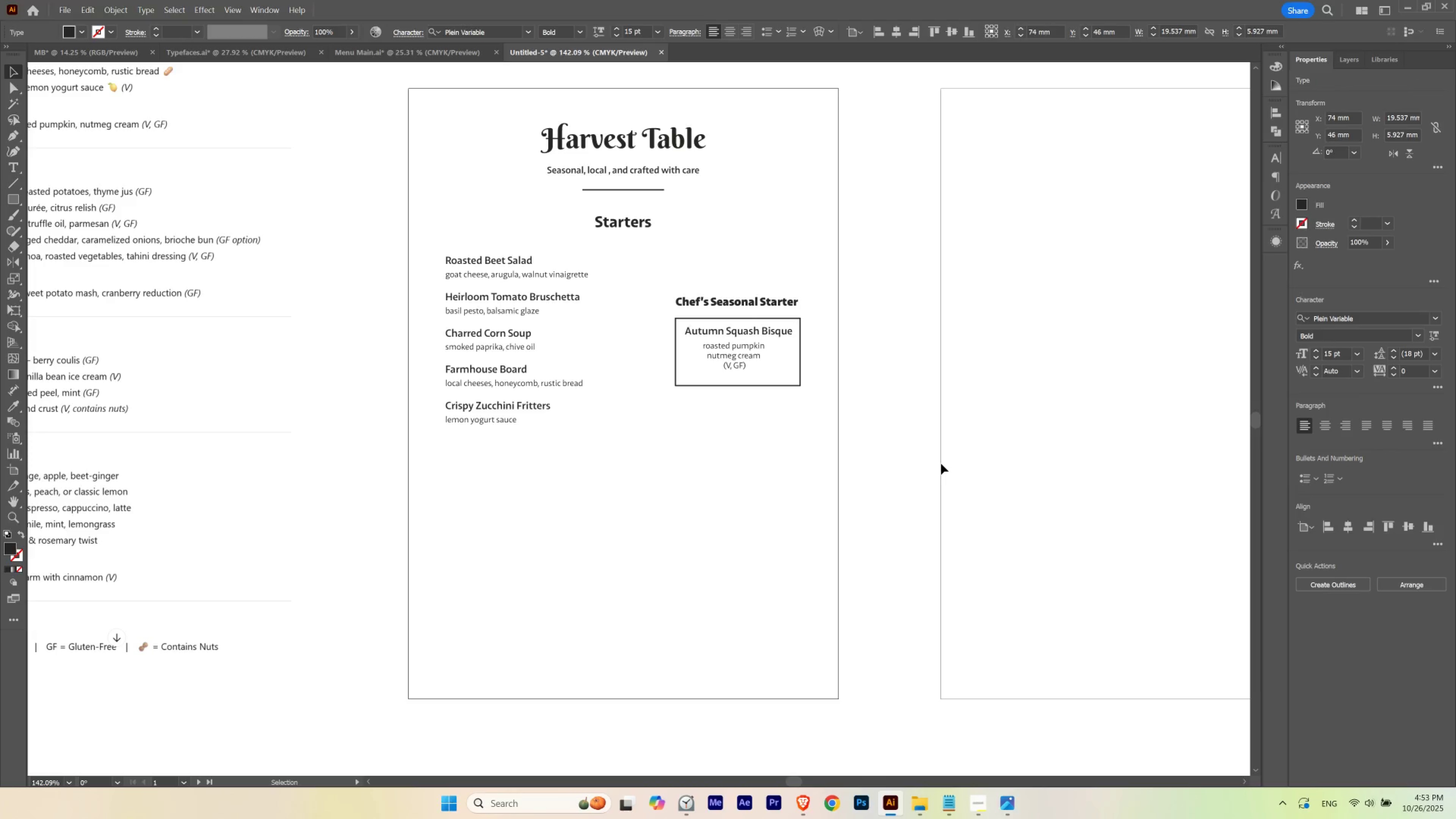 
key(ArrowDown)
 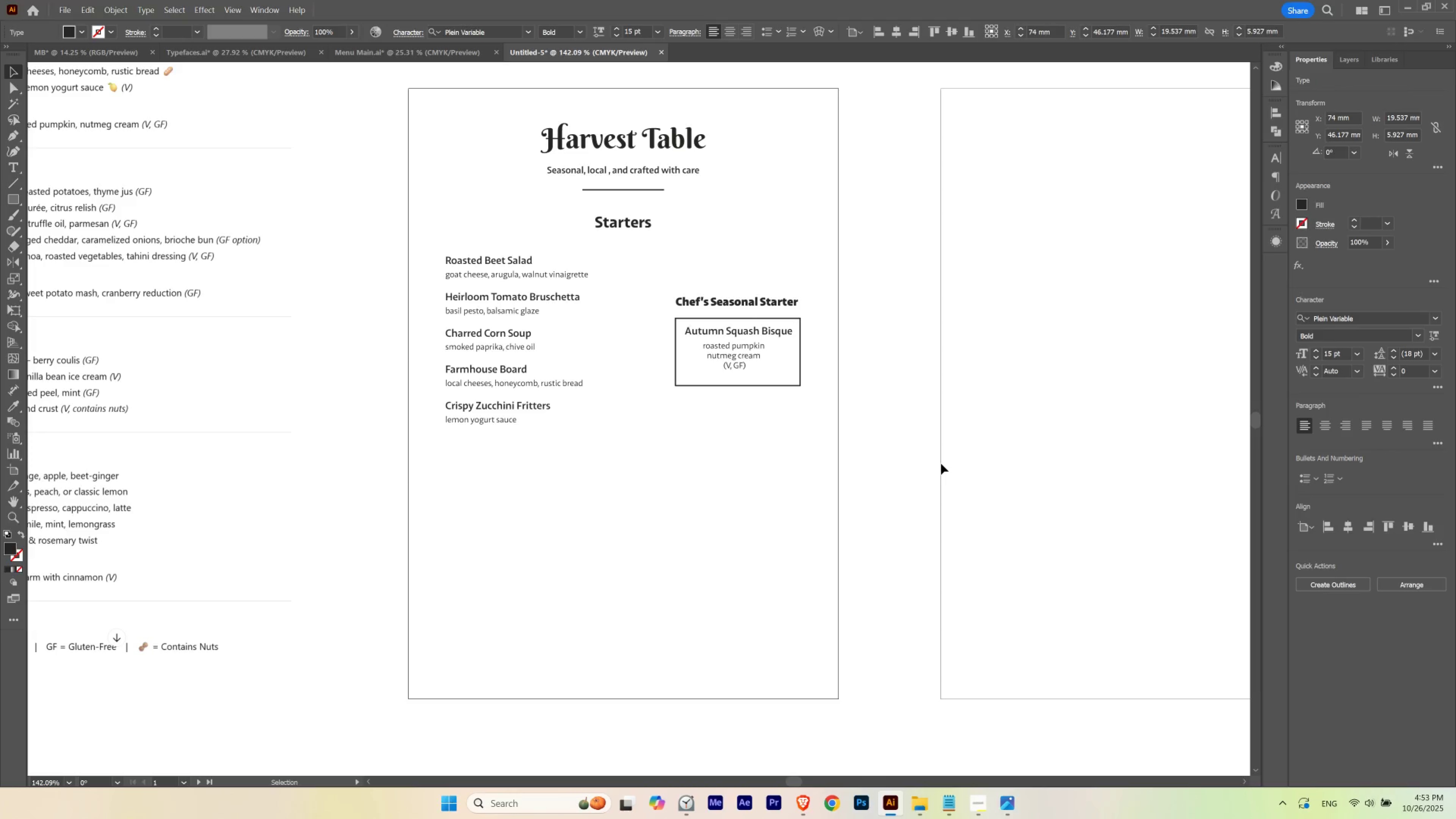 
key(ArrowDown)
 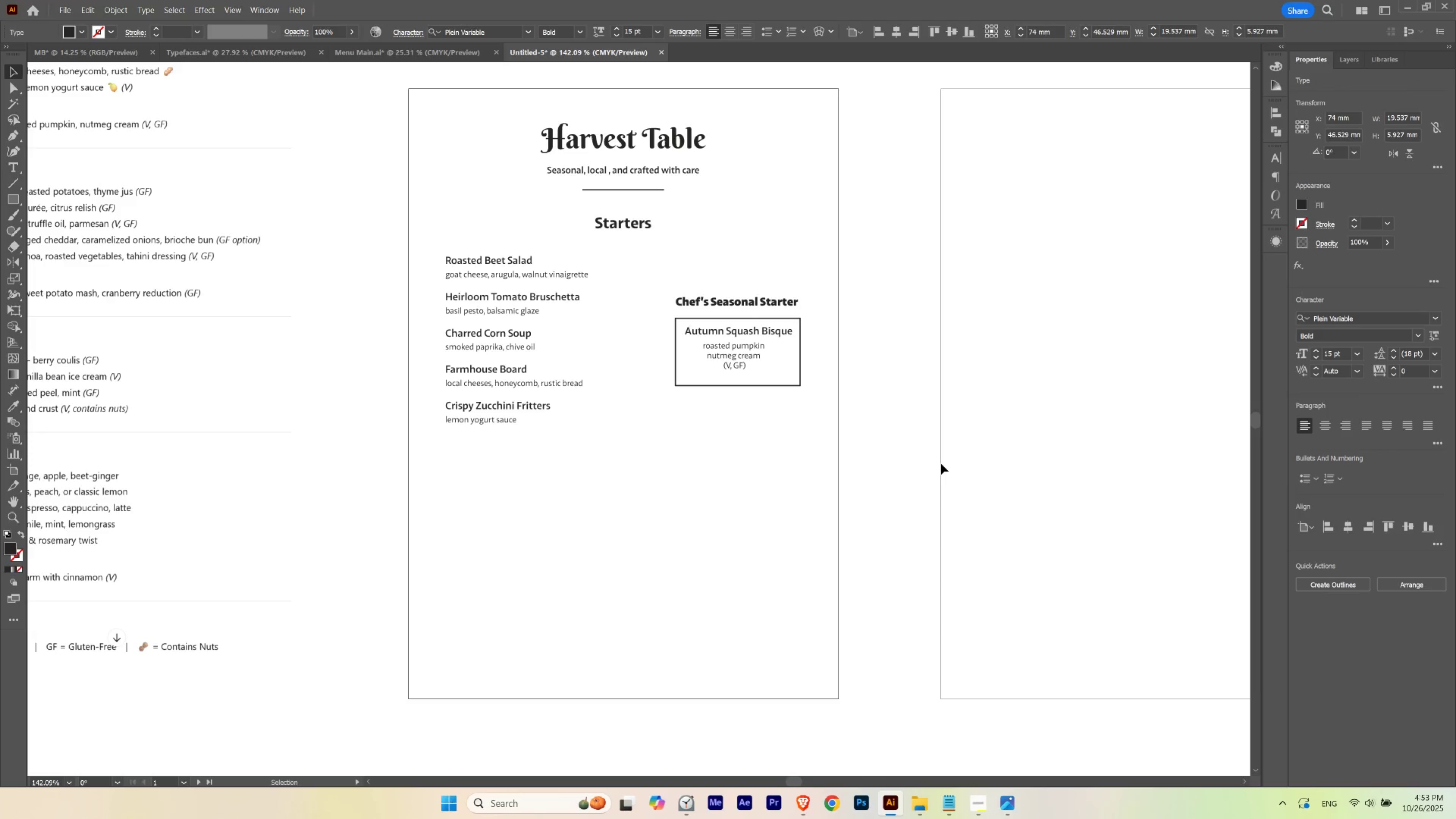 
key(ArrowUp)
 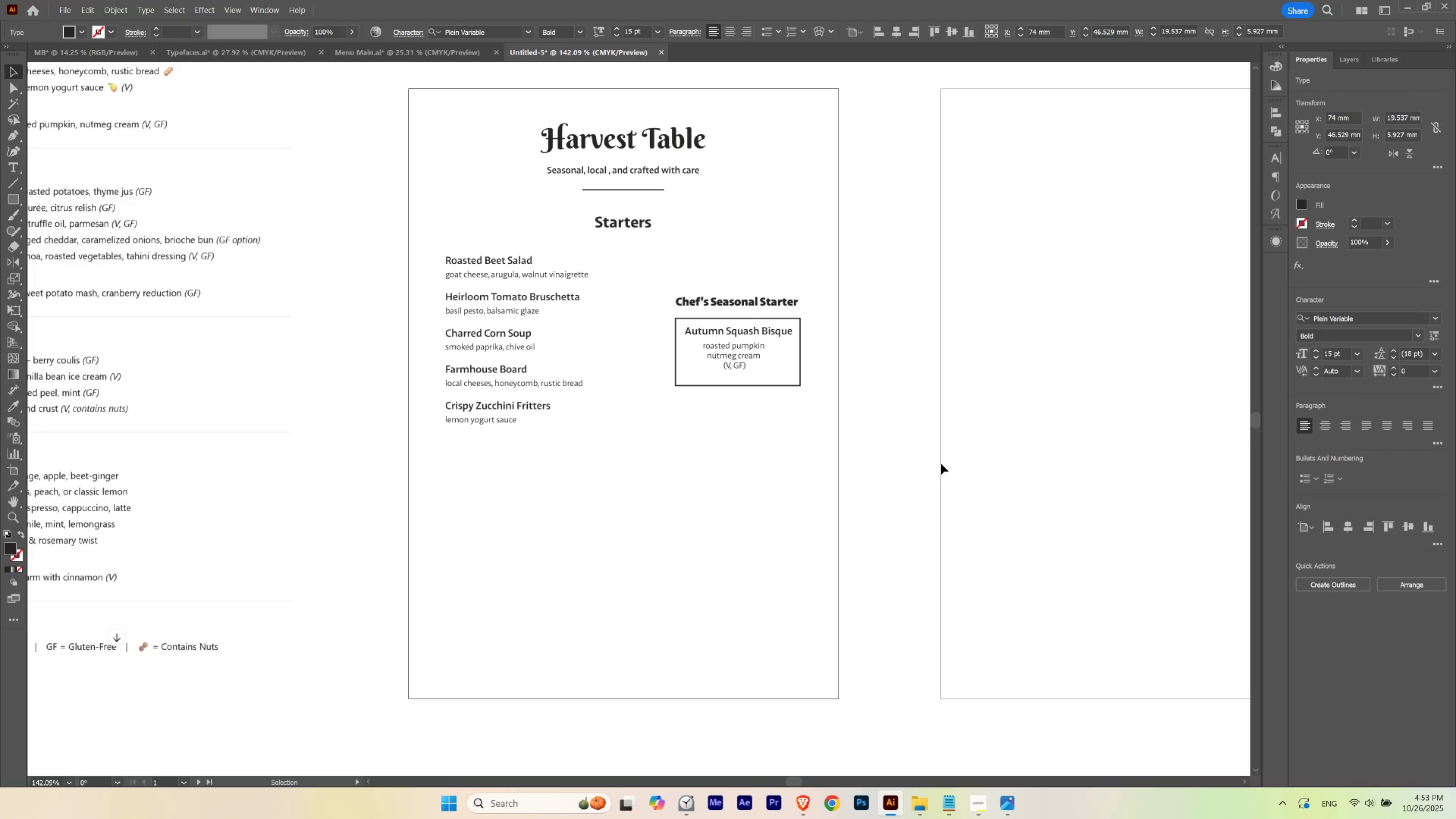 
key(ArrowUp)
 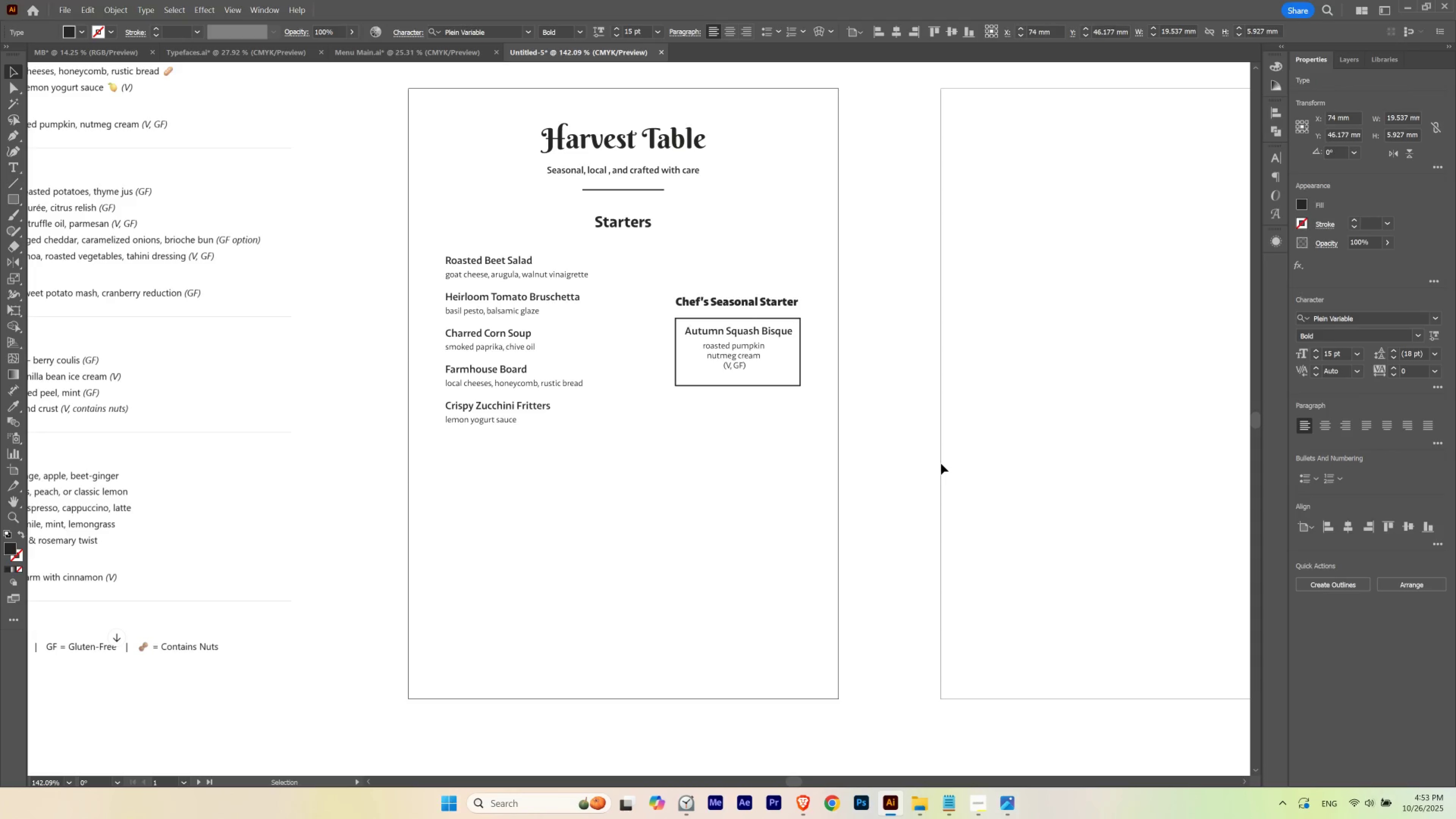 
key(ArrowDown)
 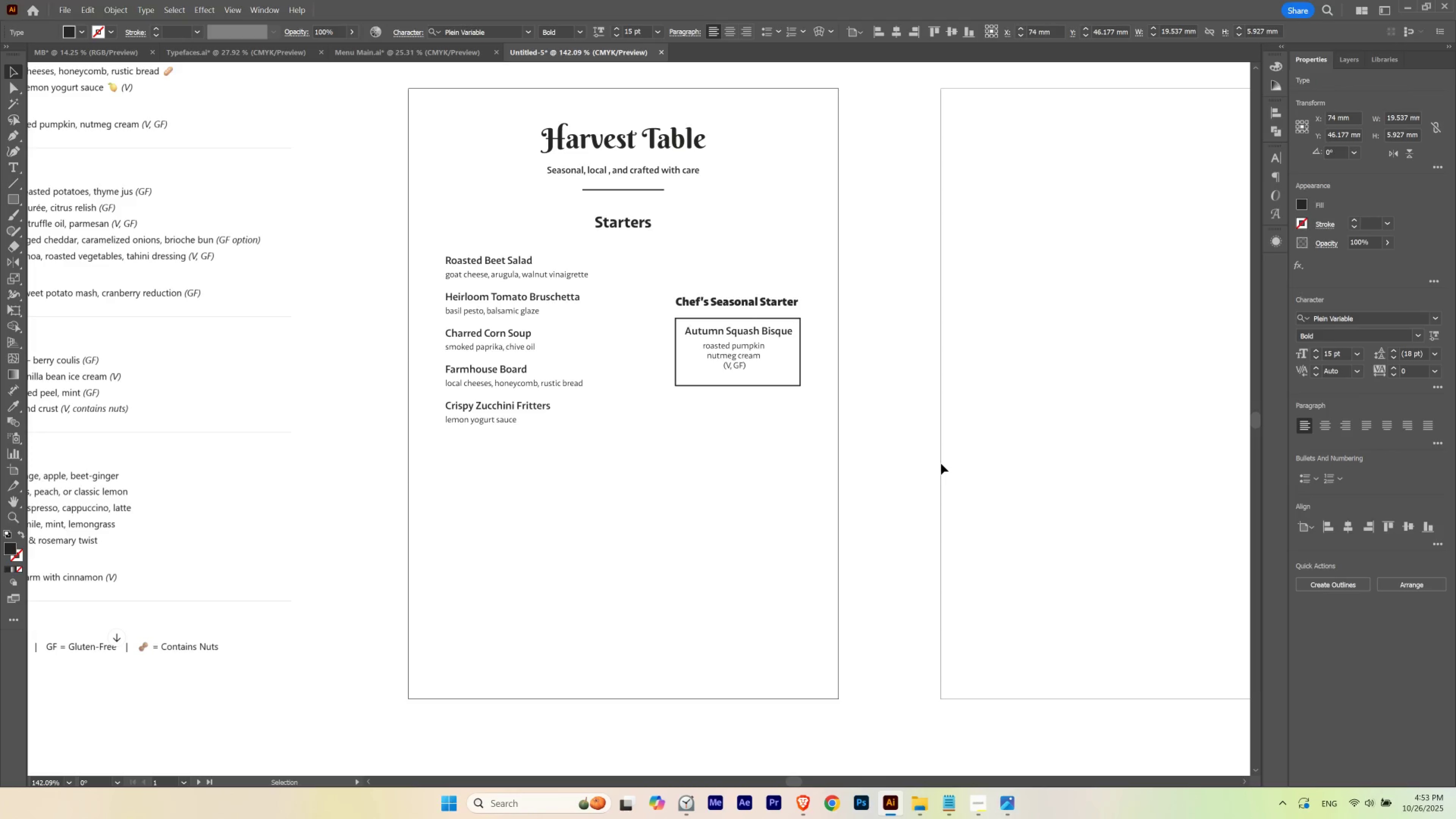 
key(ArrowDown)
 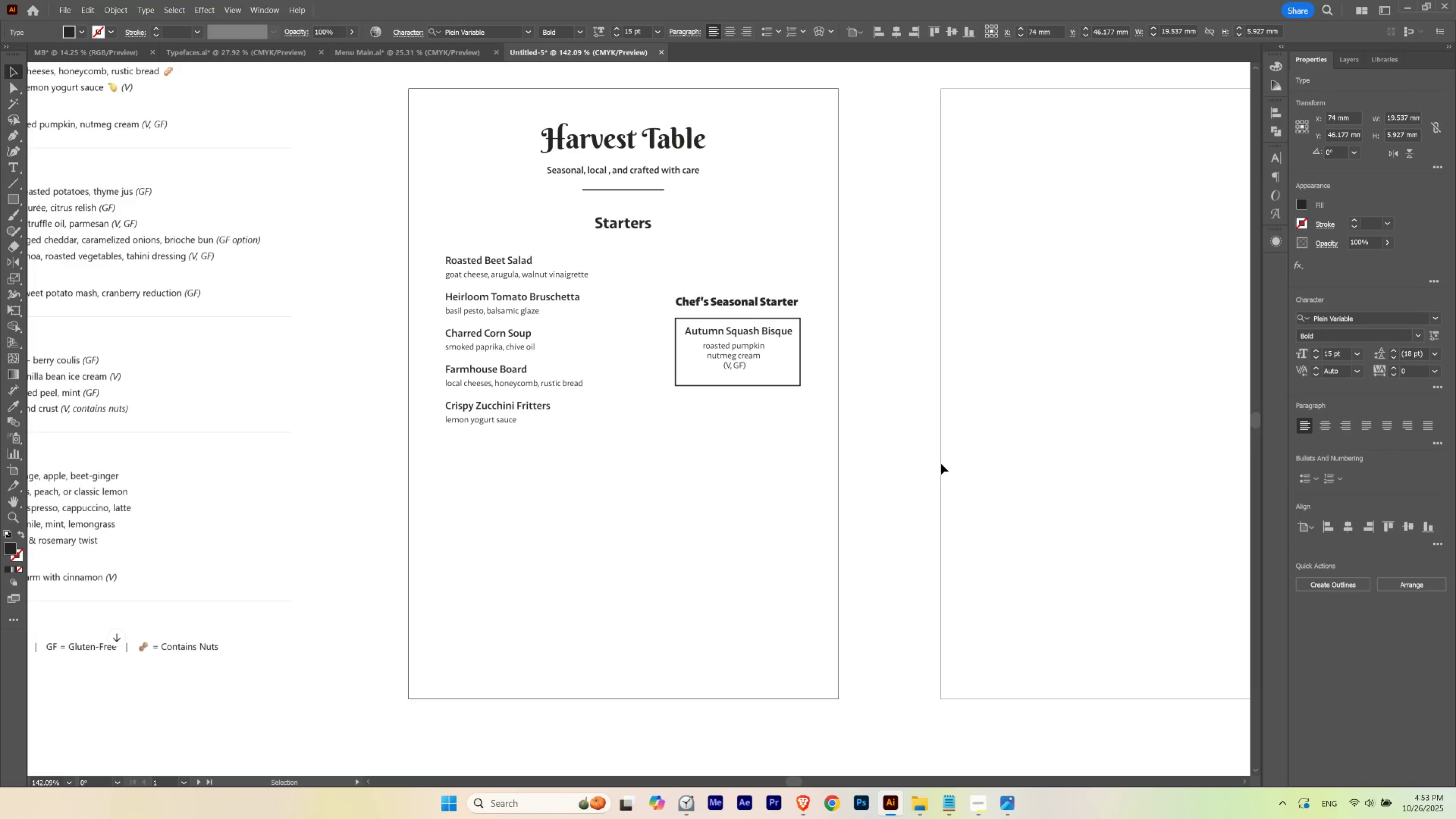 
key(ArrowDown)
 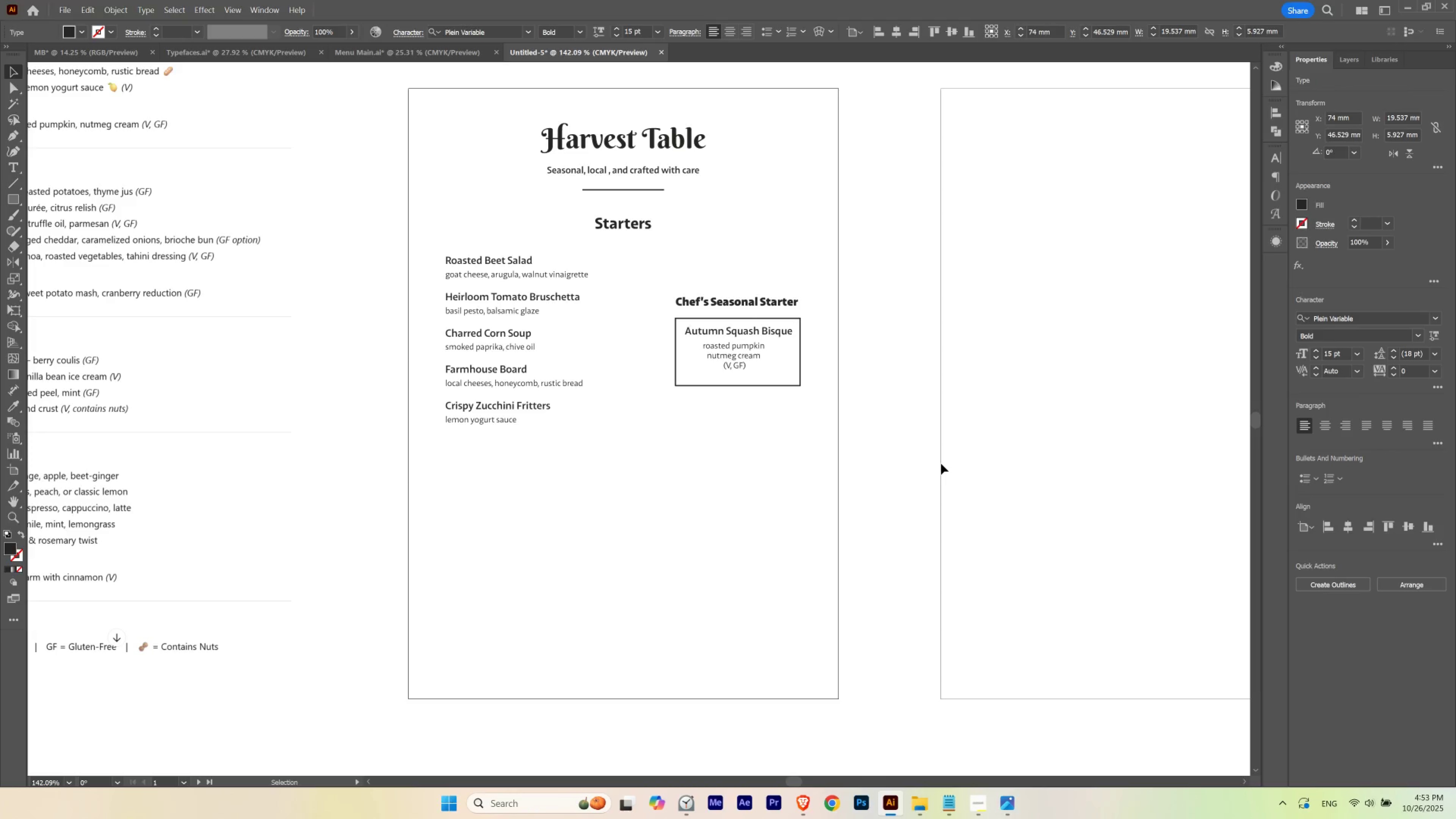 
key(ArrowDown)
 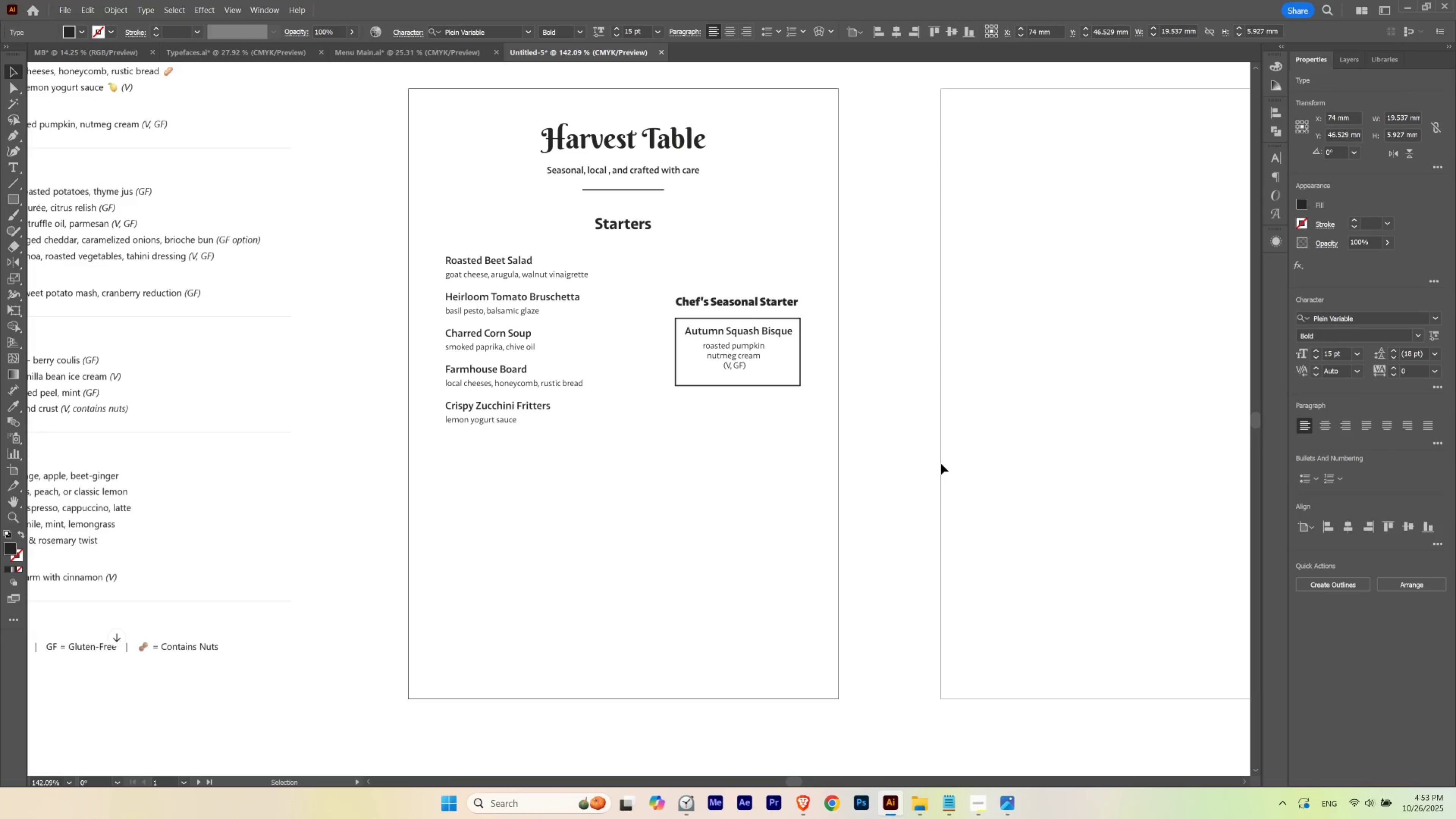 
key(ArrowDown)
 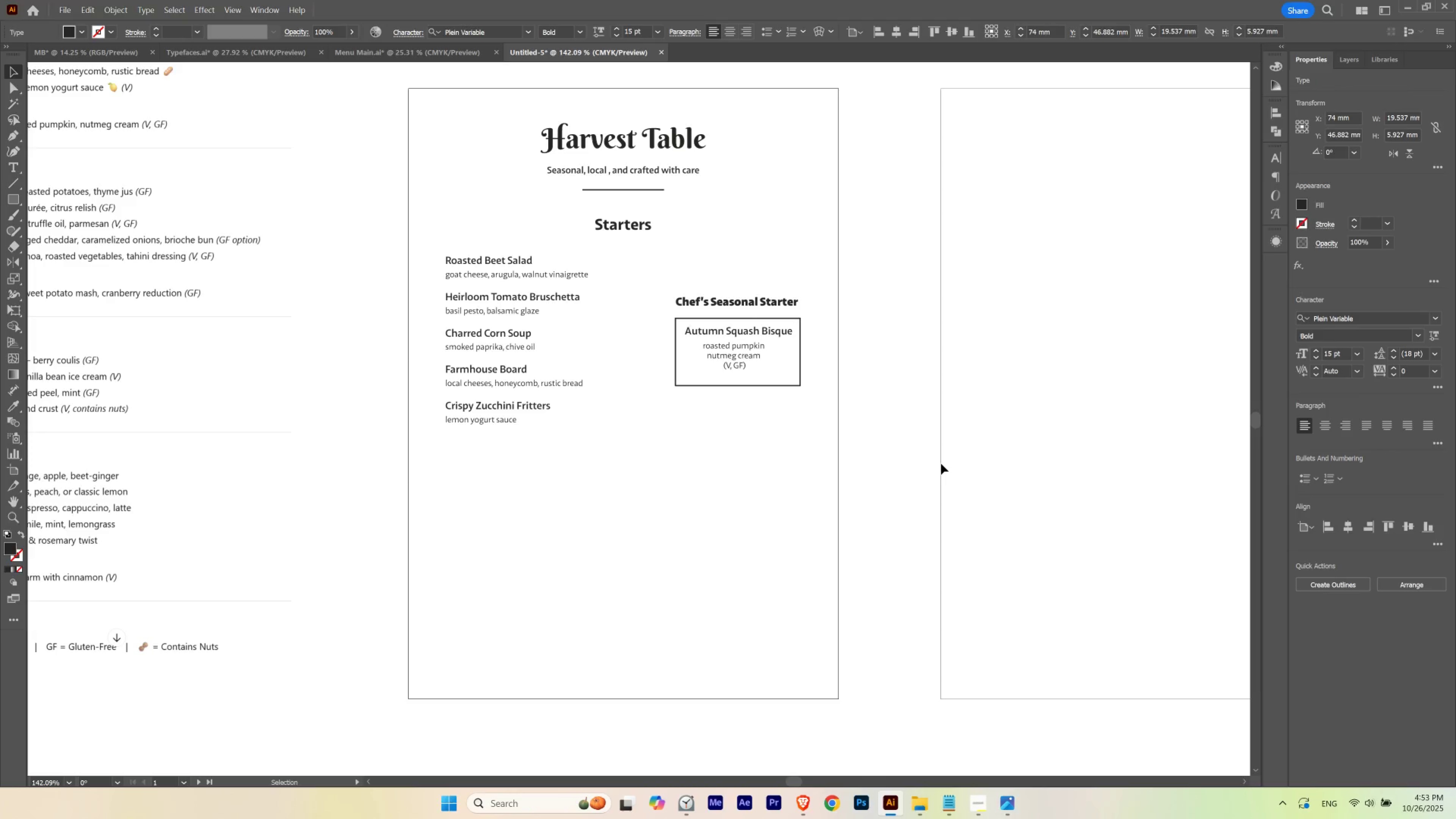 
key(ArrowUp)
 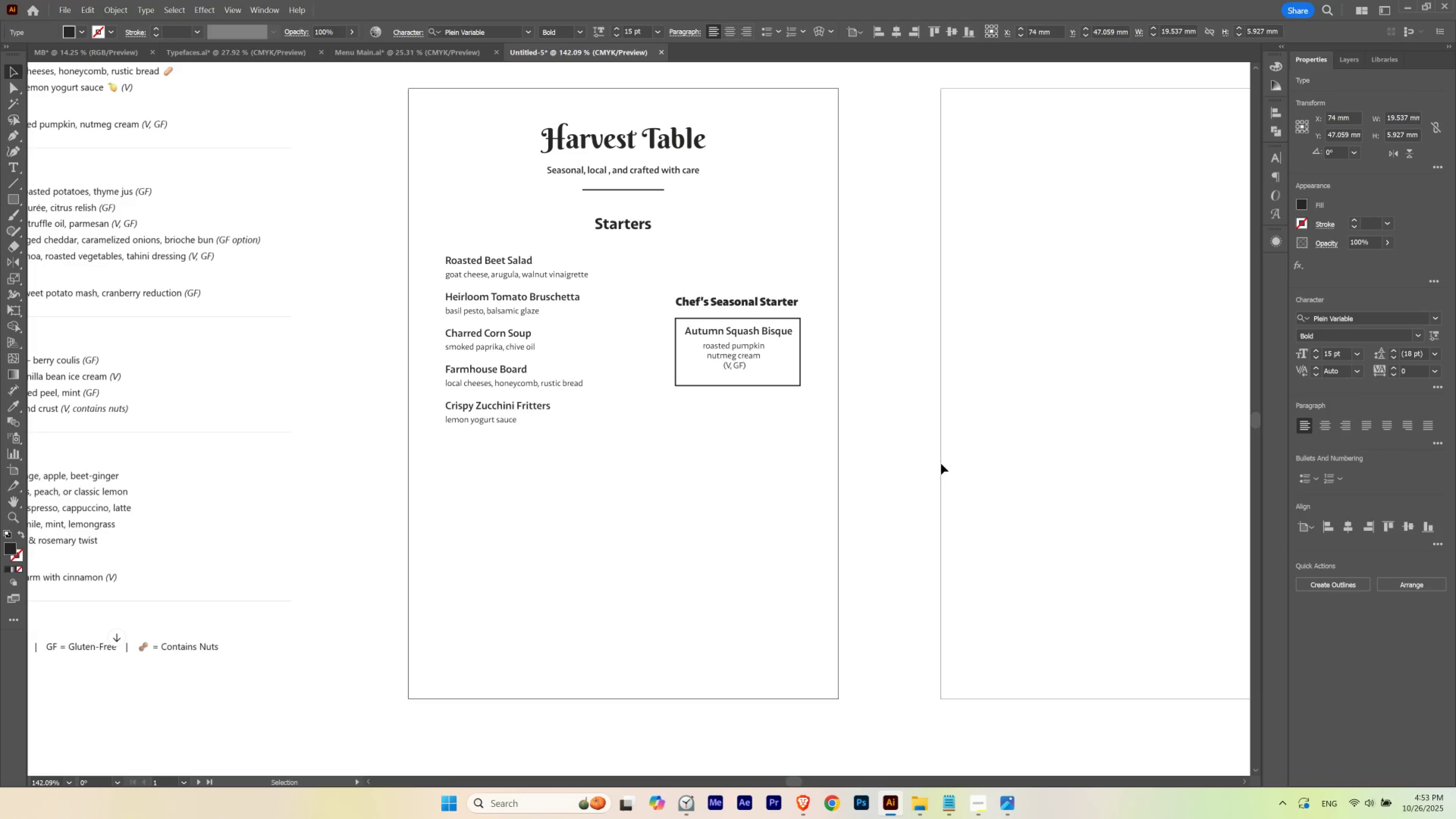 
key(ArrowUp)
 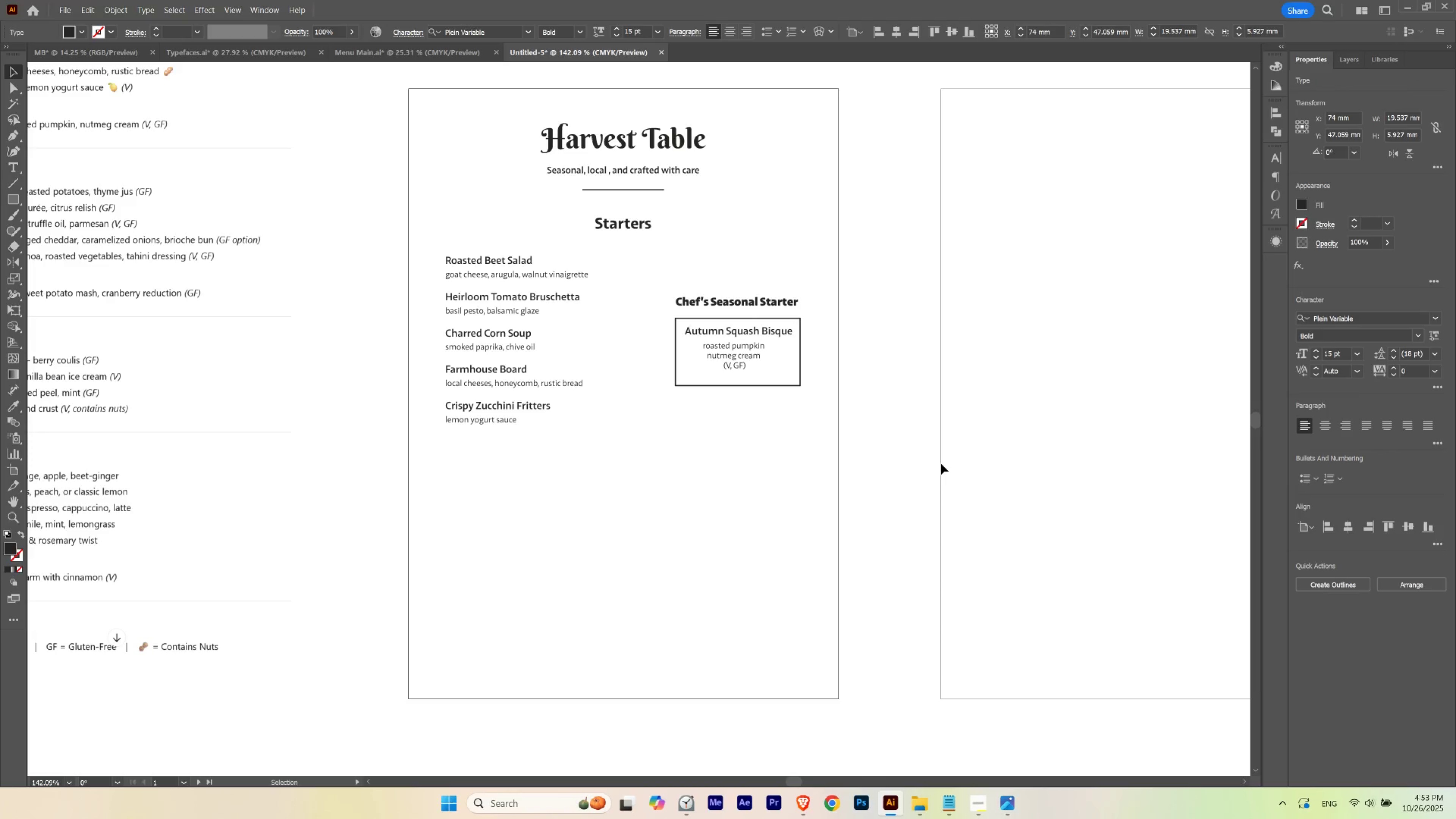 
key(ArrowUp)
 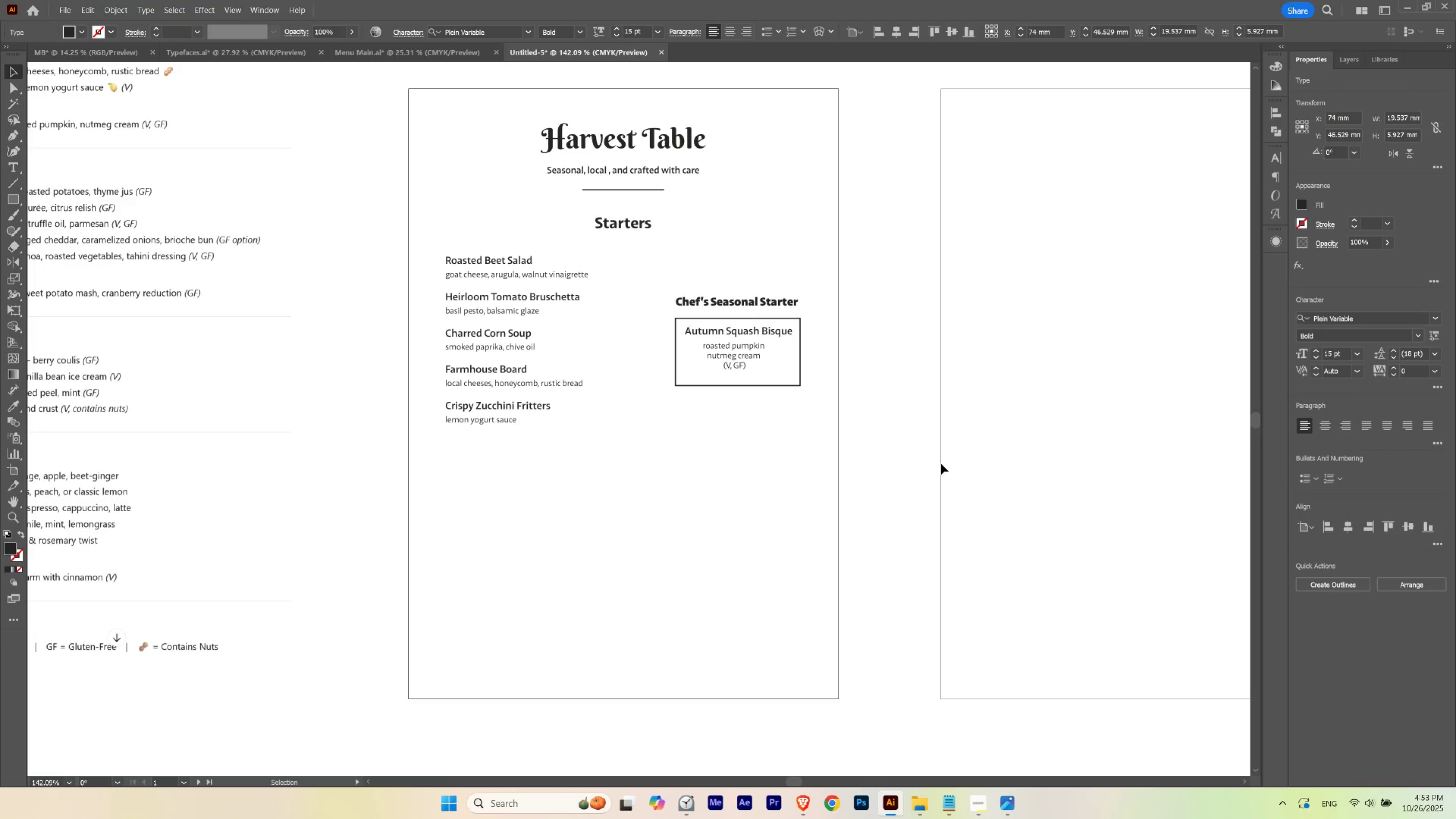 
key(ArrowDown)
 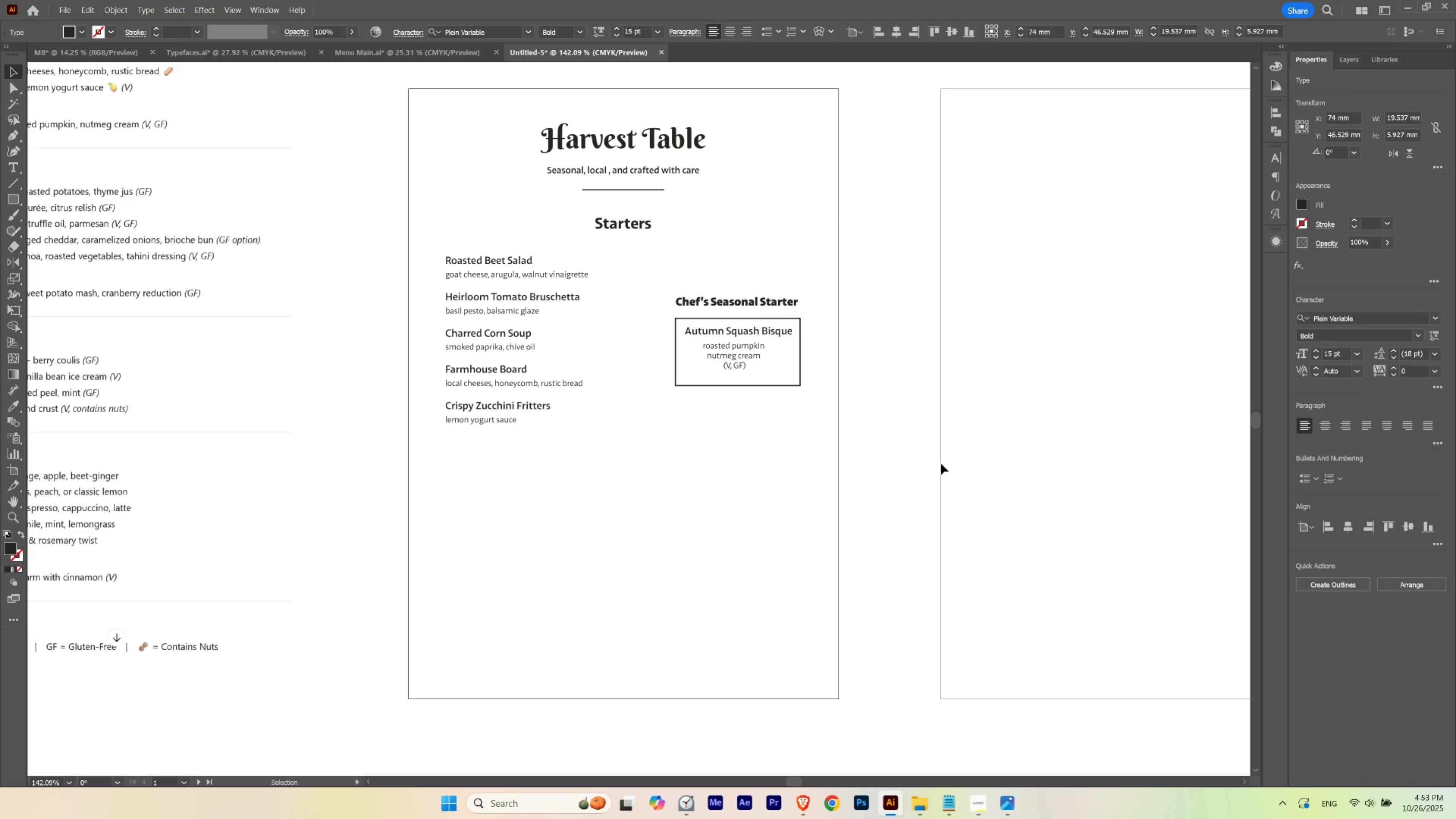 
key(ArrowUp)
 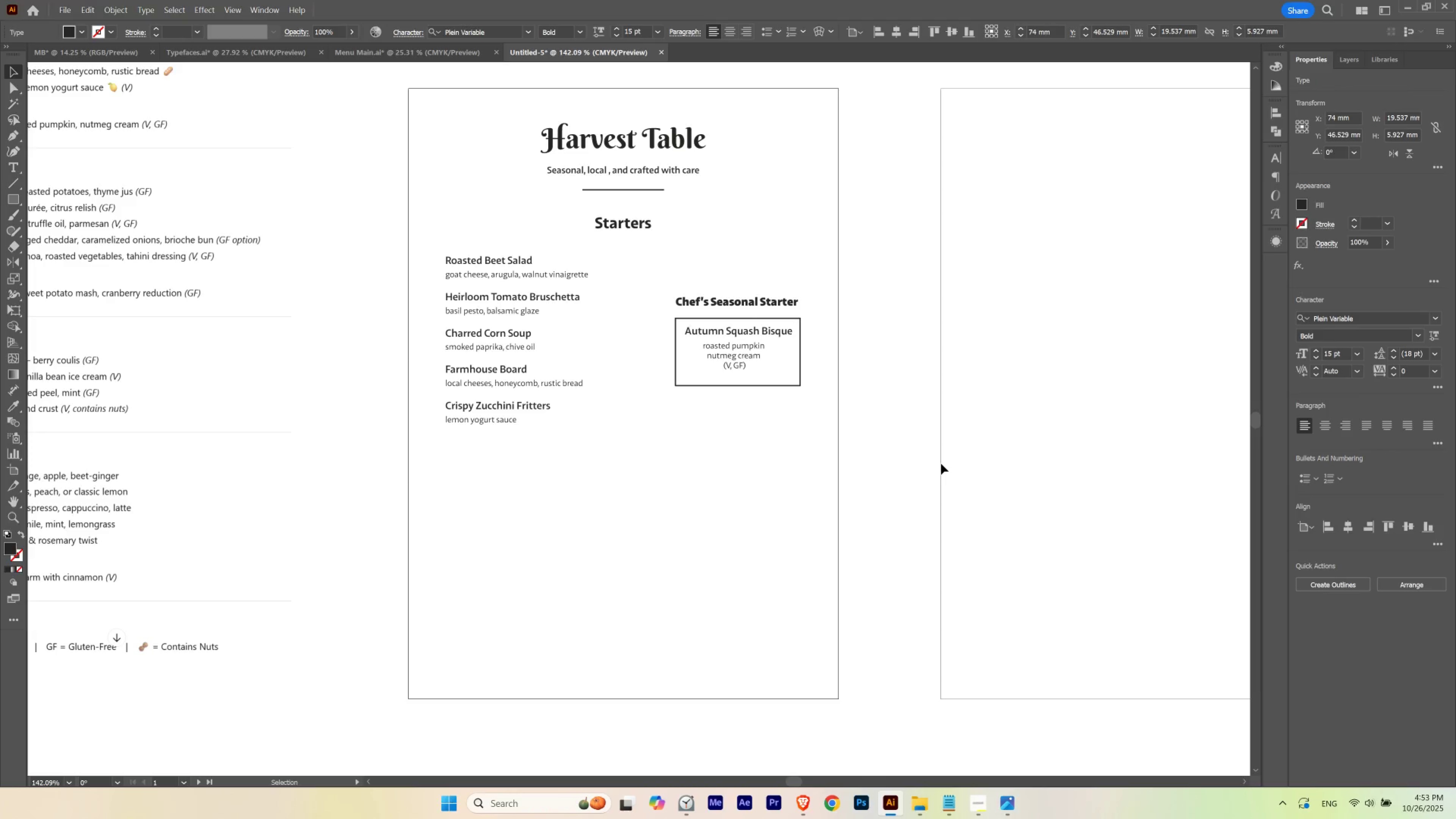 
key(ArrowUp)
 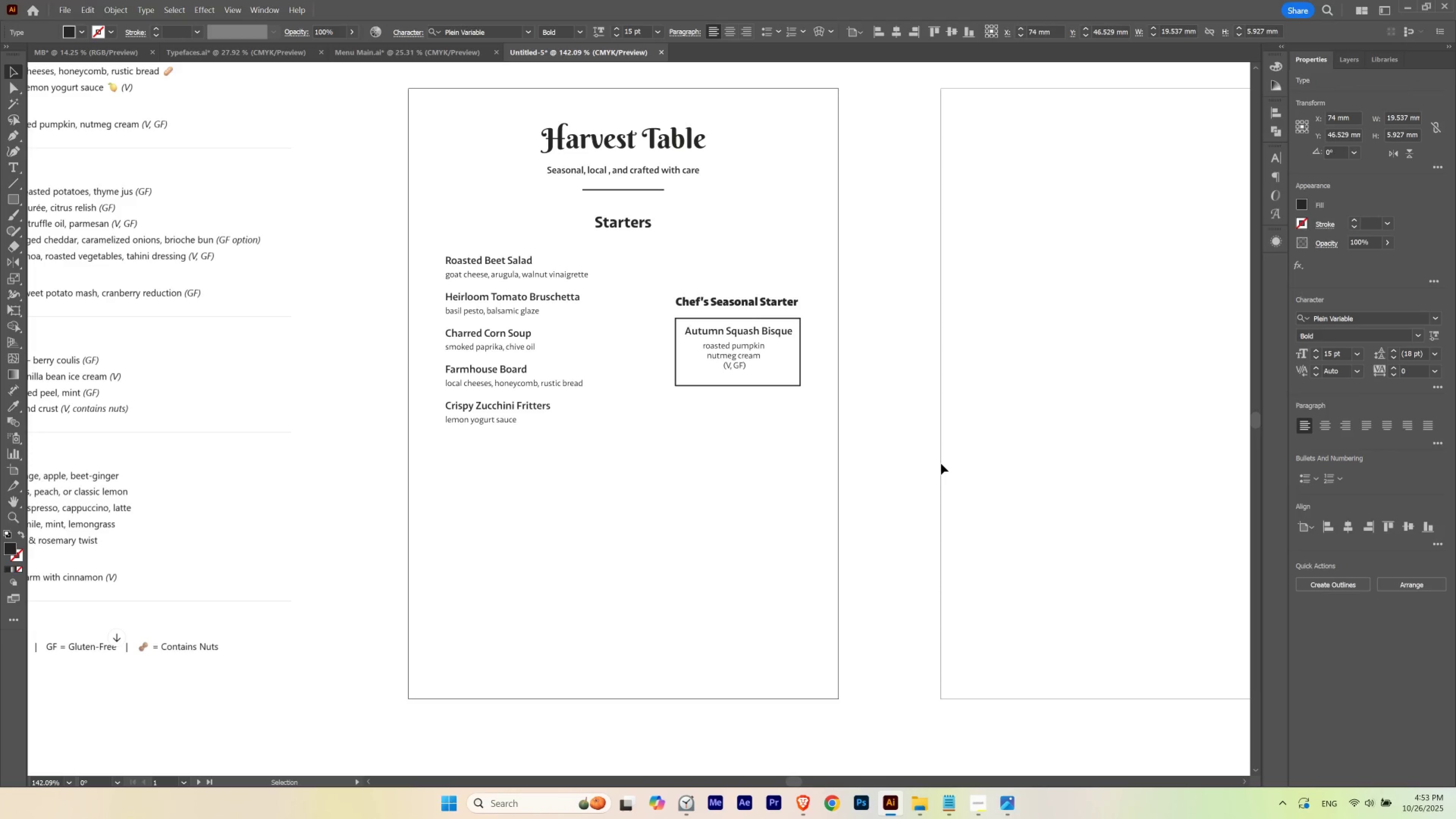 
key(ArrowUp)
 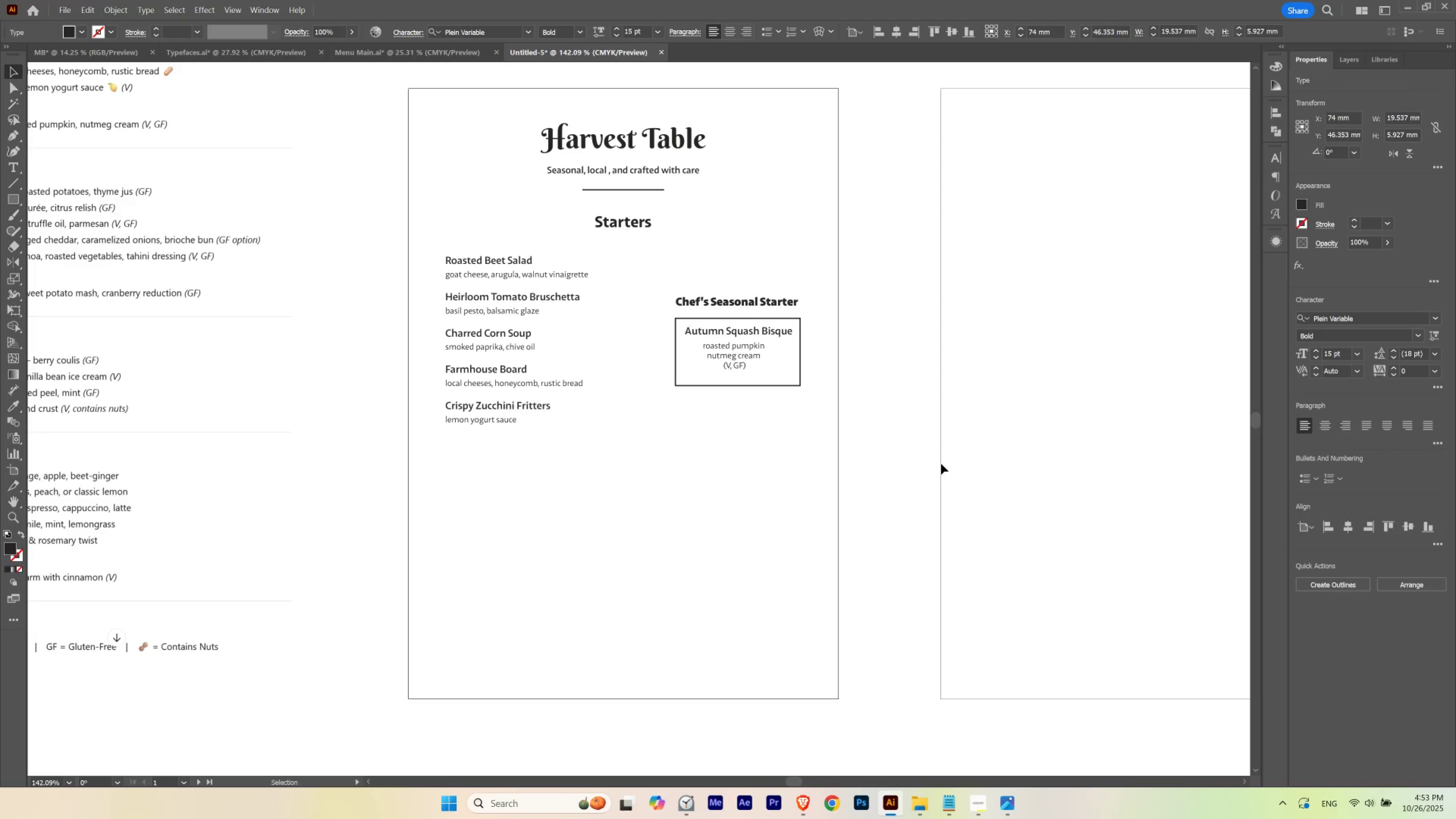 
key(ArrowUp)
 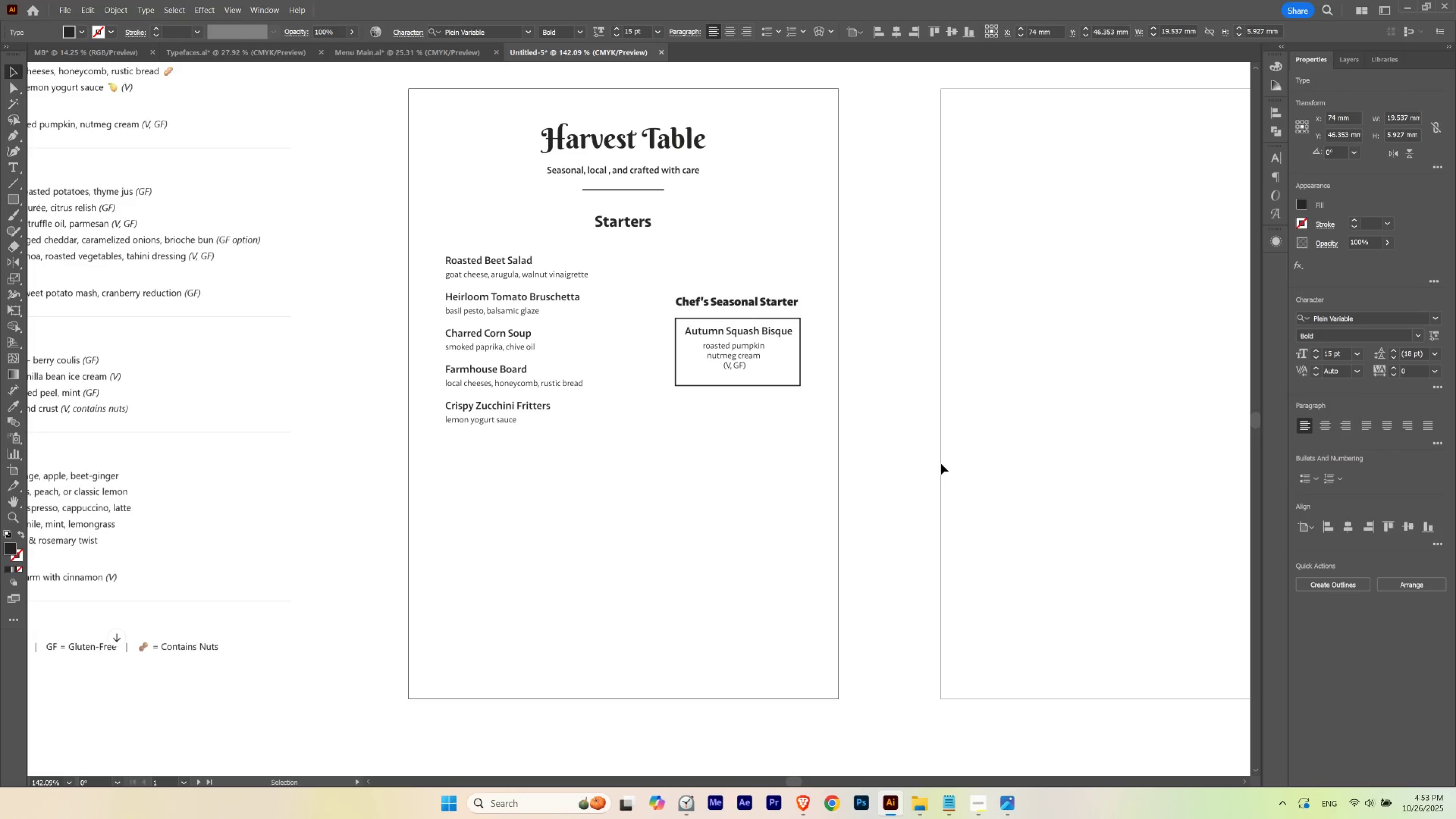 
key(ArrowUp)
 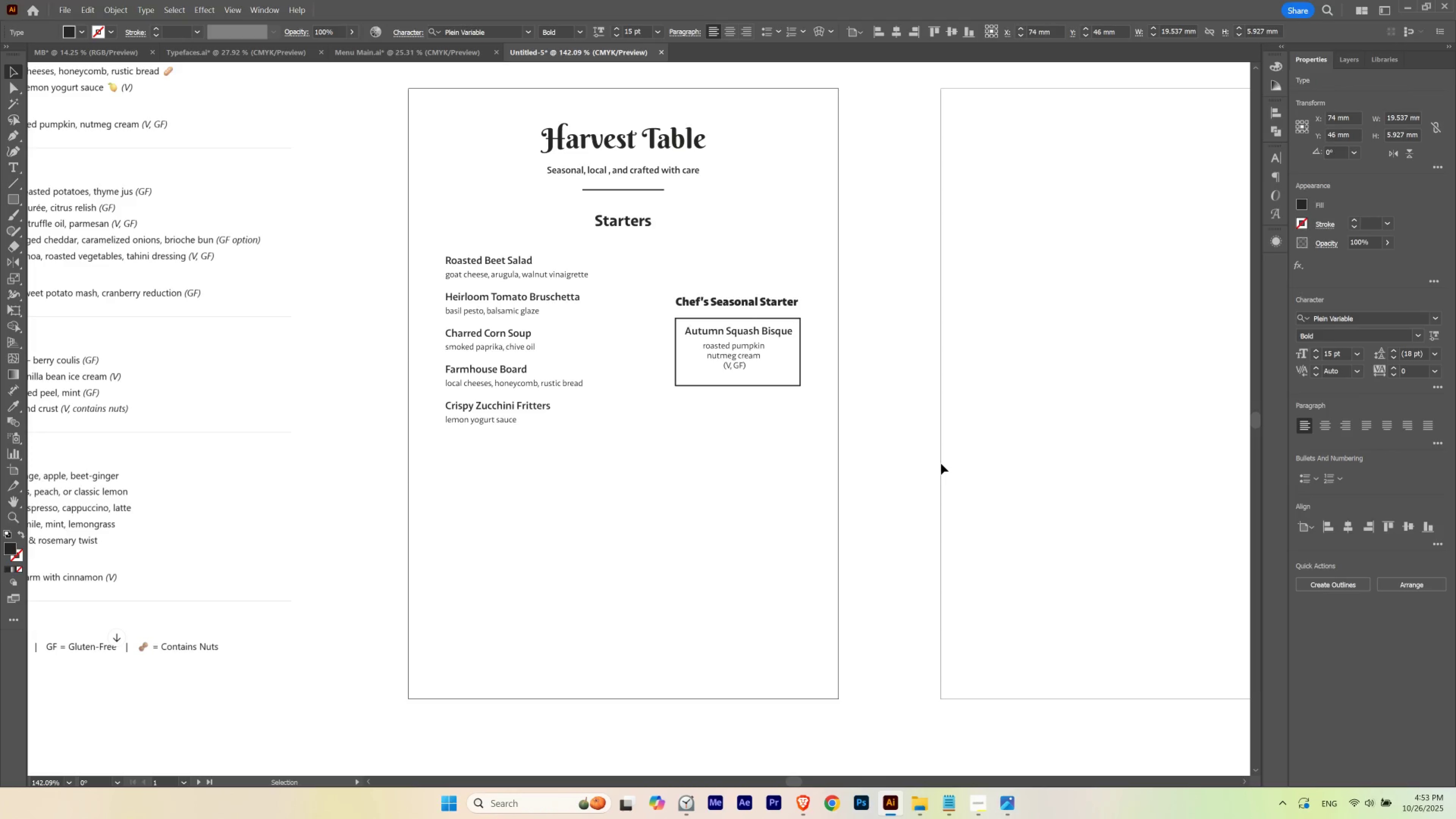 
key(ArrowUp)
 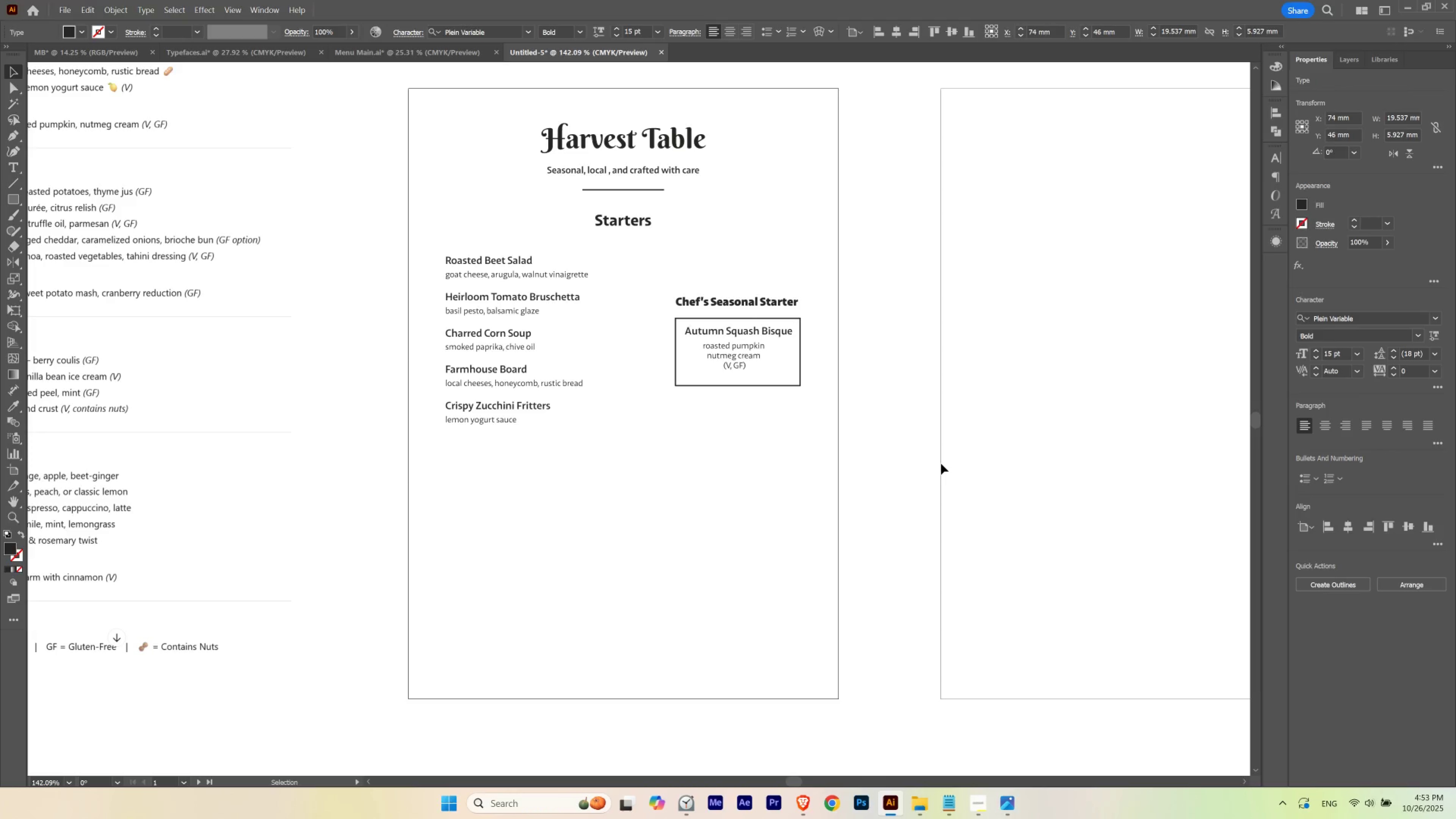 
key(ArrowUp)
 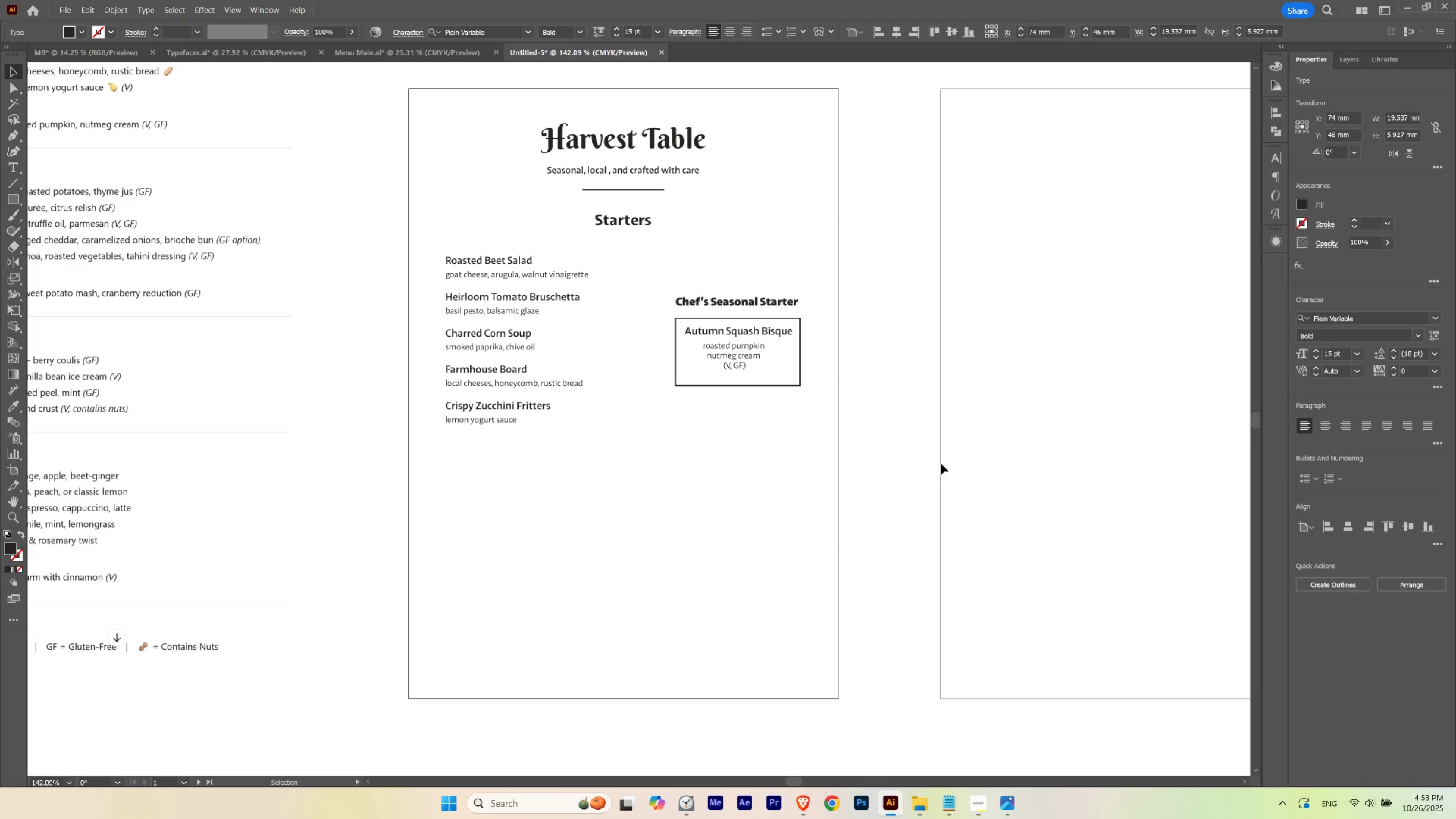 
key(ArrowDown)
 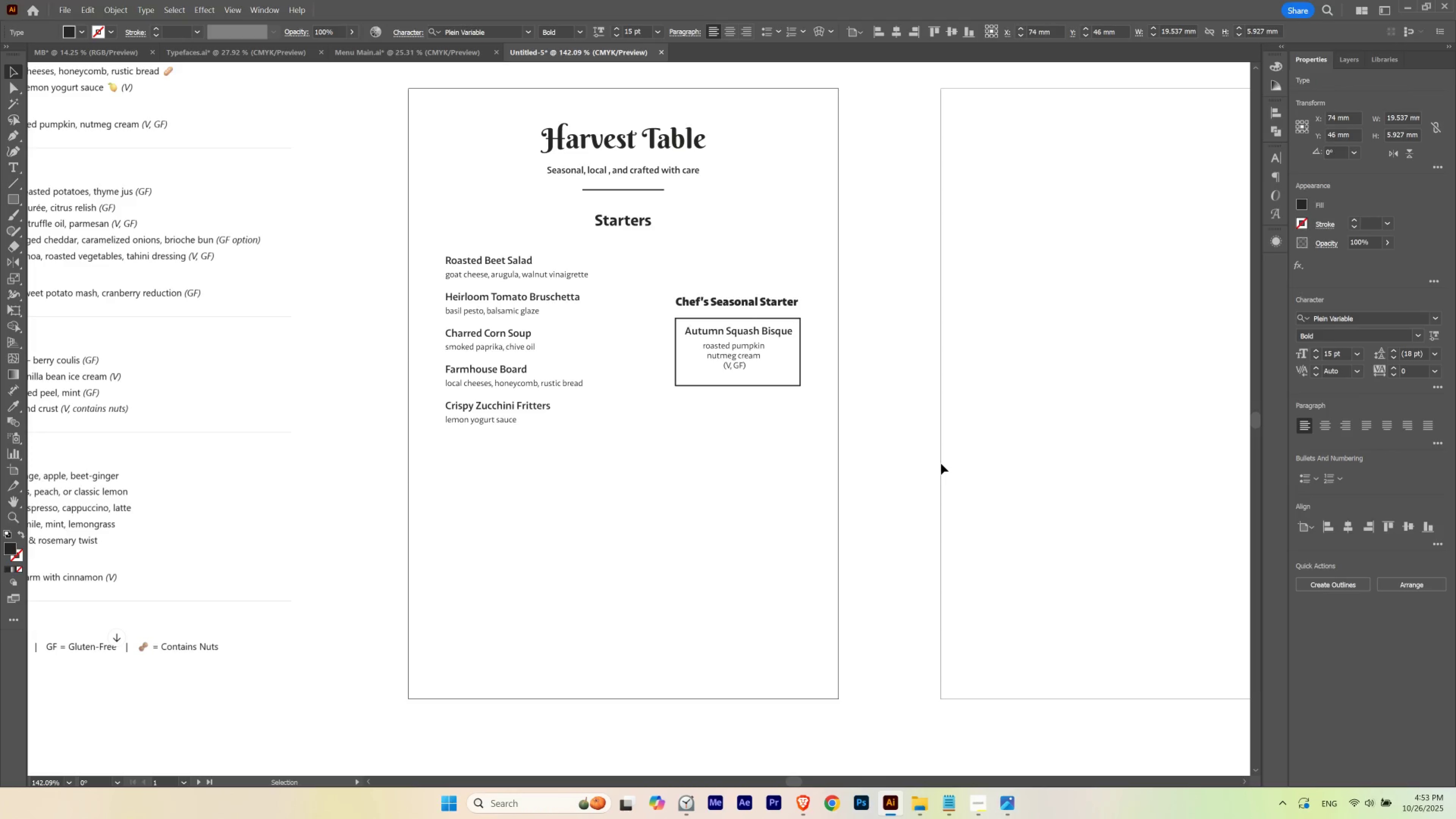 
key(ArrowDown)
 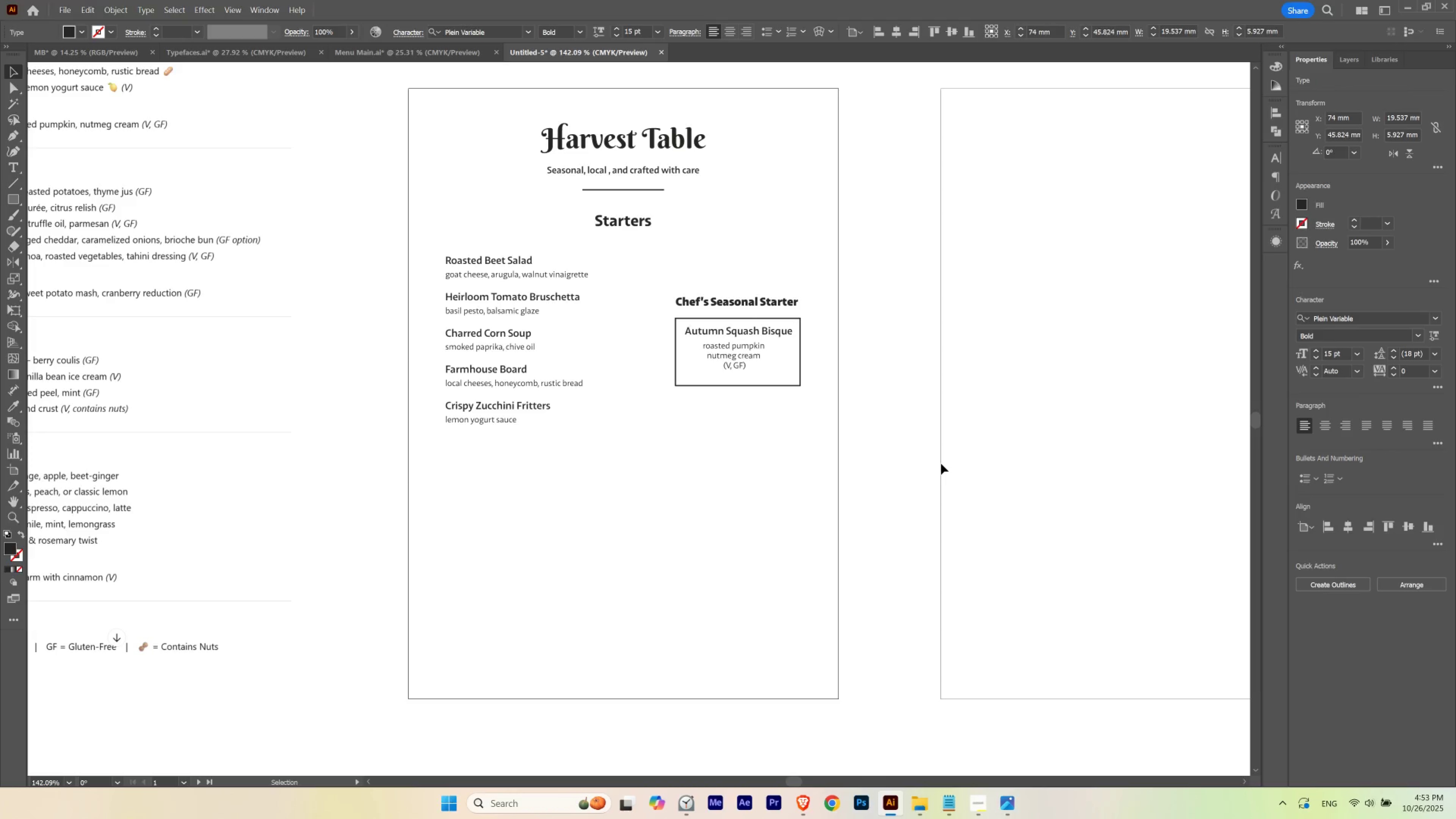 
key(ArrowDown)
 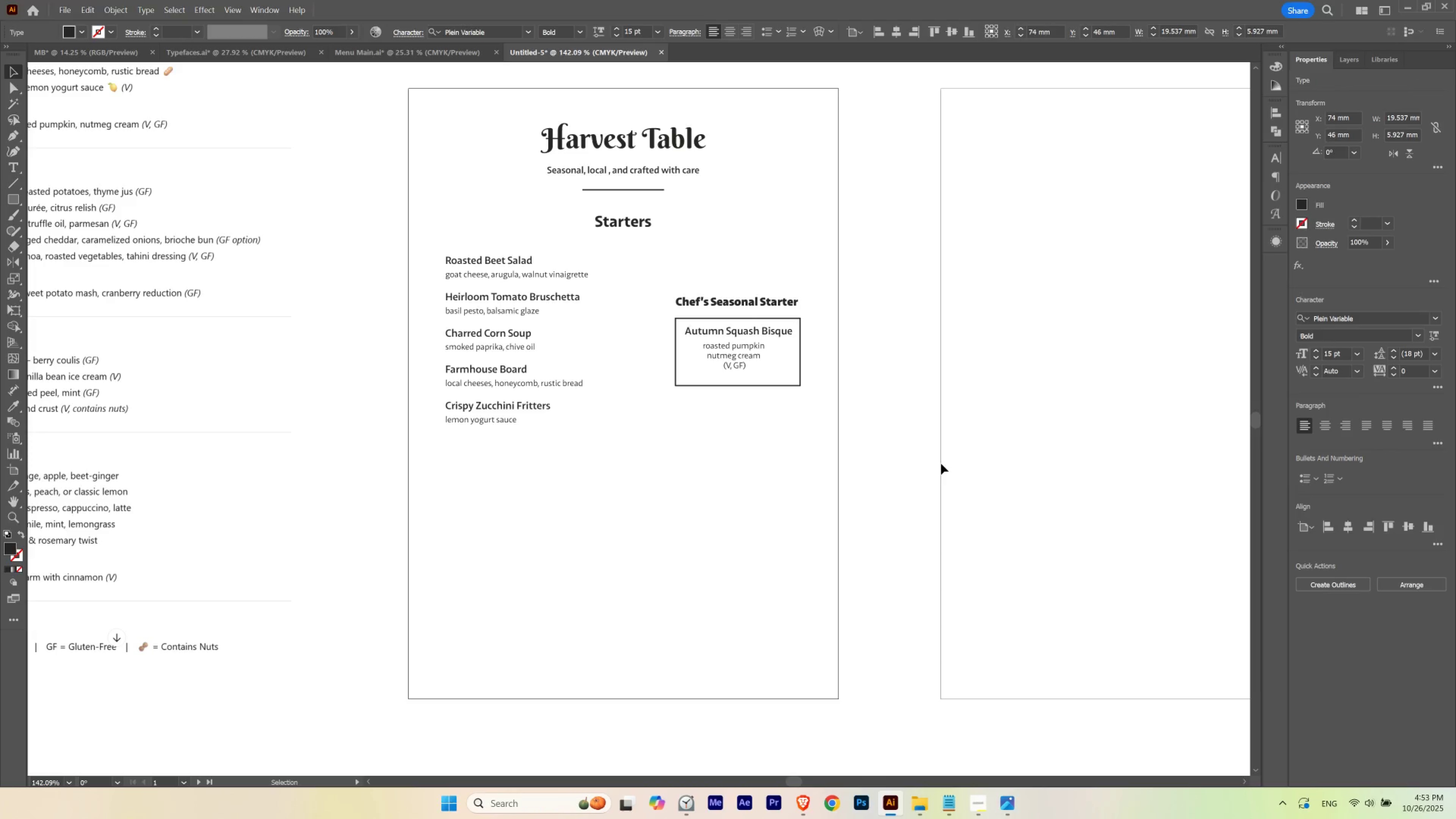 
key(V)
 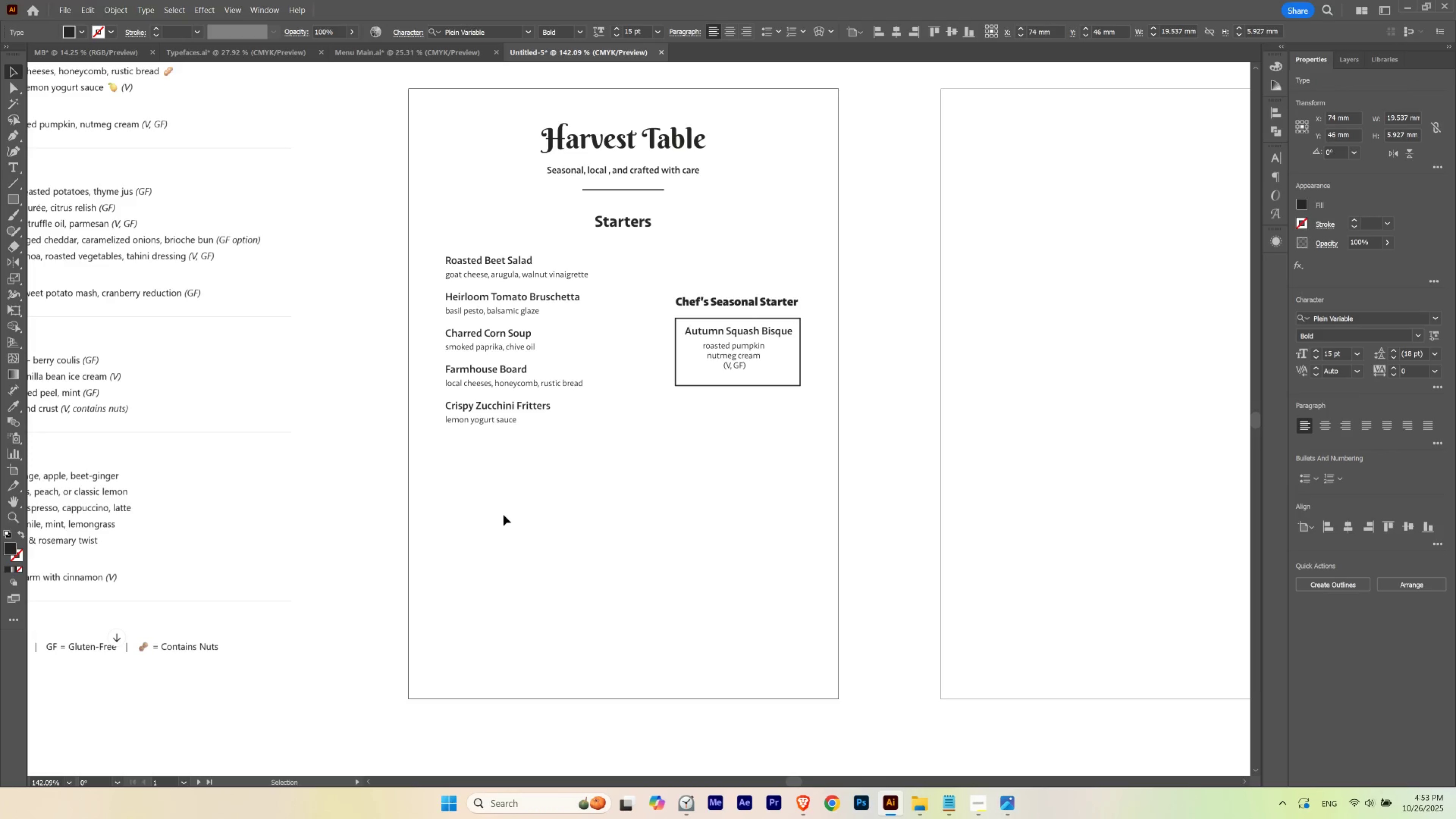 
left_click_drag(start_coordinate=[503, 515], to_coordinate=[547, 237])
 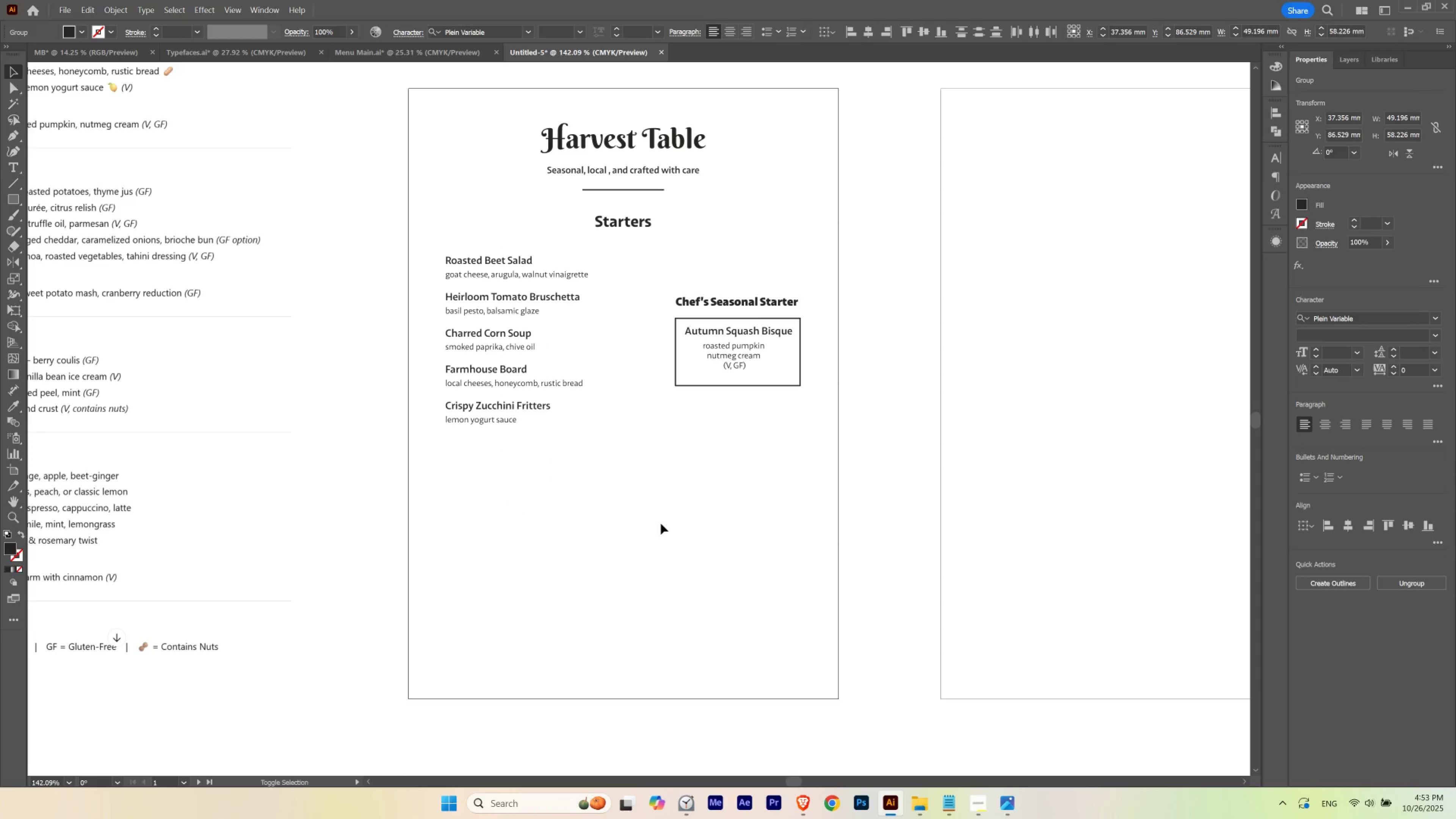 
key(Shift+ArrowUp)
 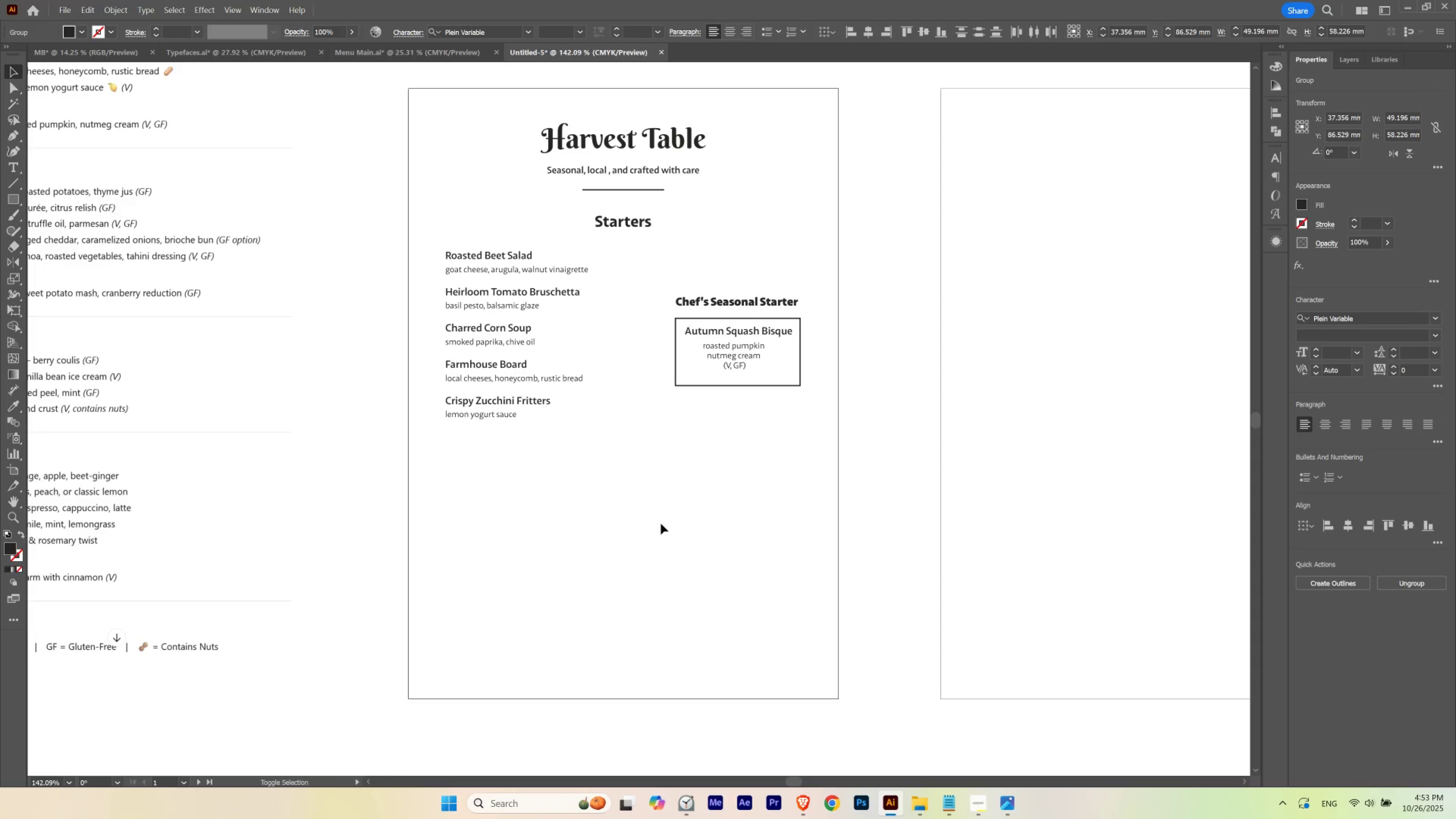 
key(Shift+ArrowUp)
 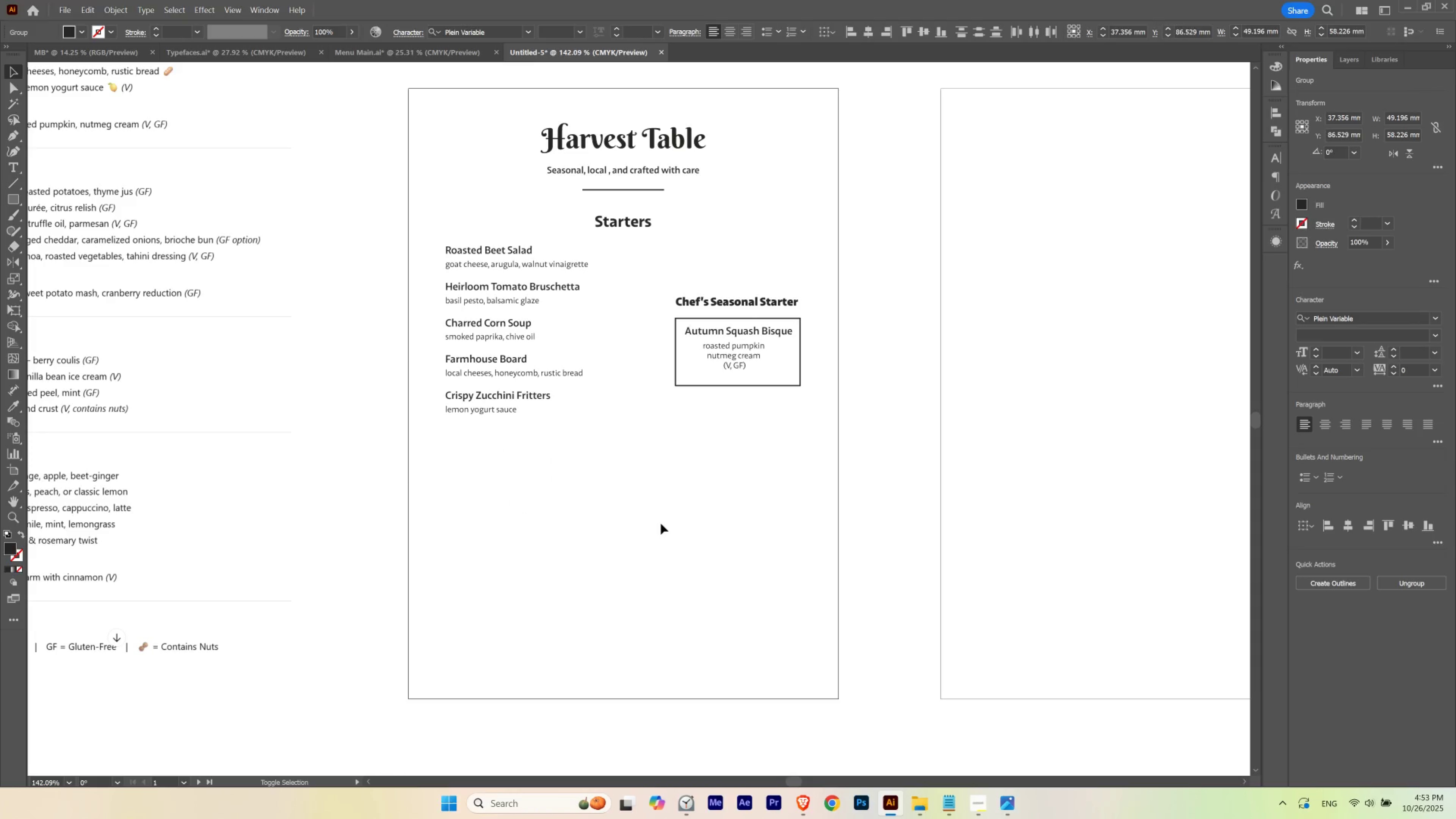 
key(Shift+ArrowDown)
 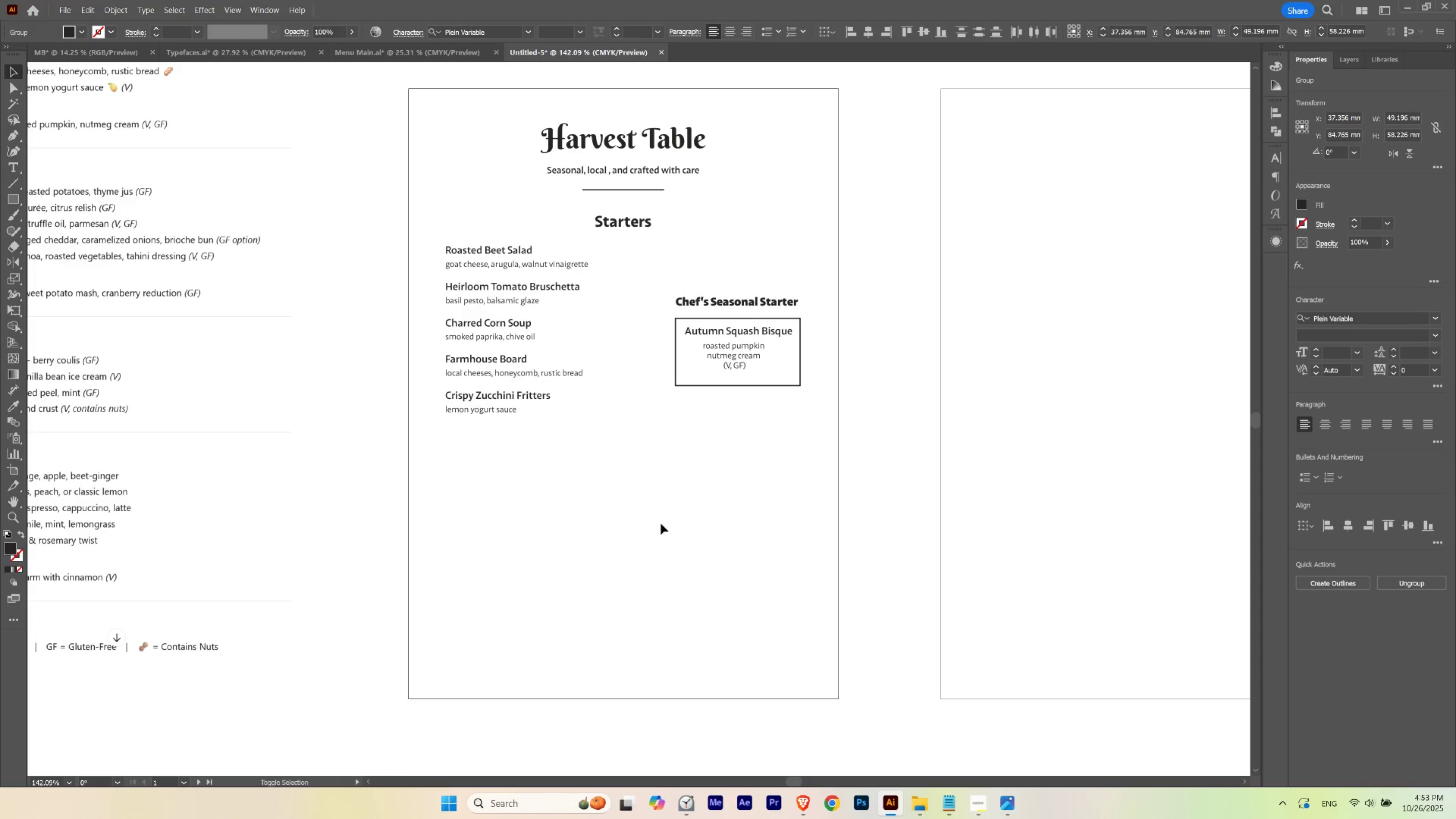 
key(Shift+ArrowUp)
 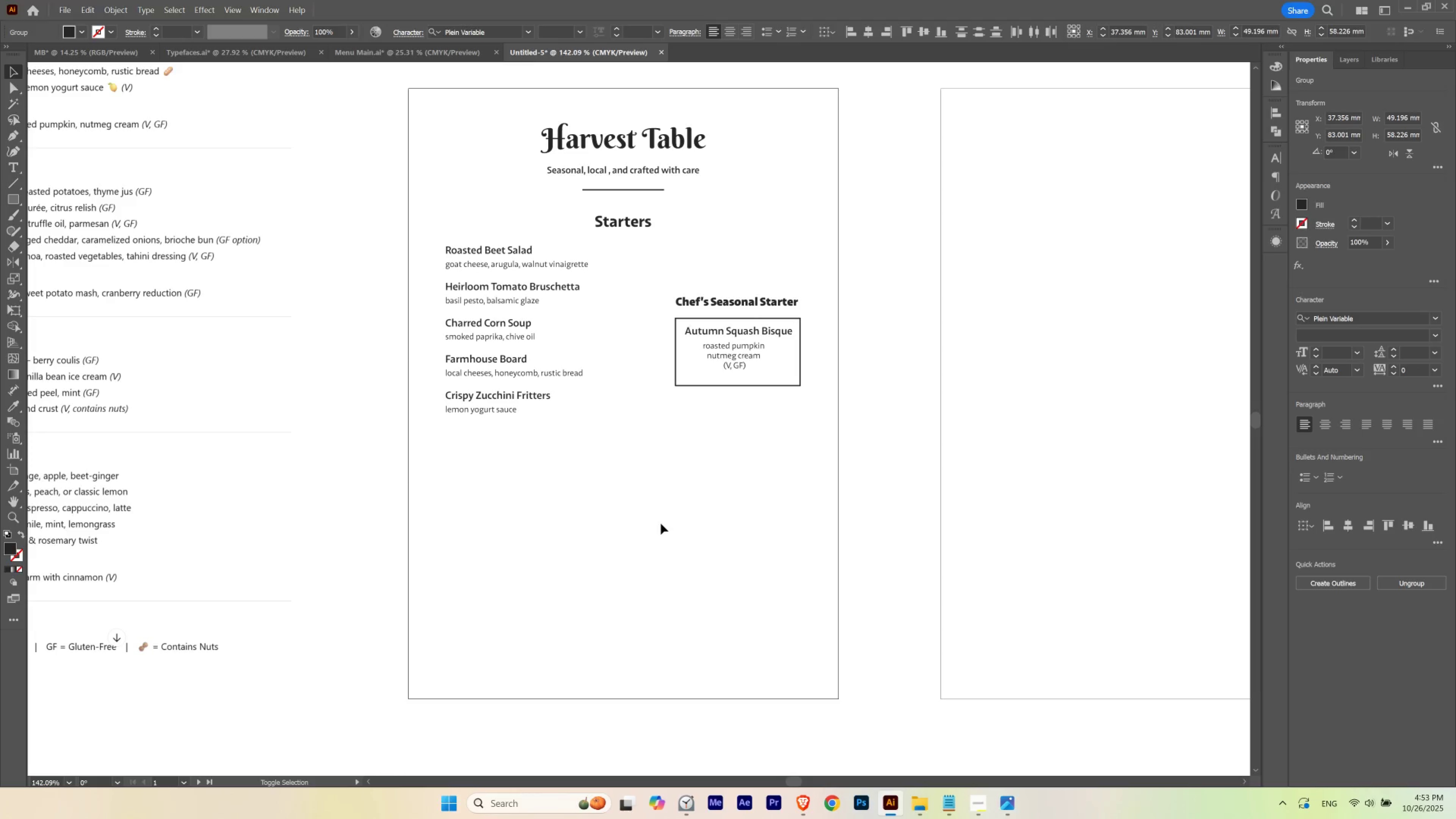 
key(Shift+ArrowDown)
 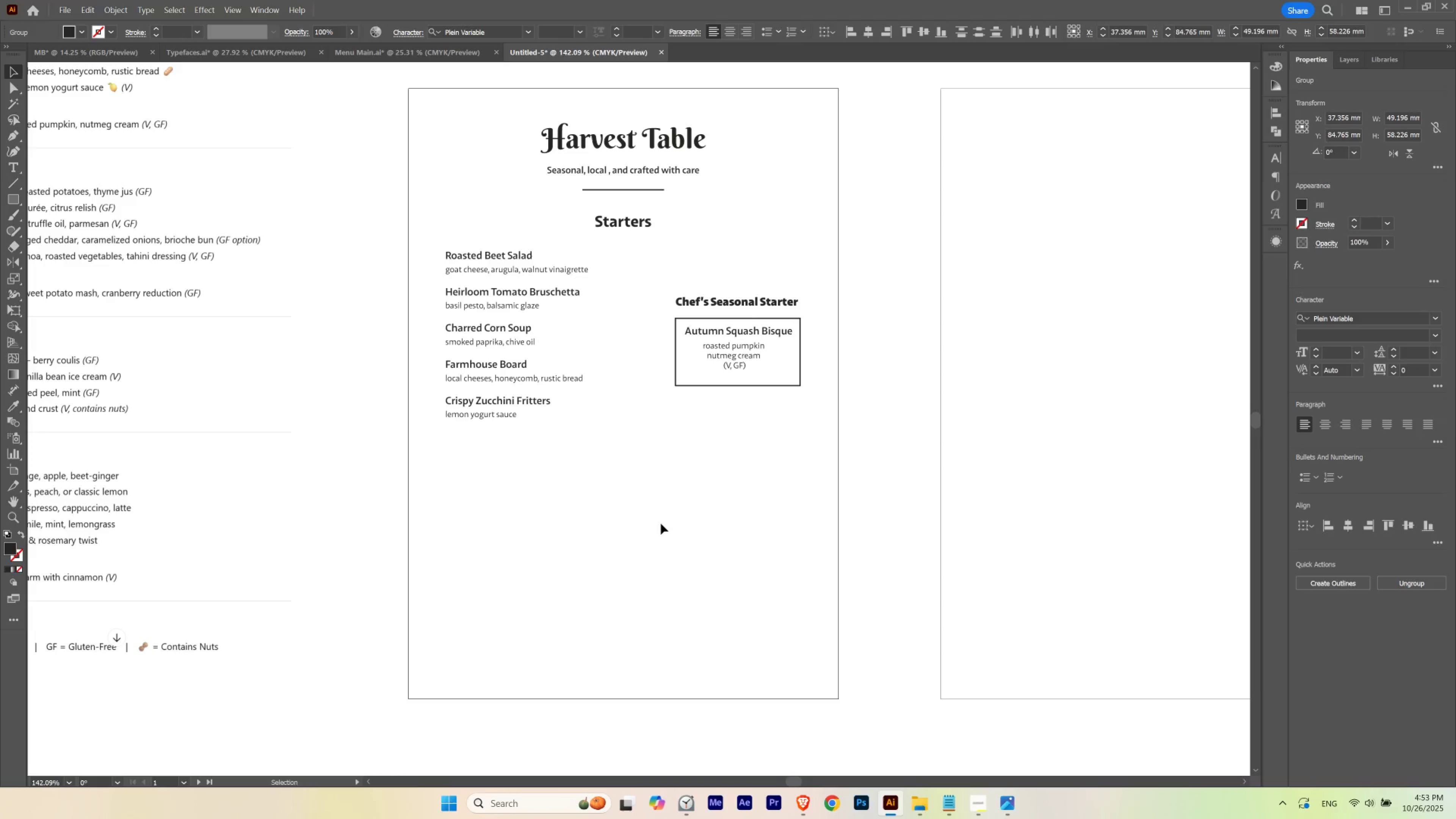 
left_click([661, 523])
 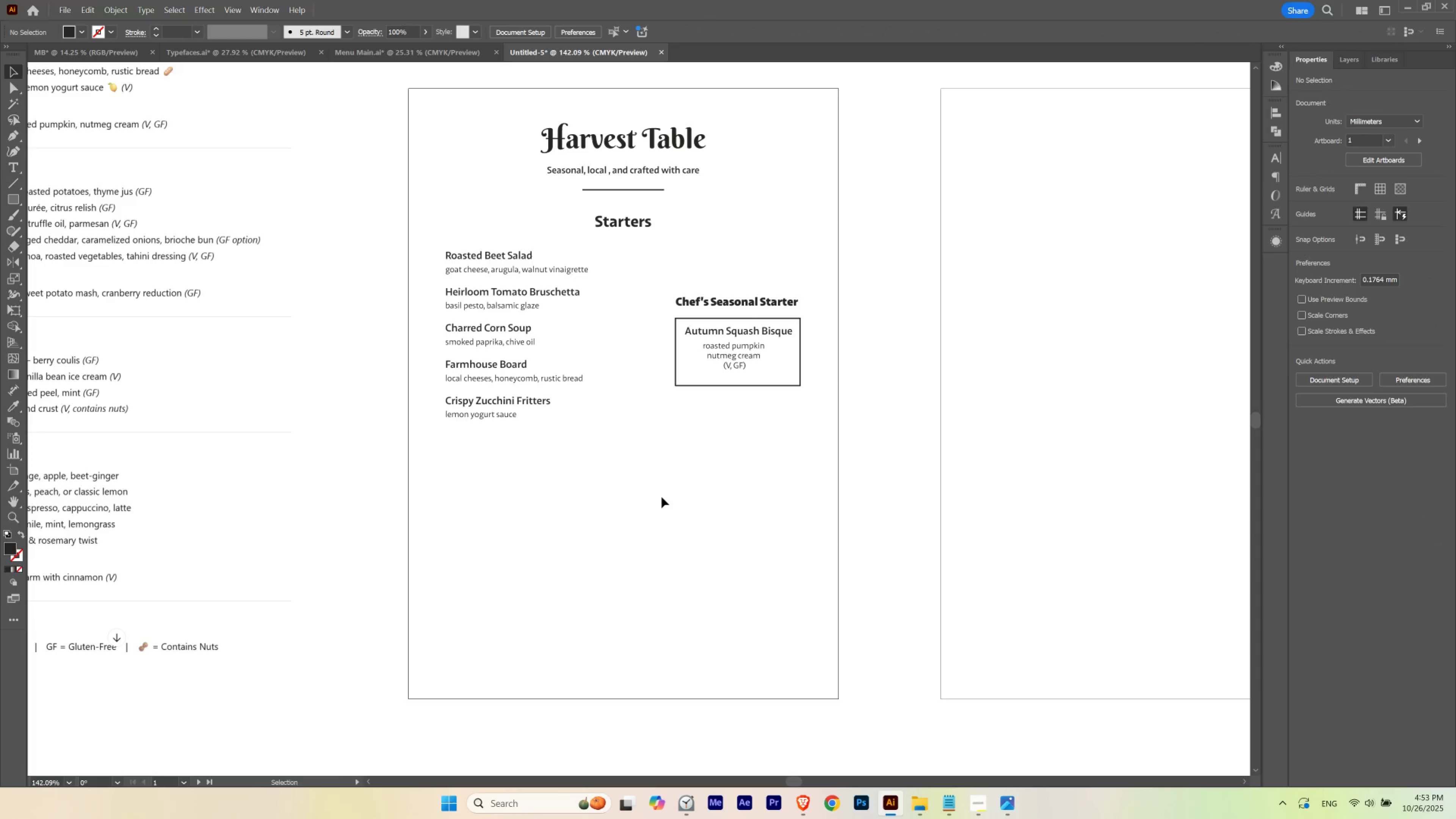 
hold_key(key=Space, duration=0.87)
 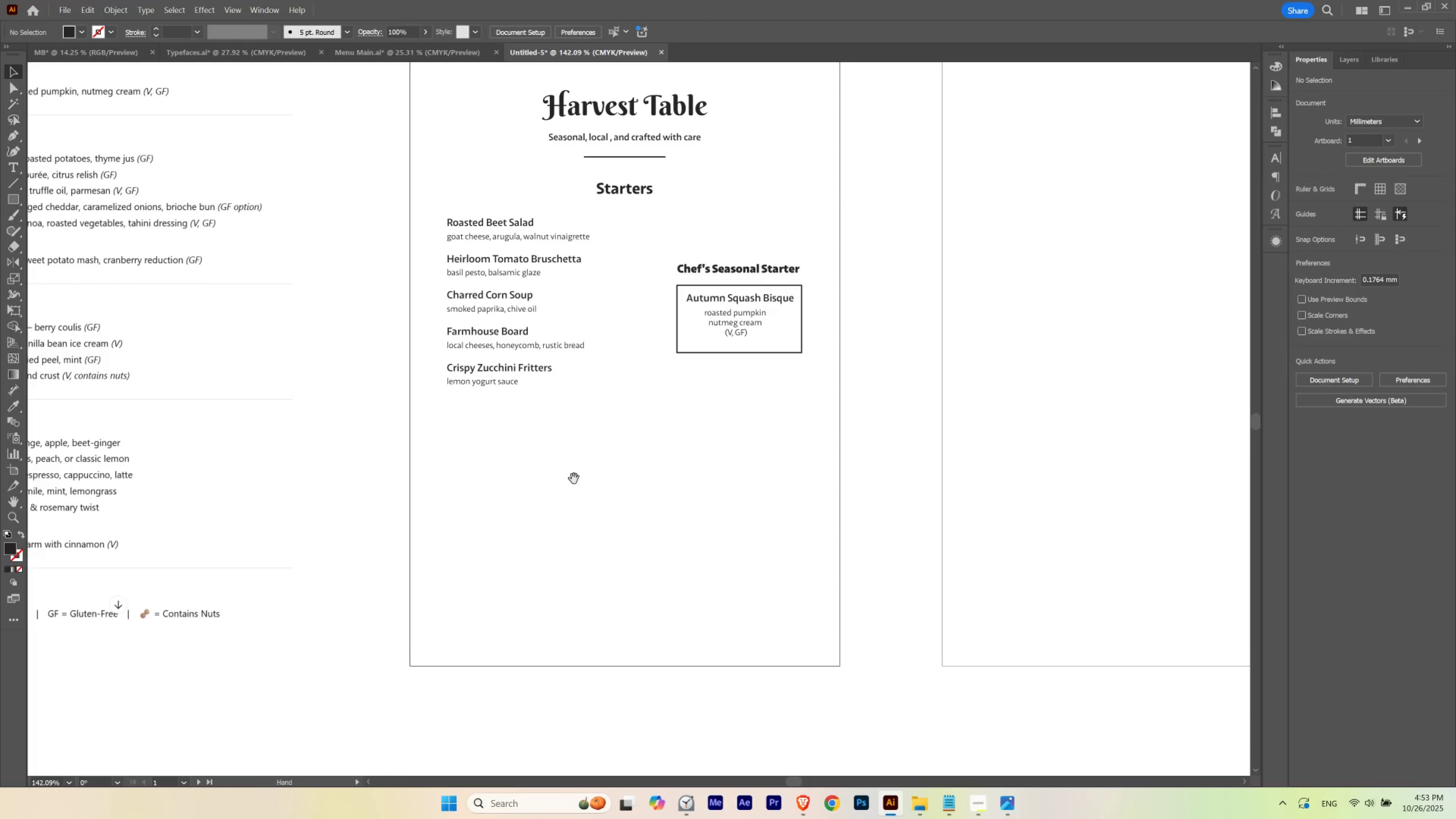 
left_click_drag(start_coordinate=[656, 477], to_coordinate=[658, 444])
 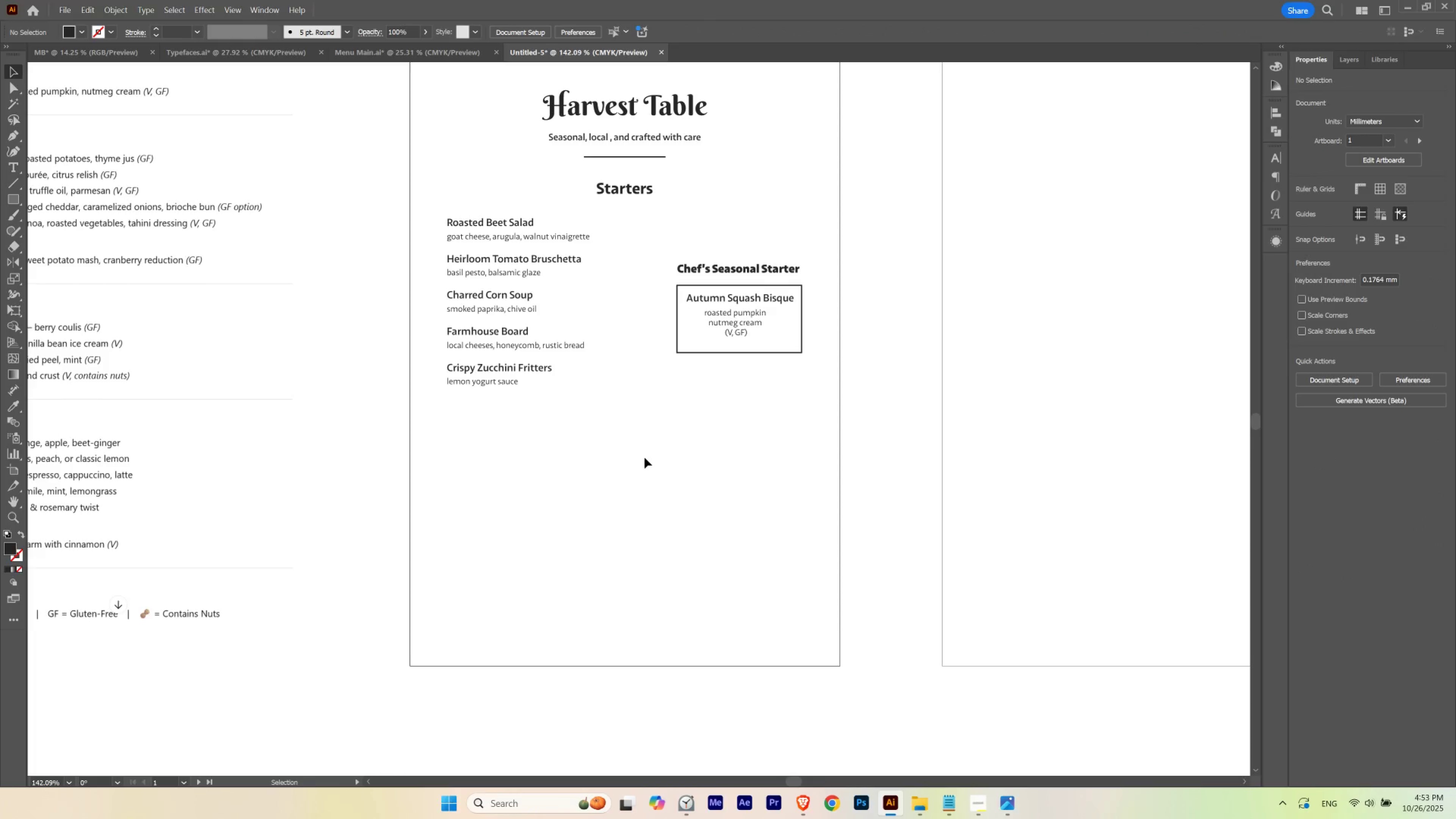 
left_click([644, 457])
 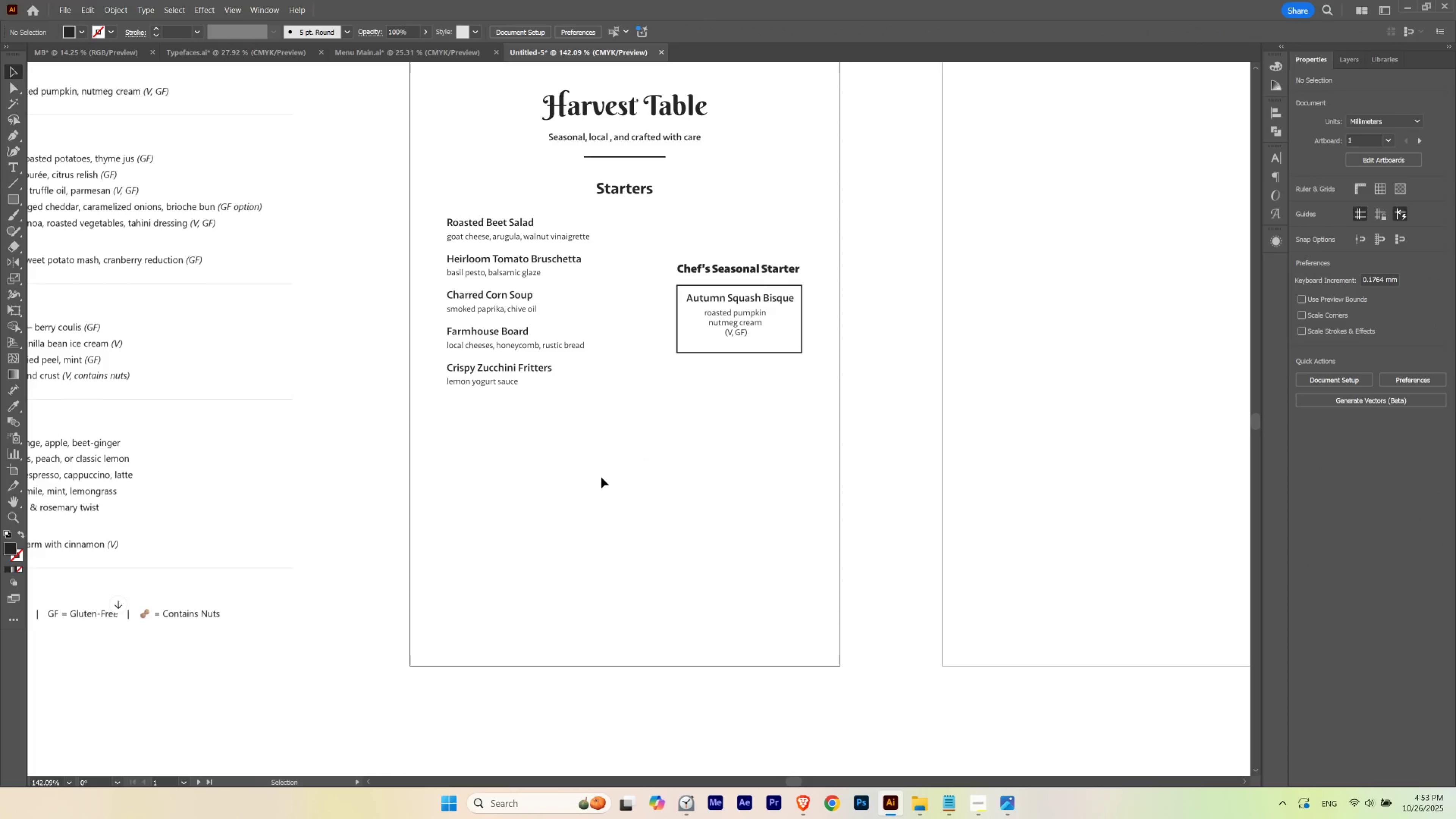 
hold_key(key=Space, duration=1.18)
 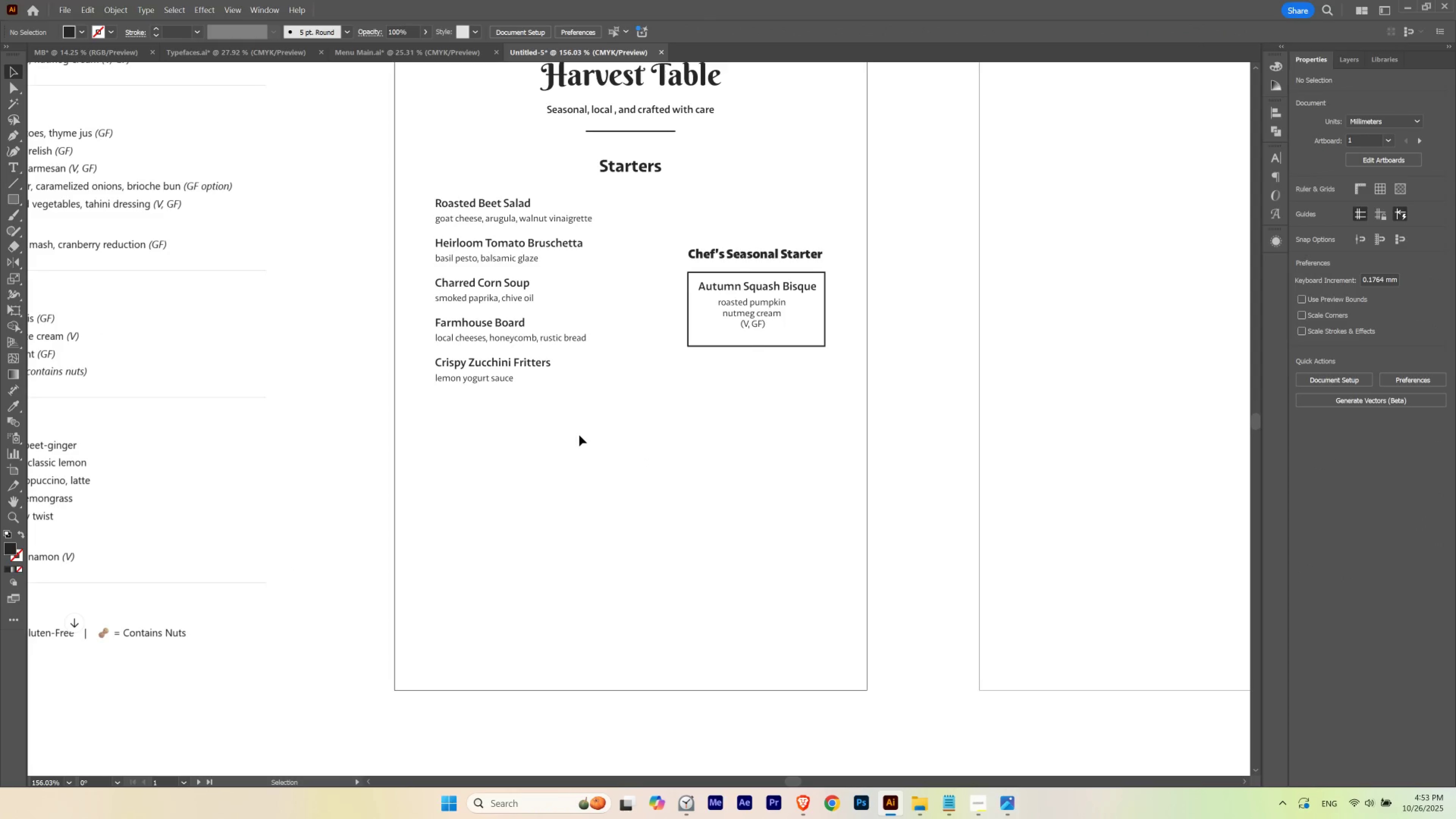 
hold_key(key=ControlLeft, duration=0.41)
left_click_drag(start_coordinate=[565, 418], to_coordinate=[576, 431])
 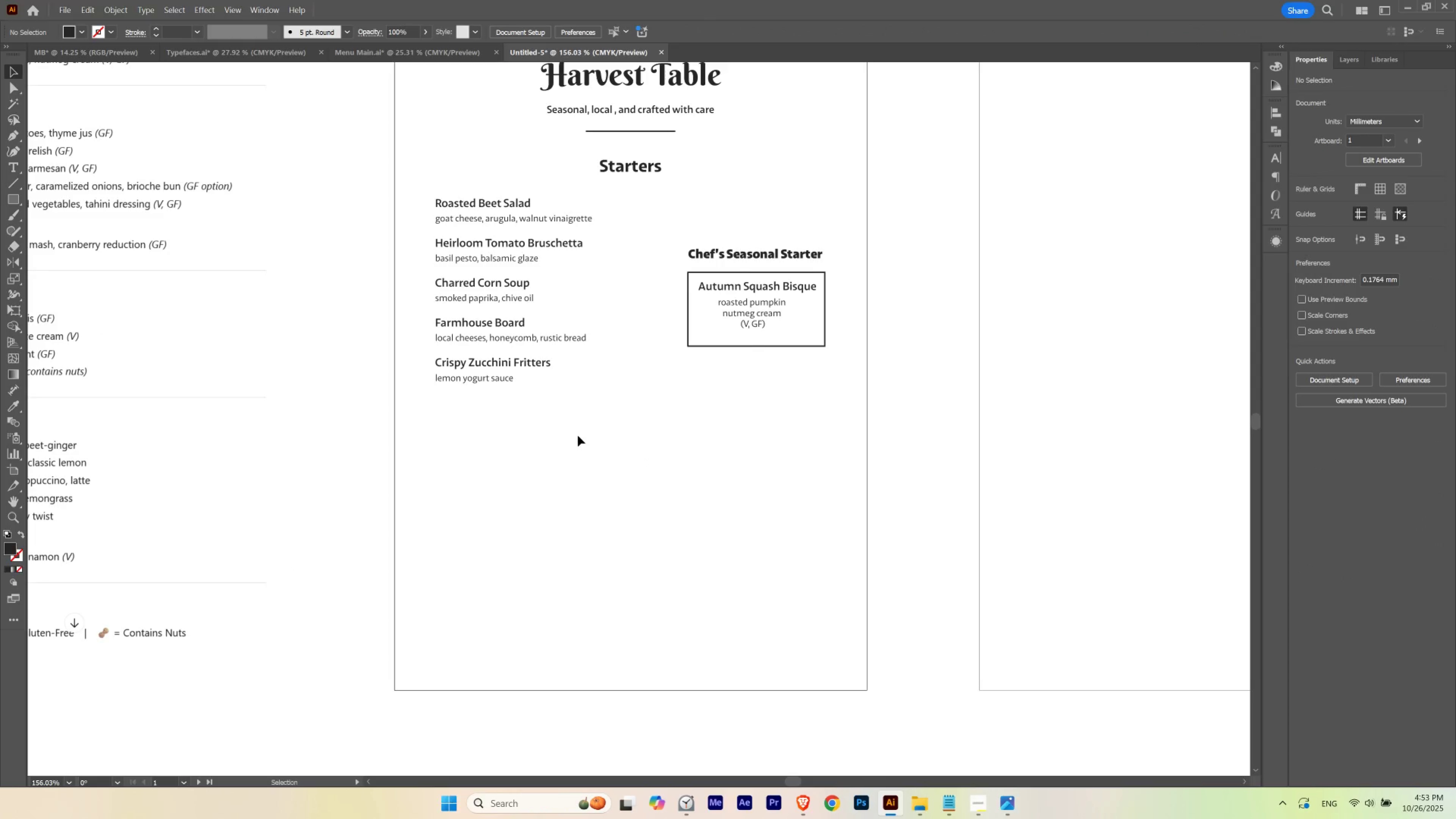 
key(P)
 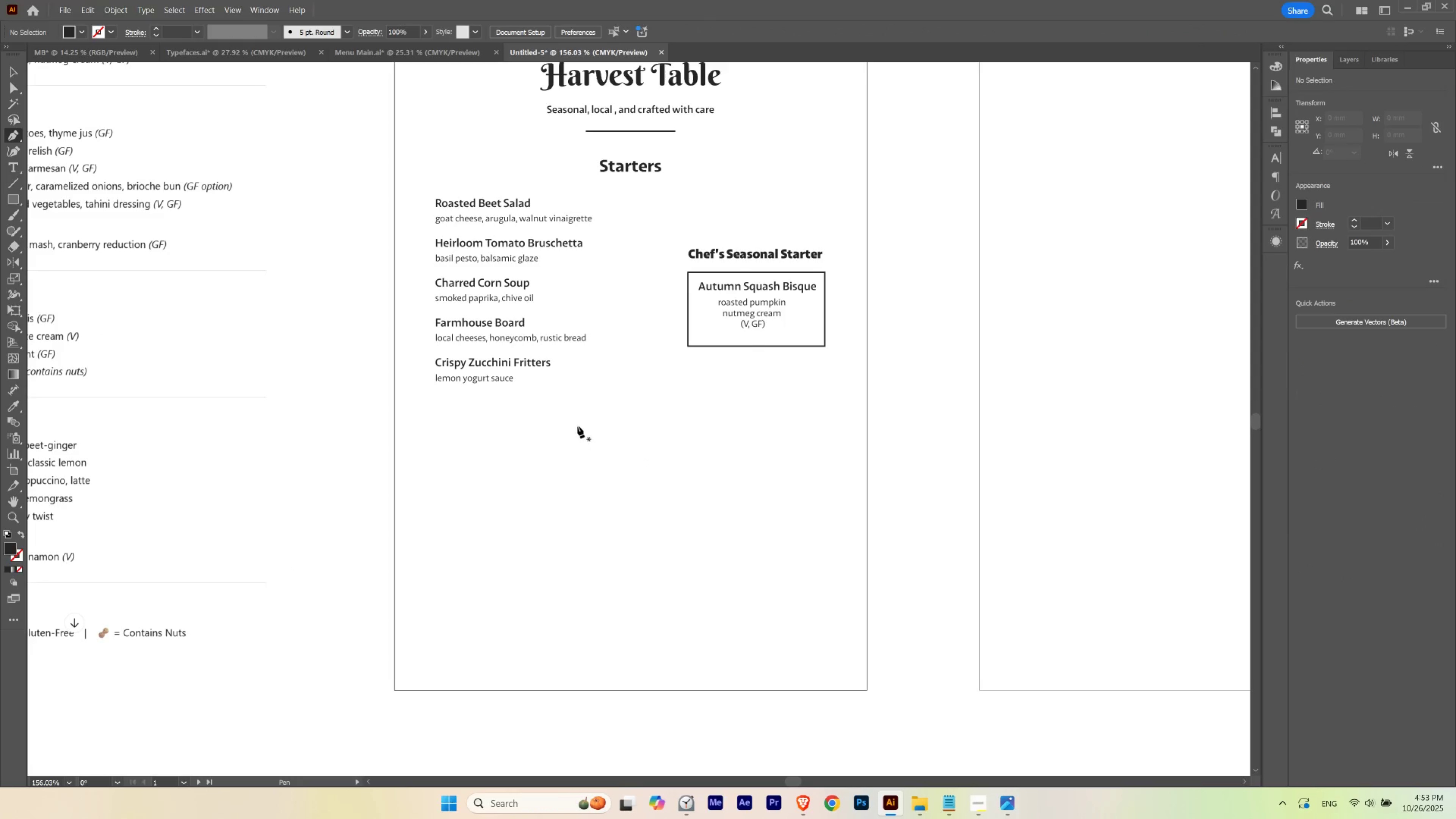 
hold_key(key=Space, duration=0.75)
 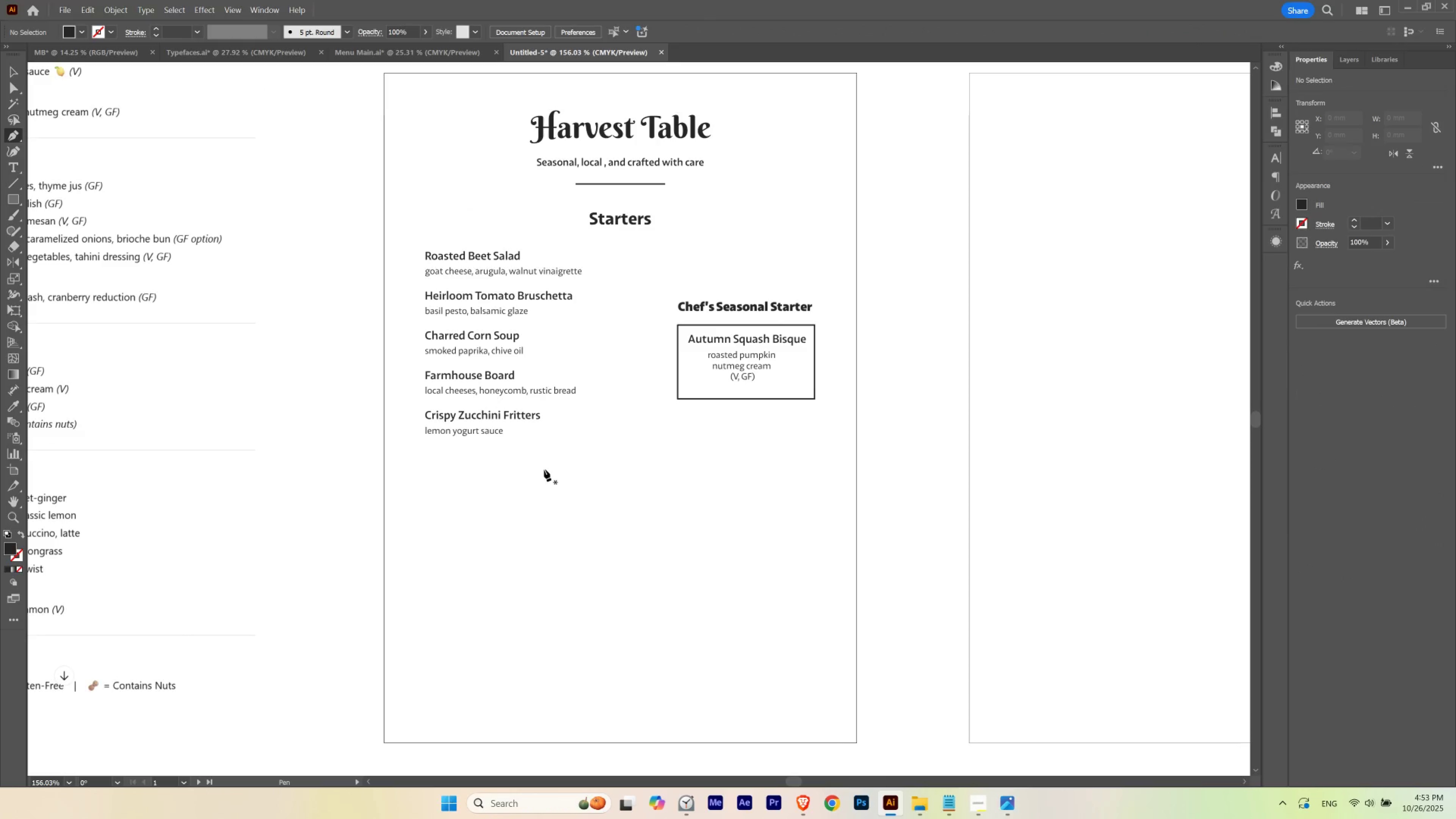 
left_click_drag(start_coordinate=[576, 406], to_coordinate=[566, 459])
 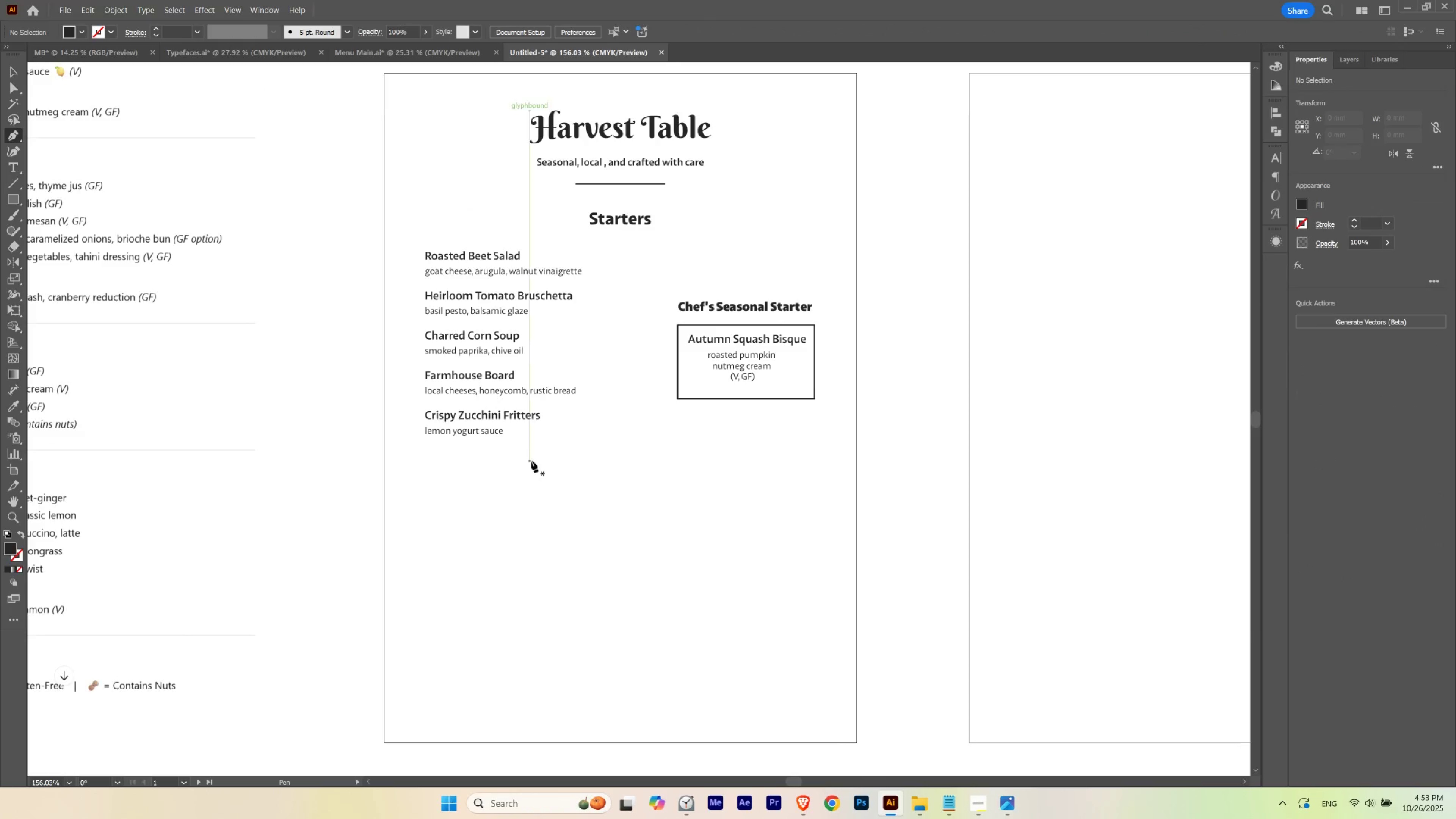 
left_click([531, 461])
 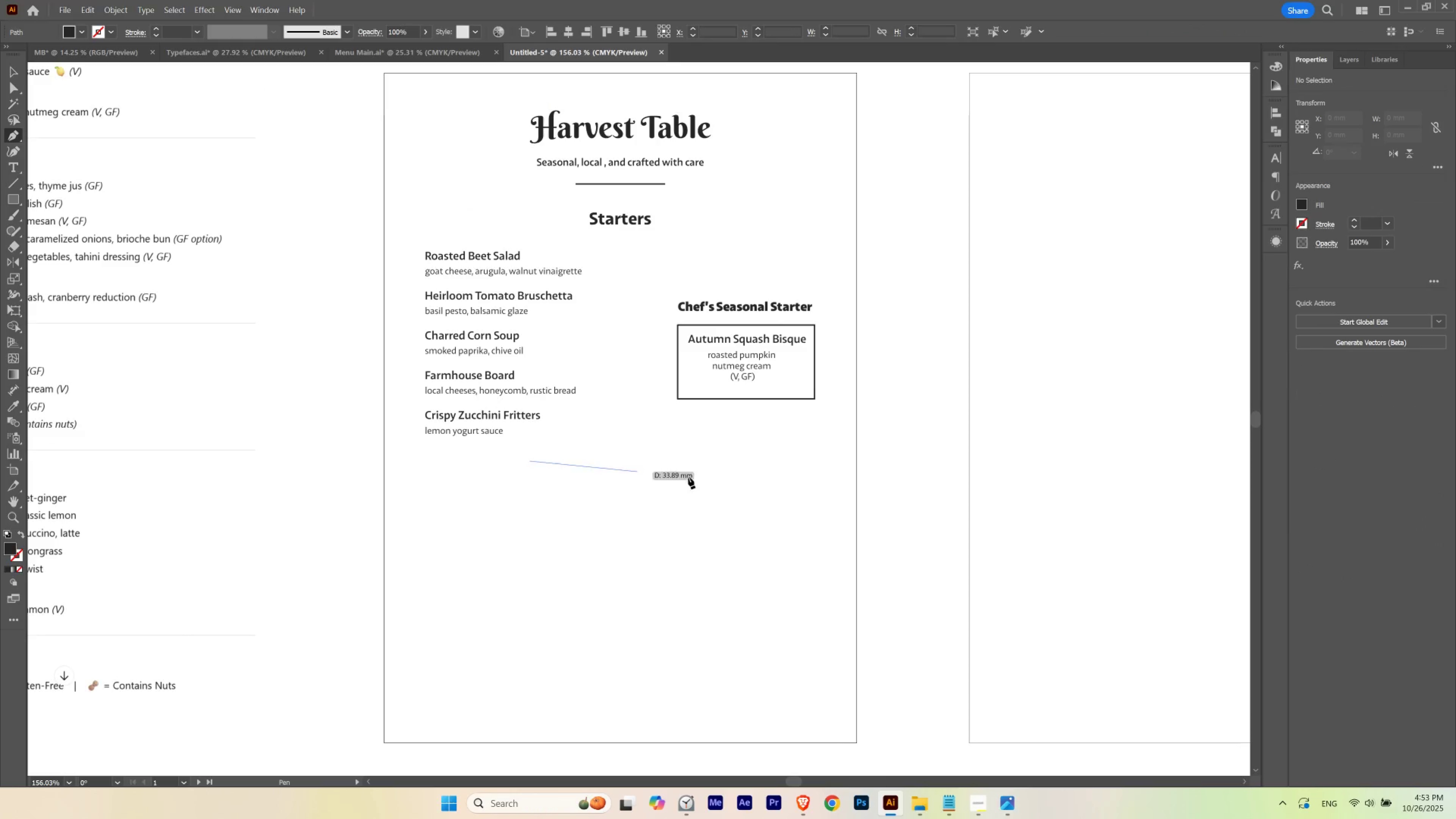 
hold_key(key=ShiftLeft, duration=1.52)
 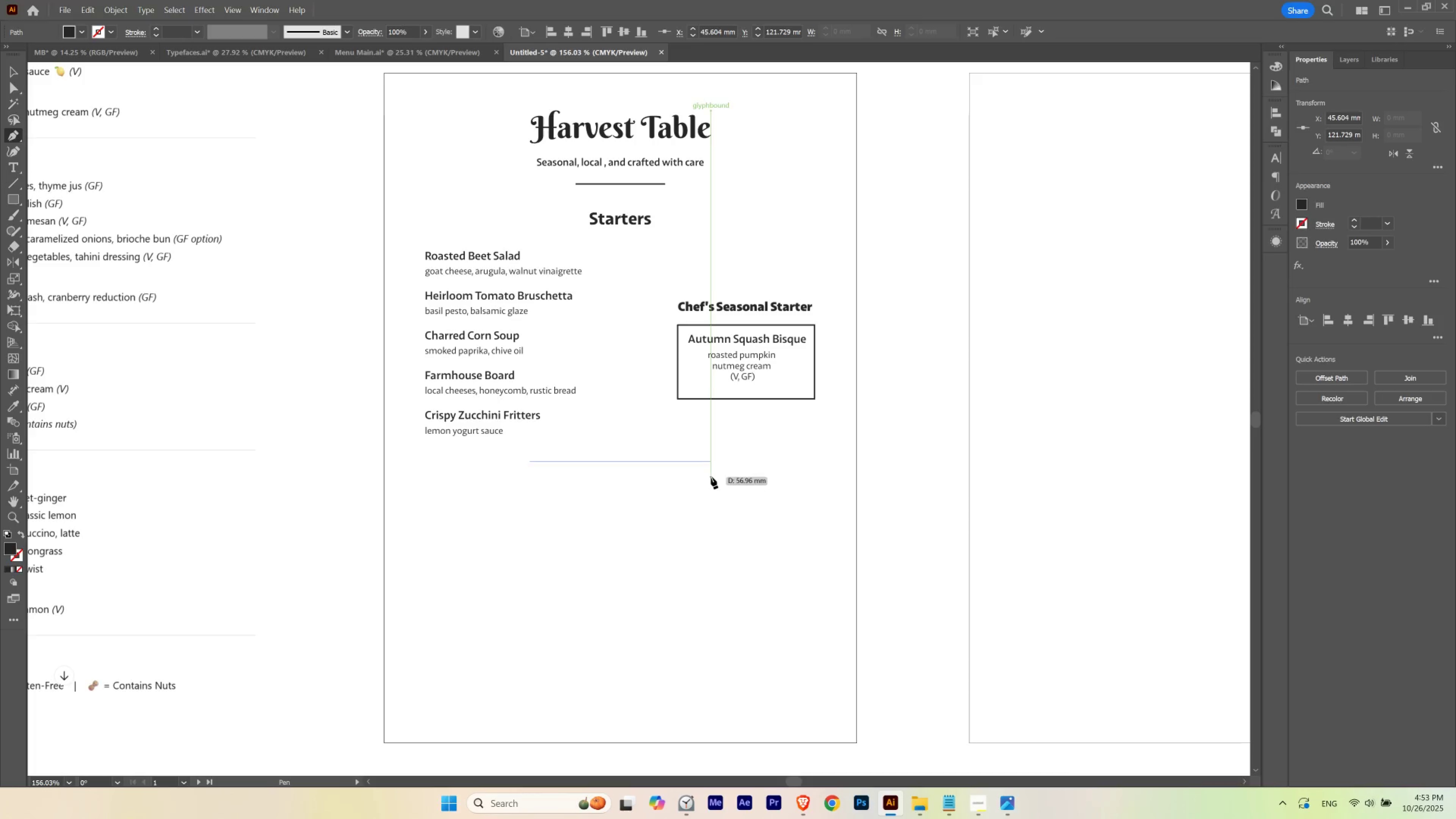 
hold_key(key=ShiftLeft, duration=0.36)
left_click([711, 477])
 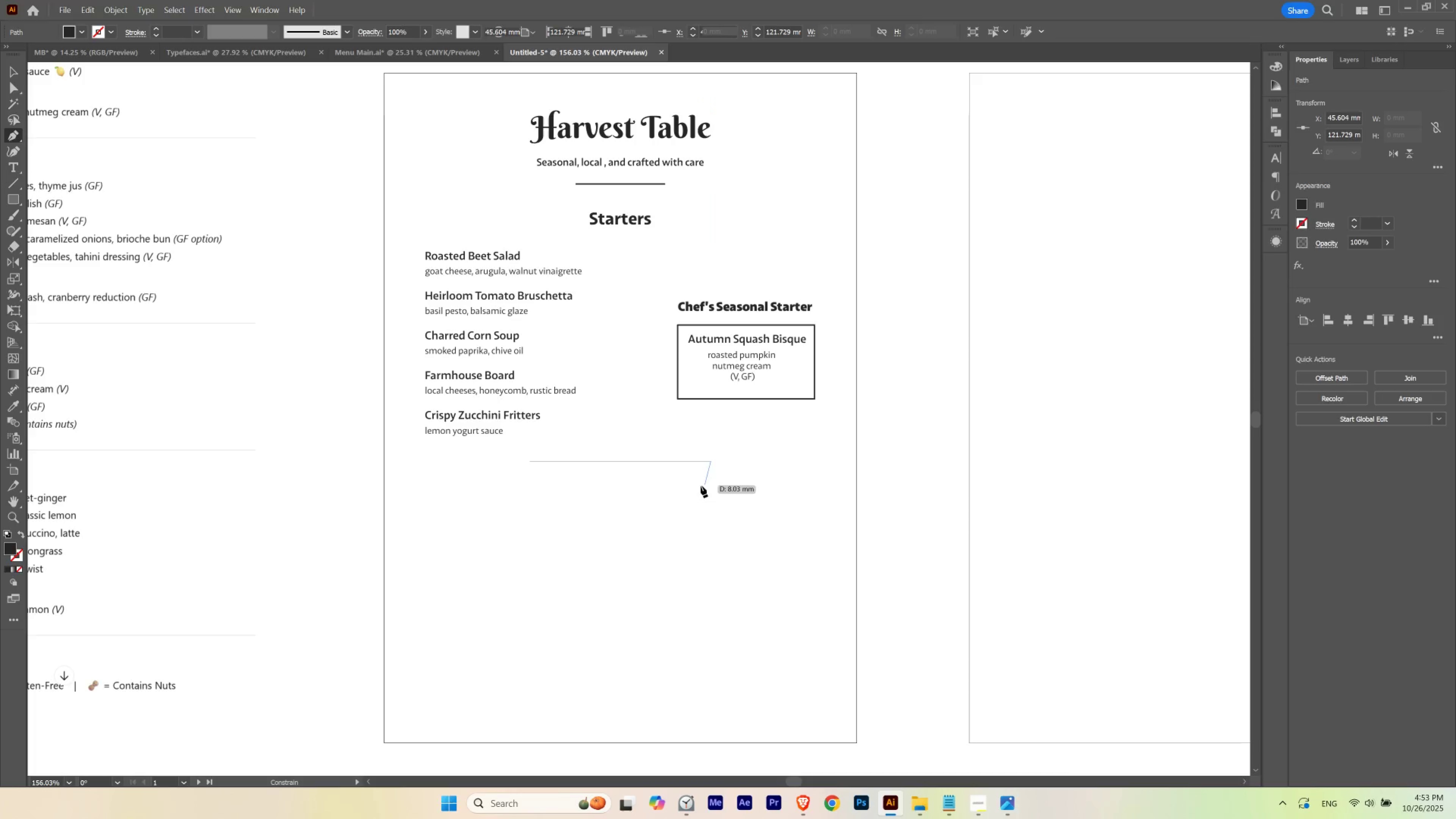 
type(viv)
 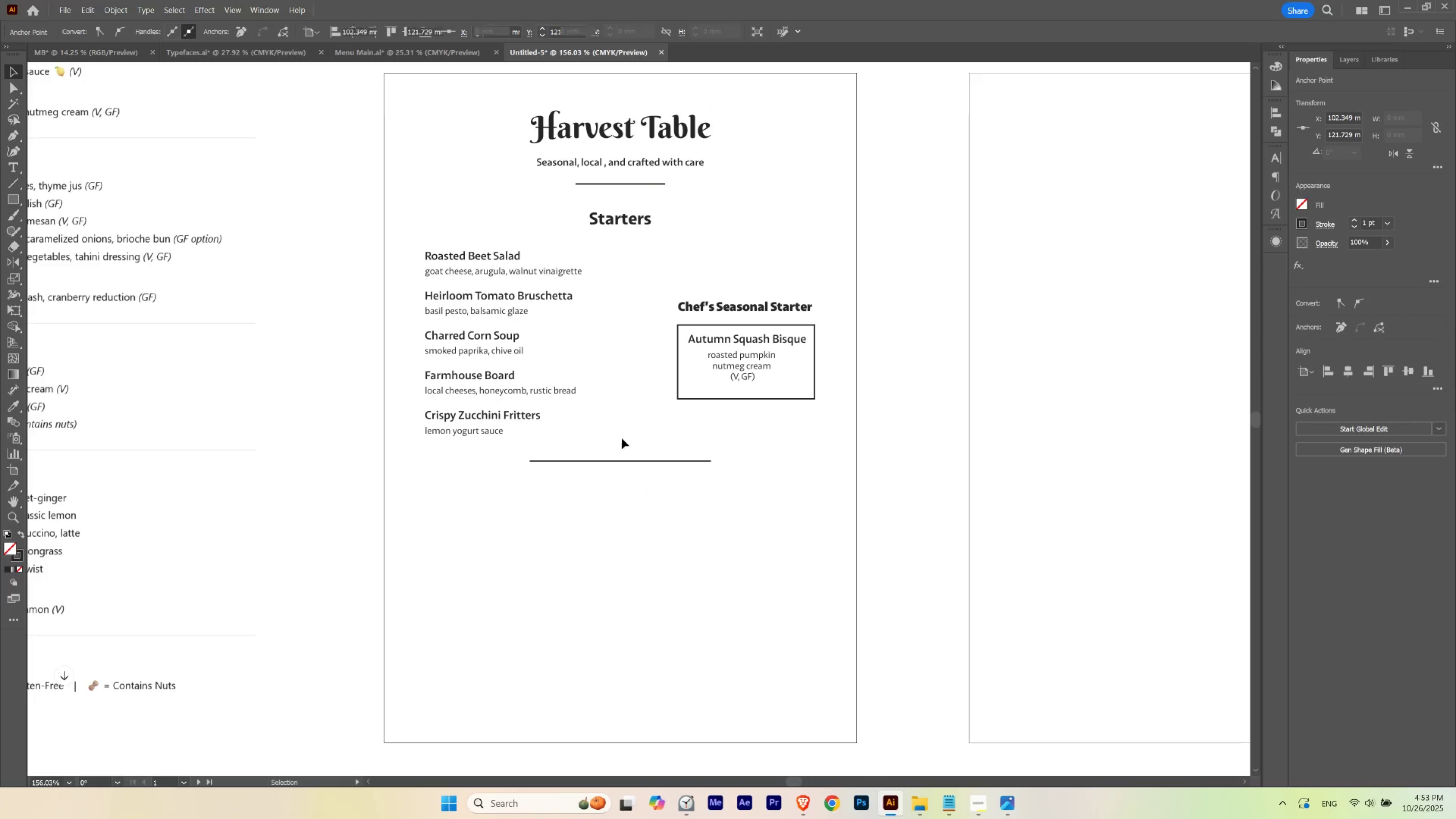 
left_click([625, 432])
 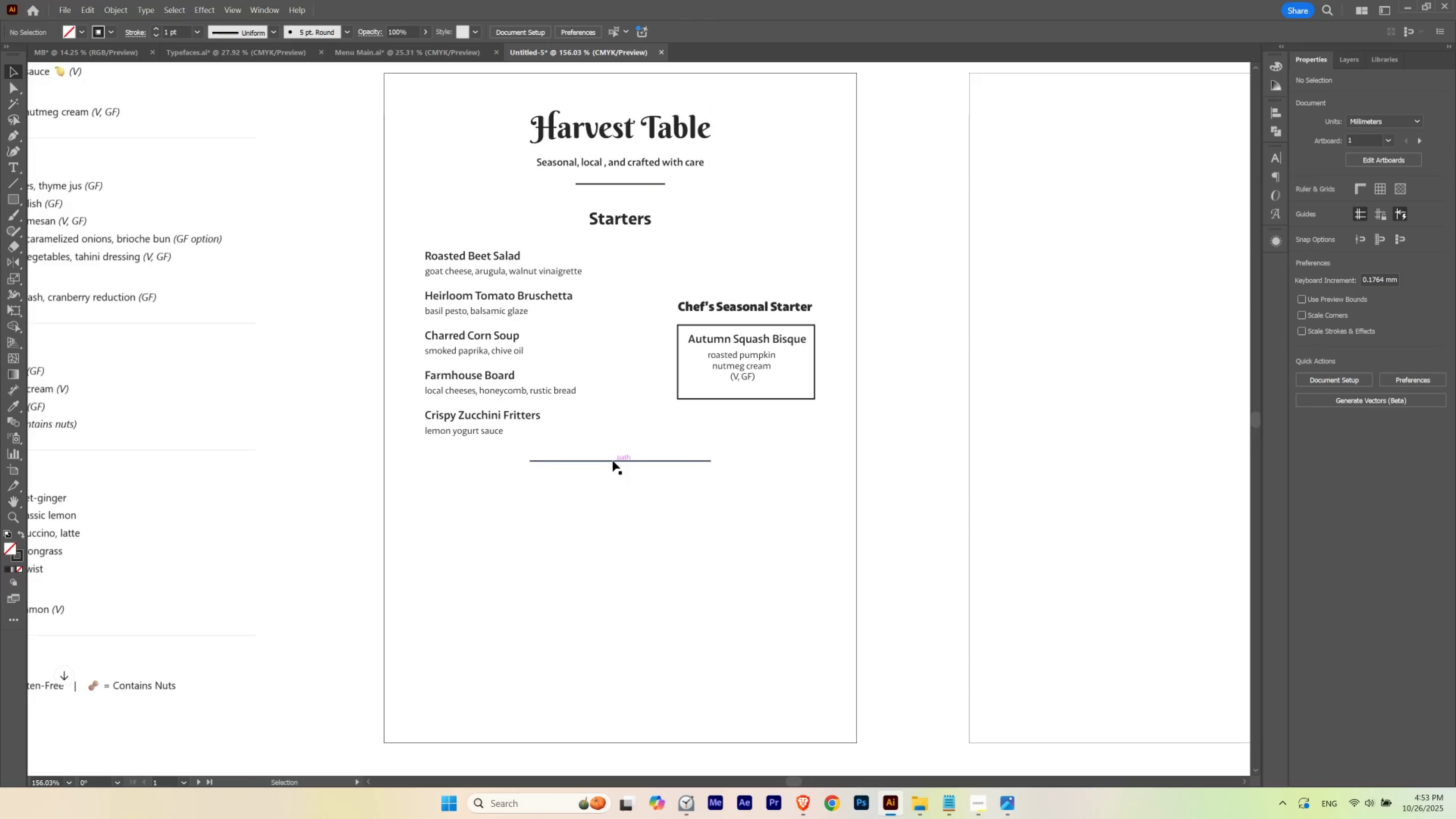 
left_click_drag(start_coordinate=[613, 460], to_coordinate=[615, 465])
 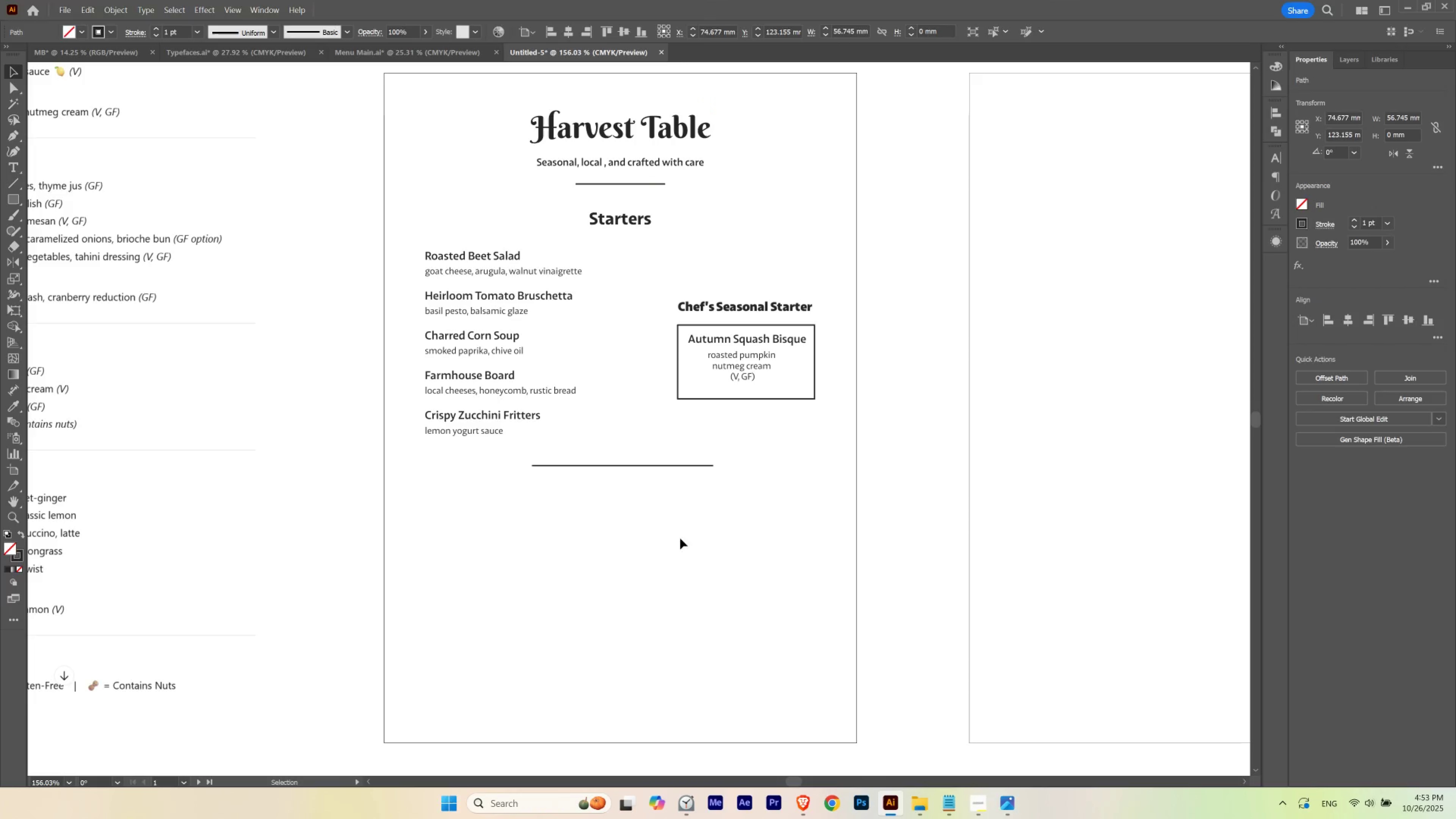 
left_click([680, 538])
 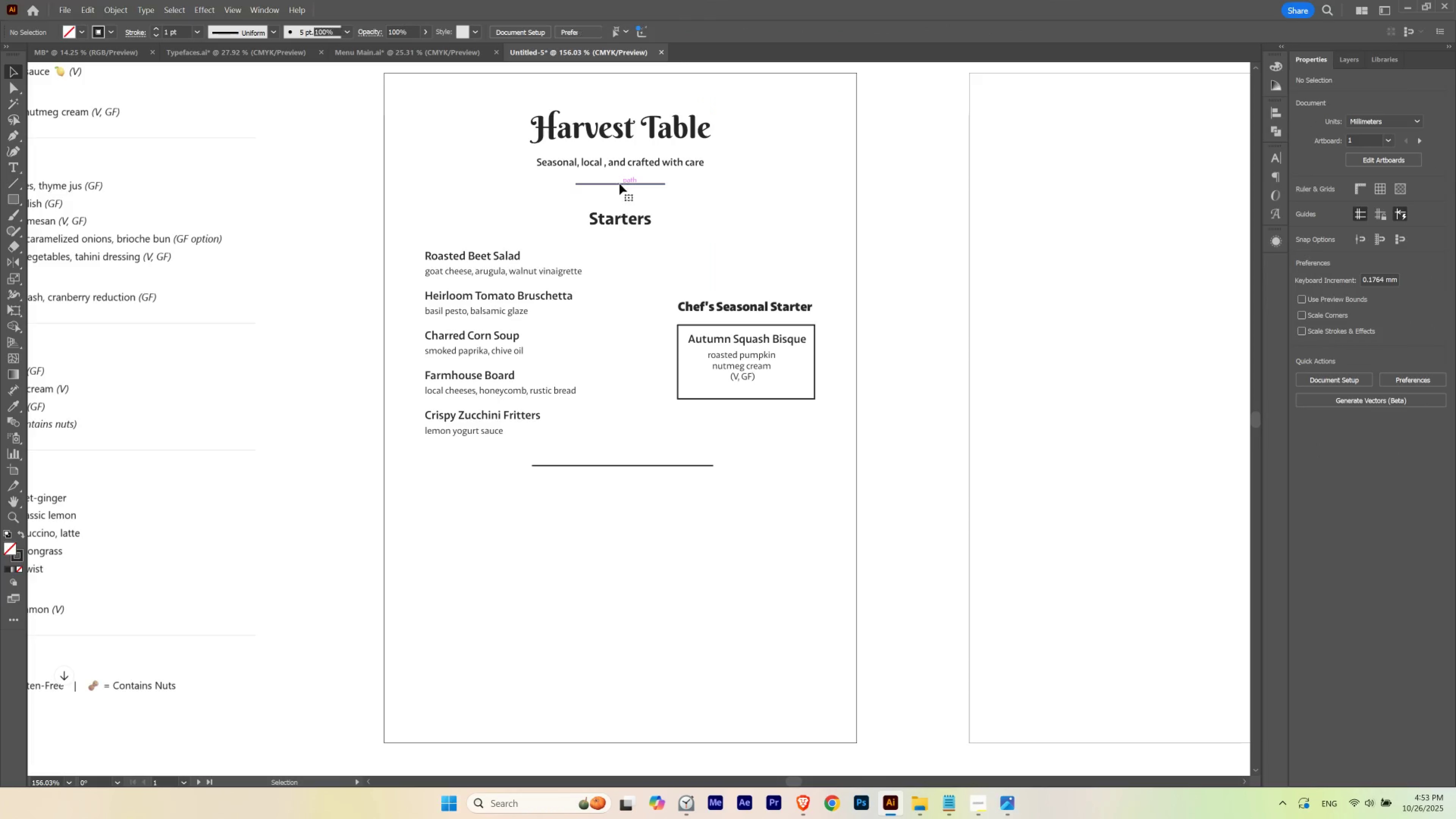 
key(Control+ControlLeft)
 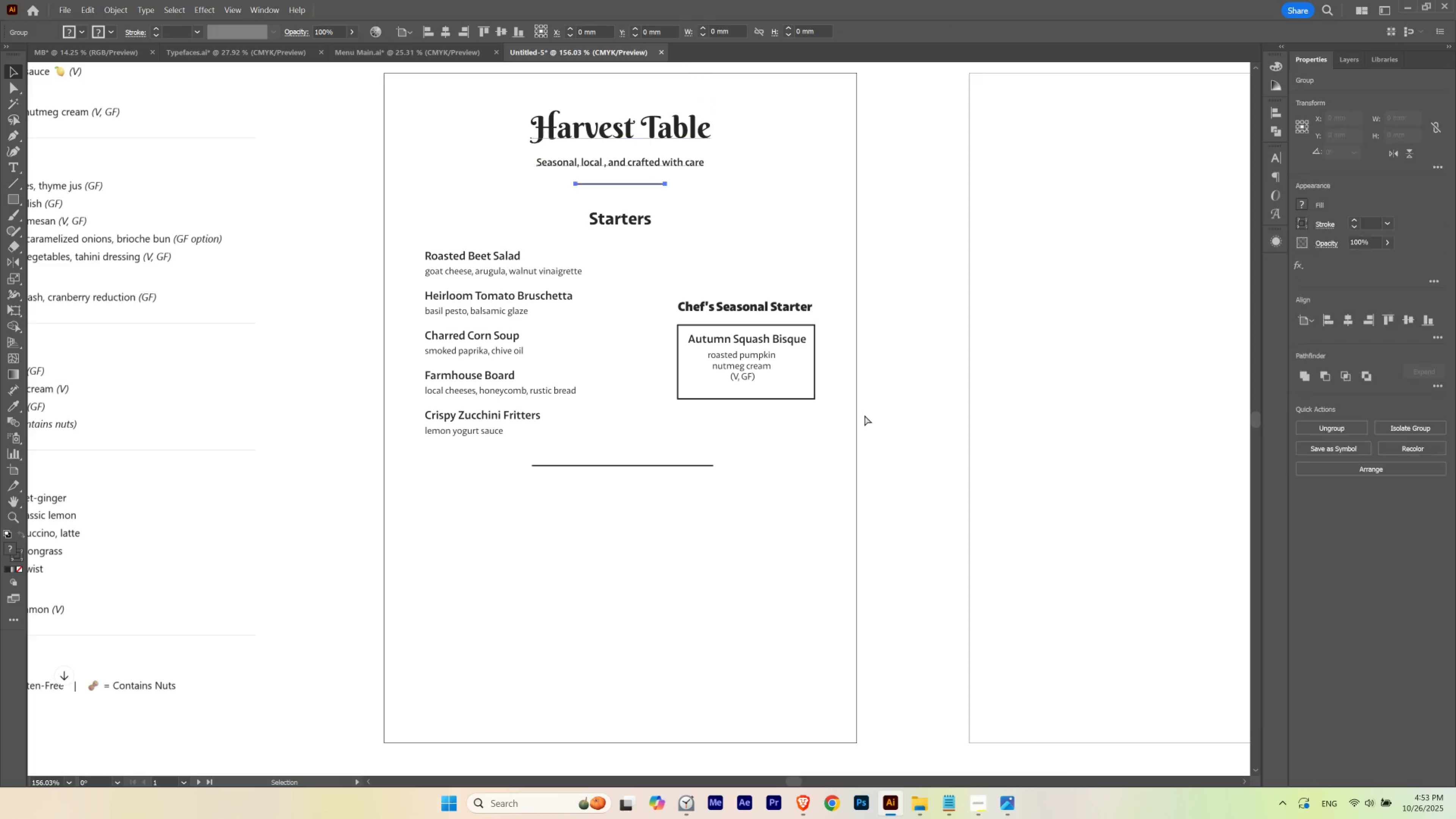 
key(Control+H)
 